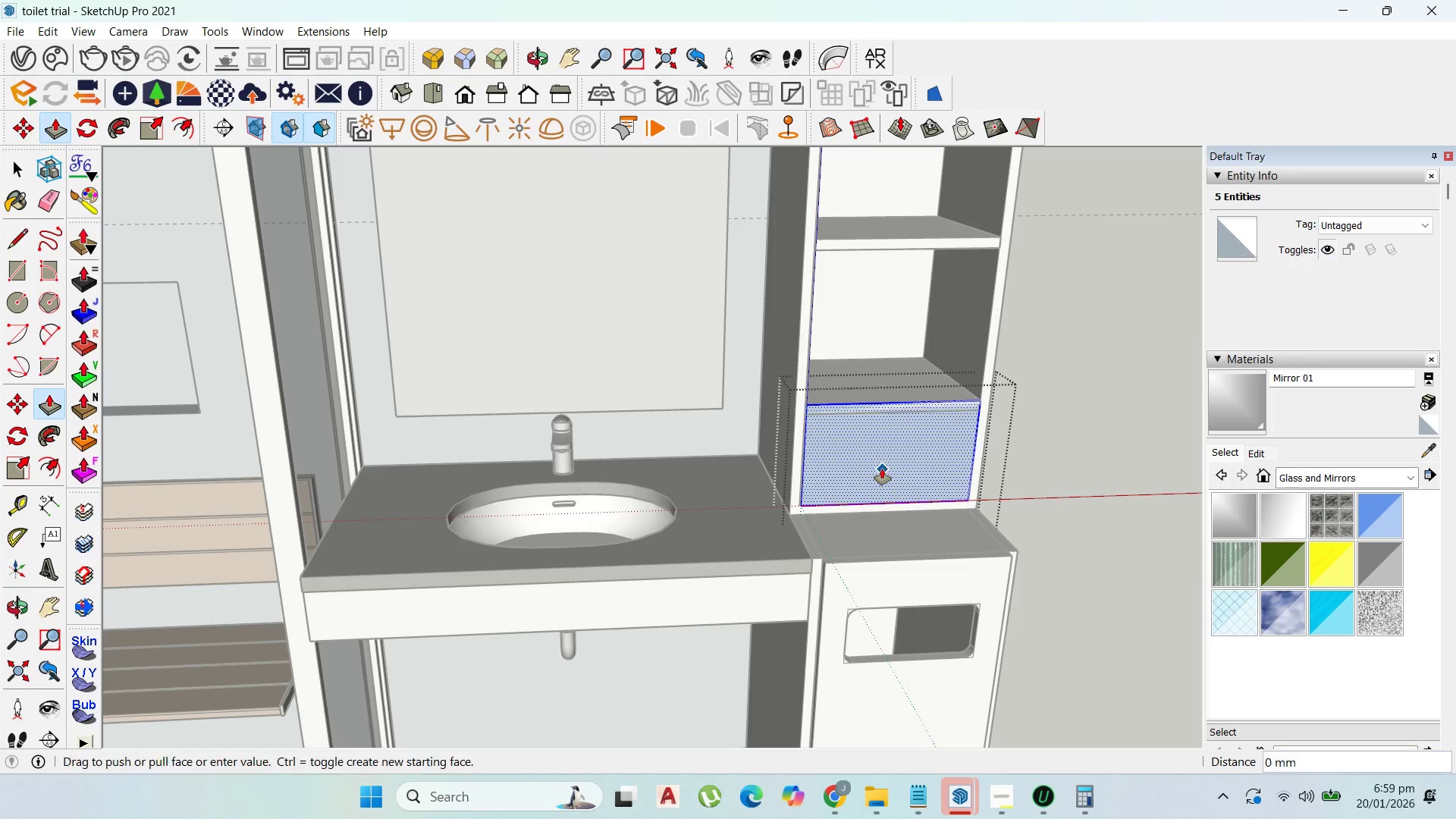 
left_click_drag(start_coordinate=[882, 469], to_coordinate=[893, 485])
 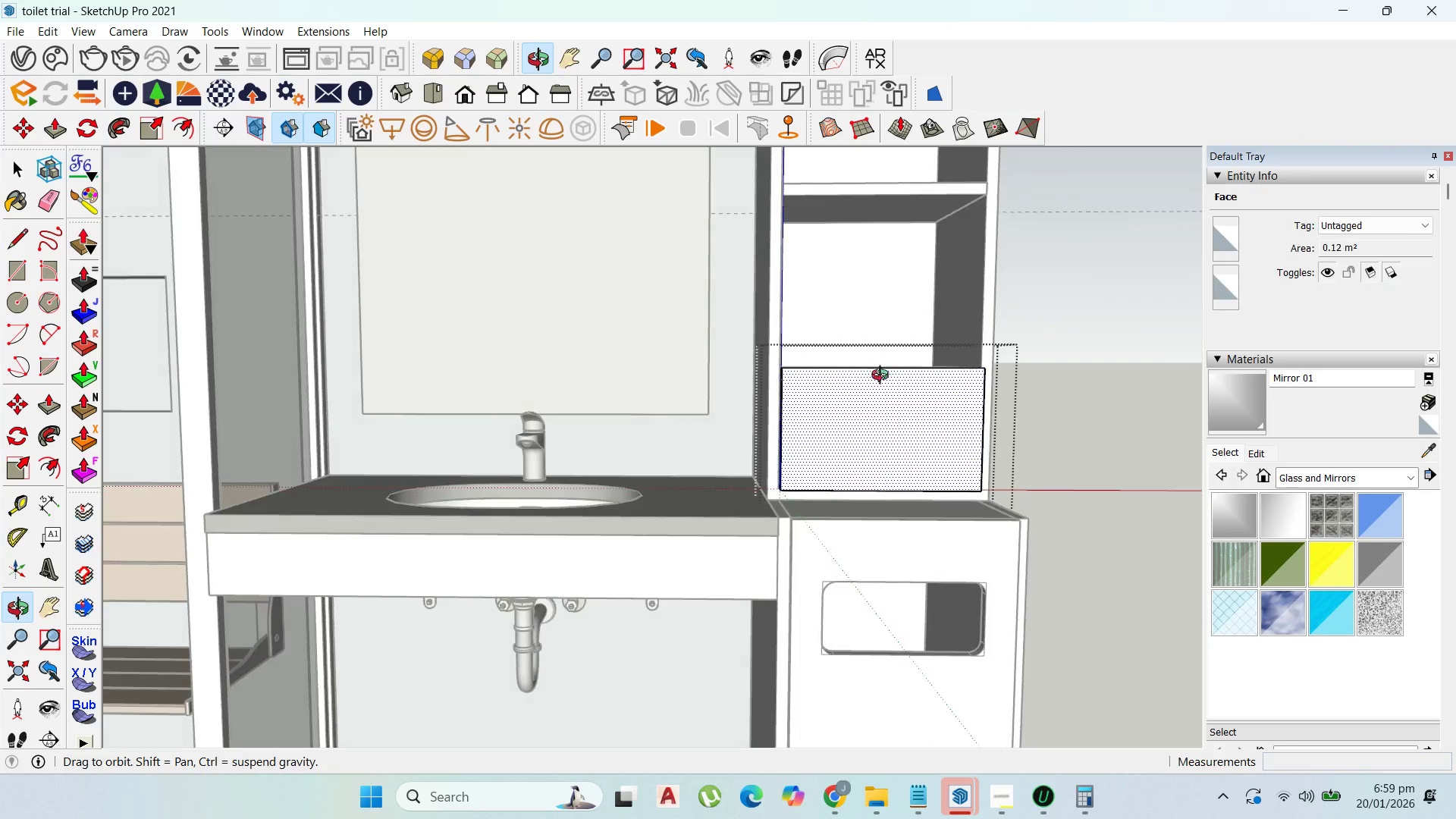 
type(20)
 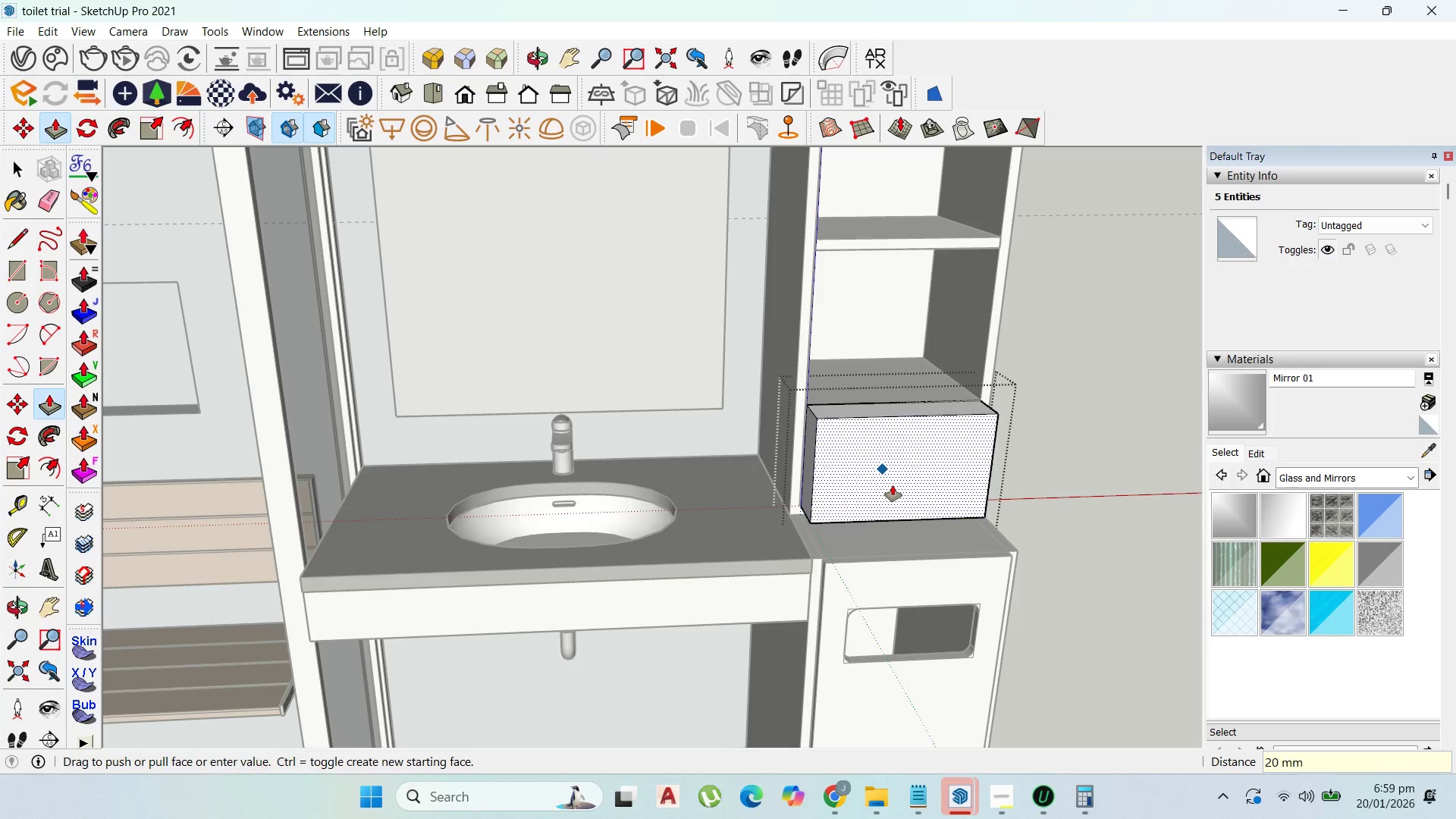 
key(Enter)
 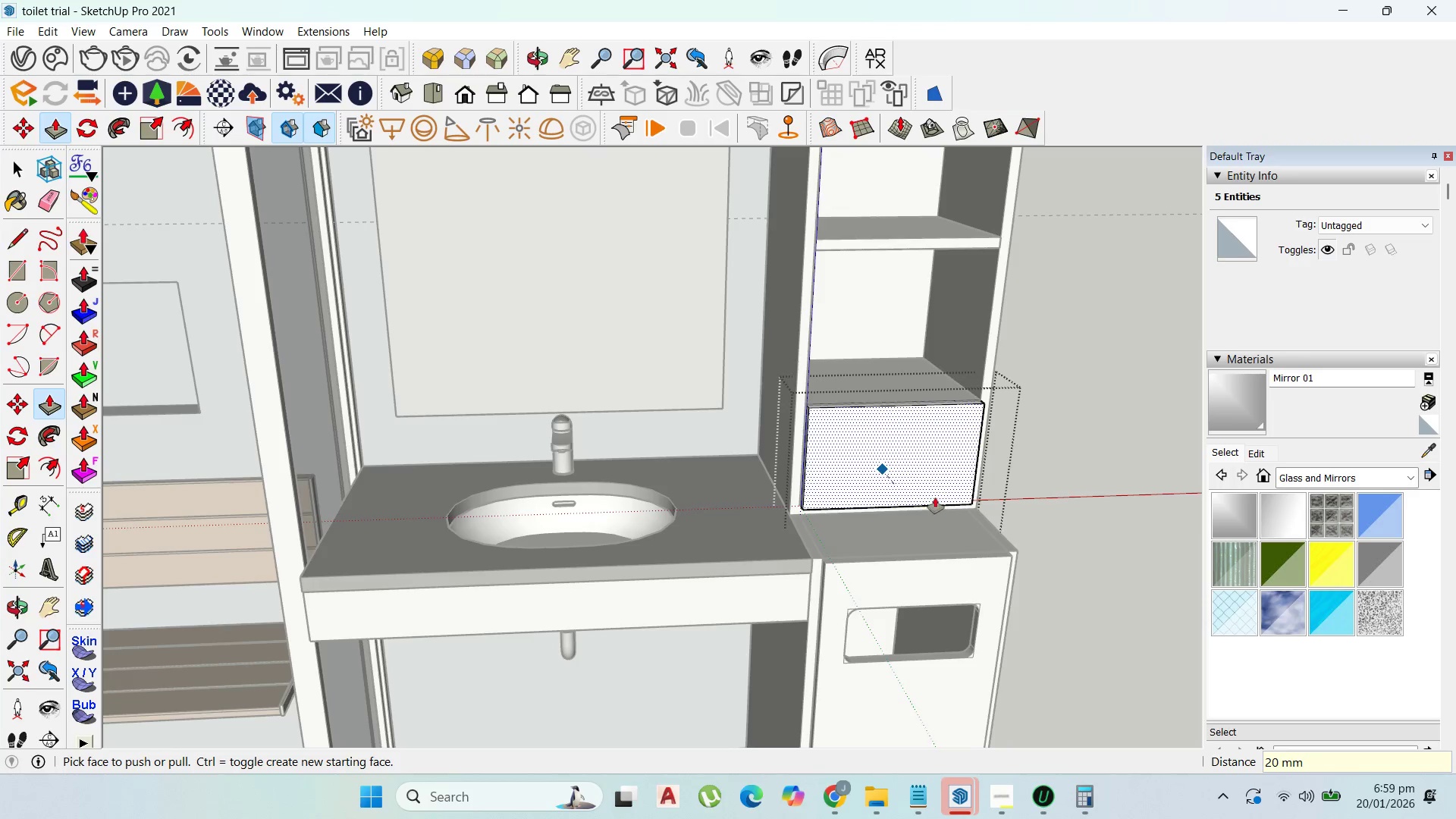 
scroll: coordinate [936, 497], scroll_direction: up, amount: 1.0
 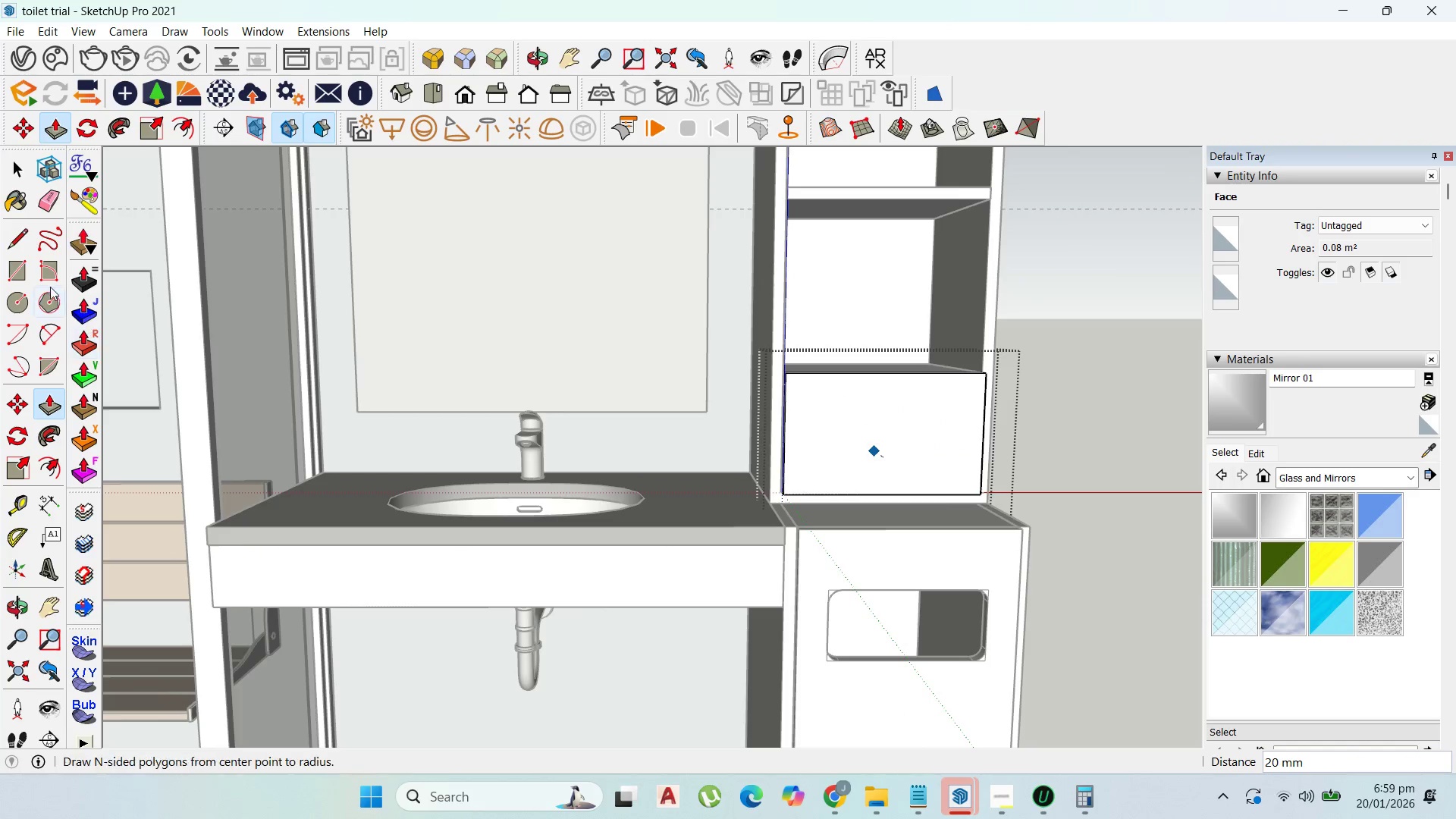 
left_click([18, 229])
 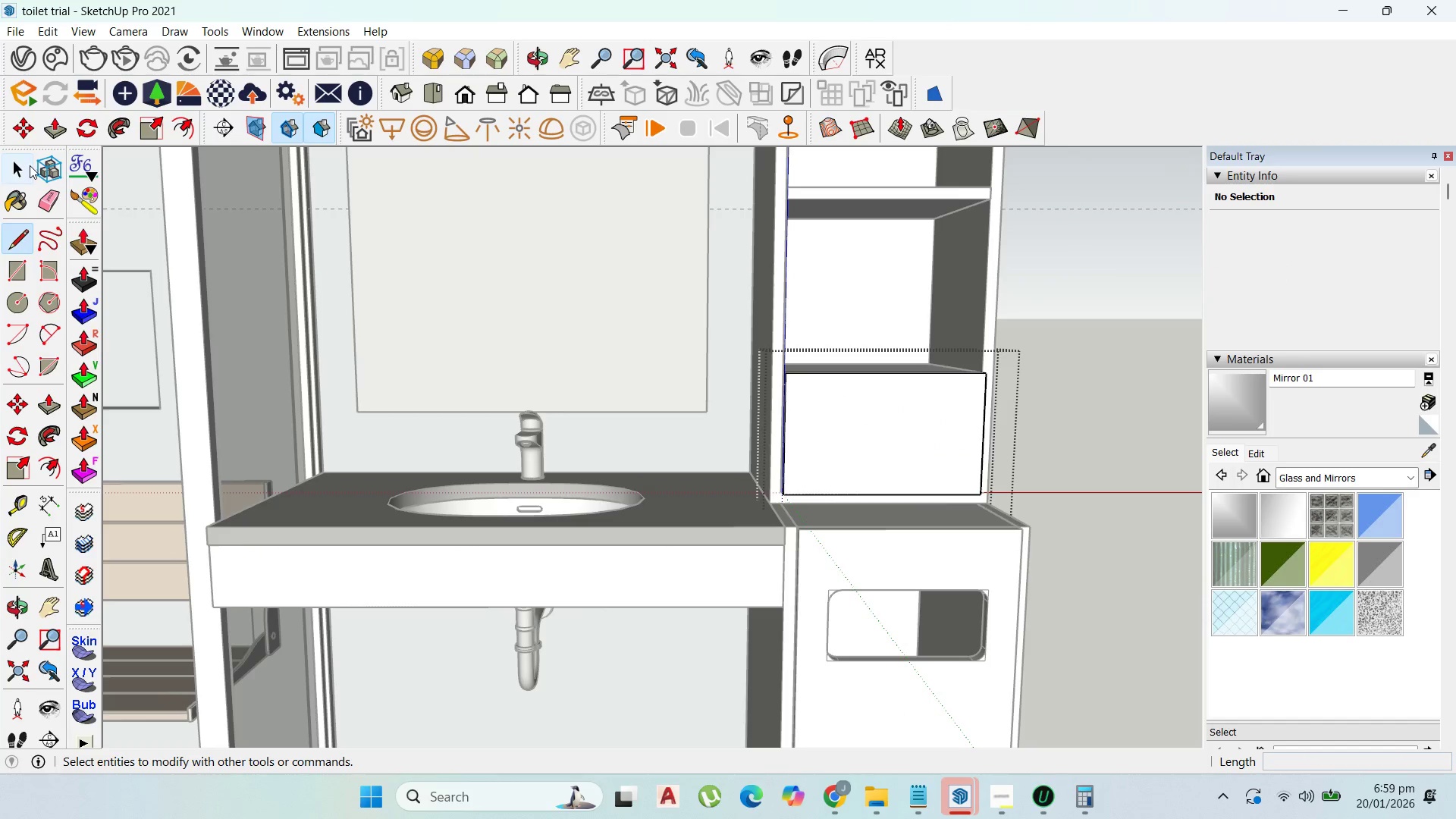 
key(Escape)
 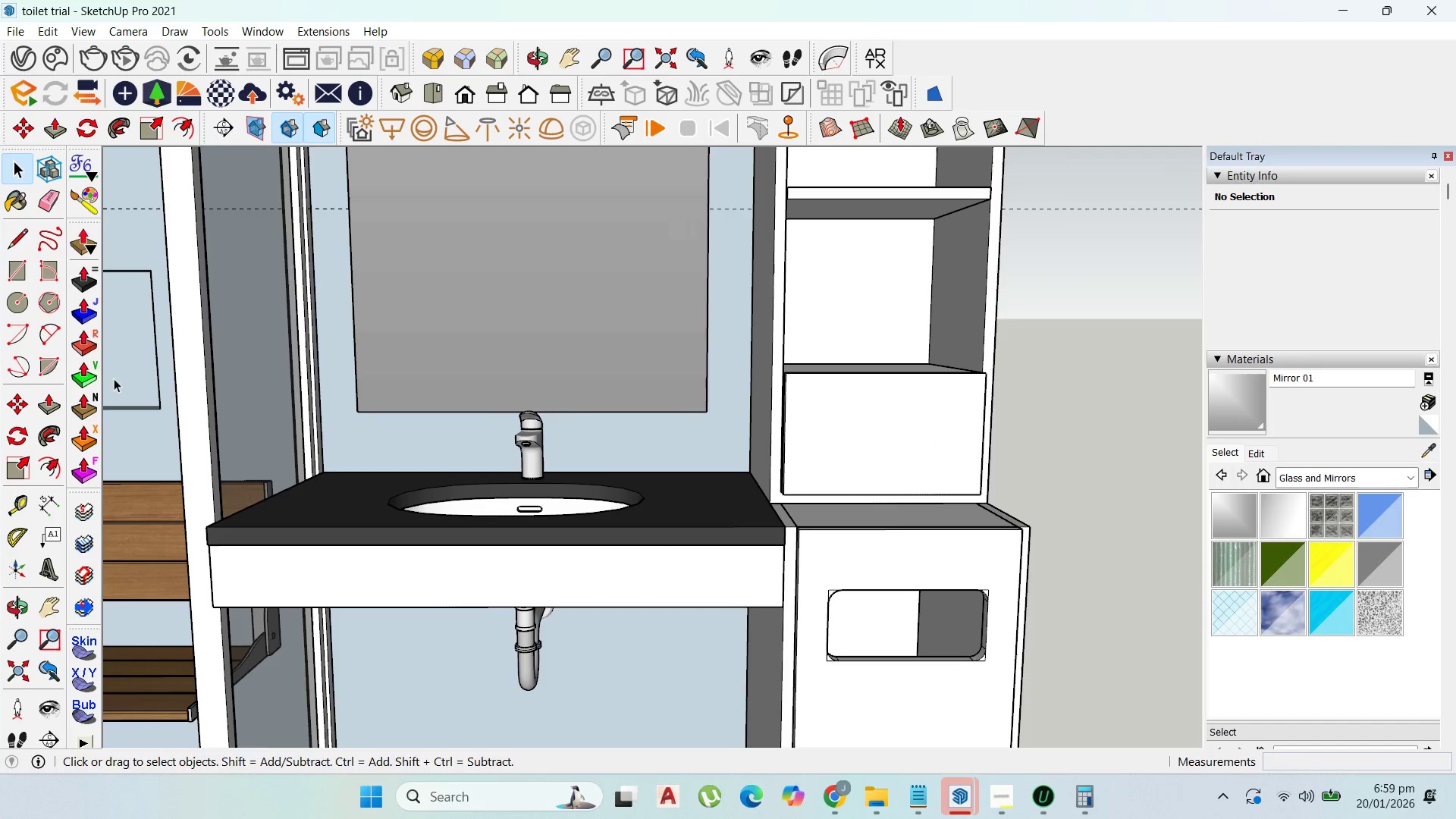 
key(Escape)
 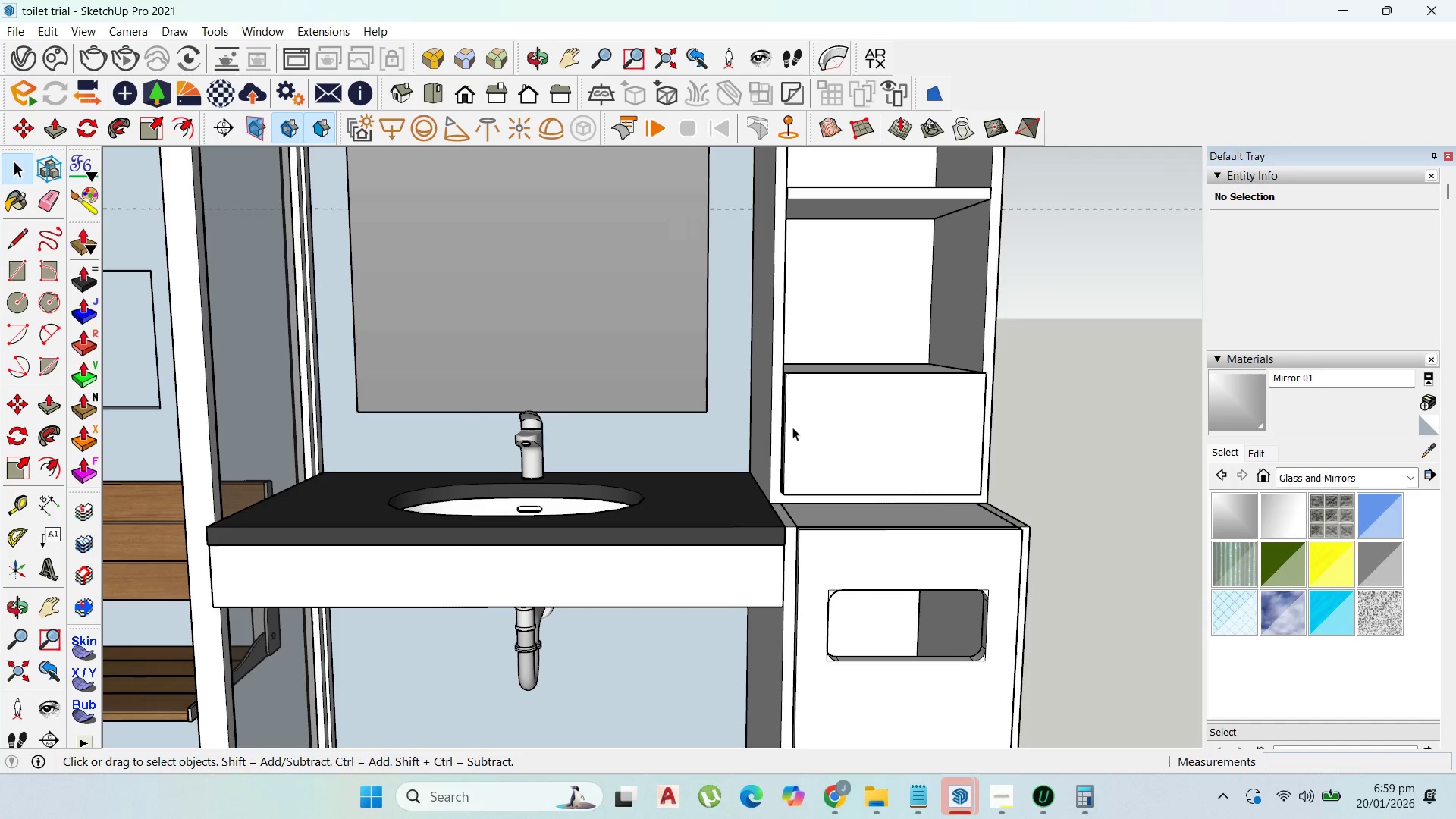 
left_click([839, 451])
 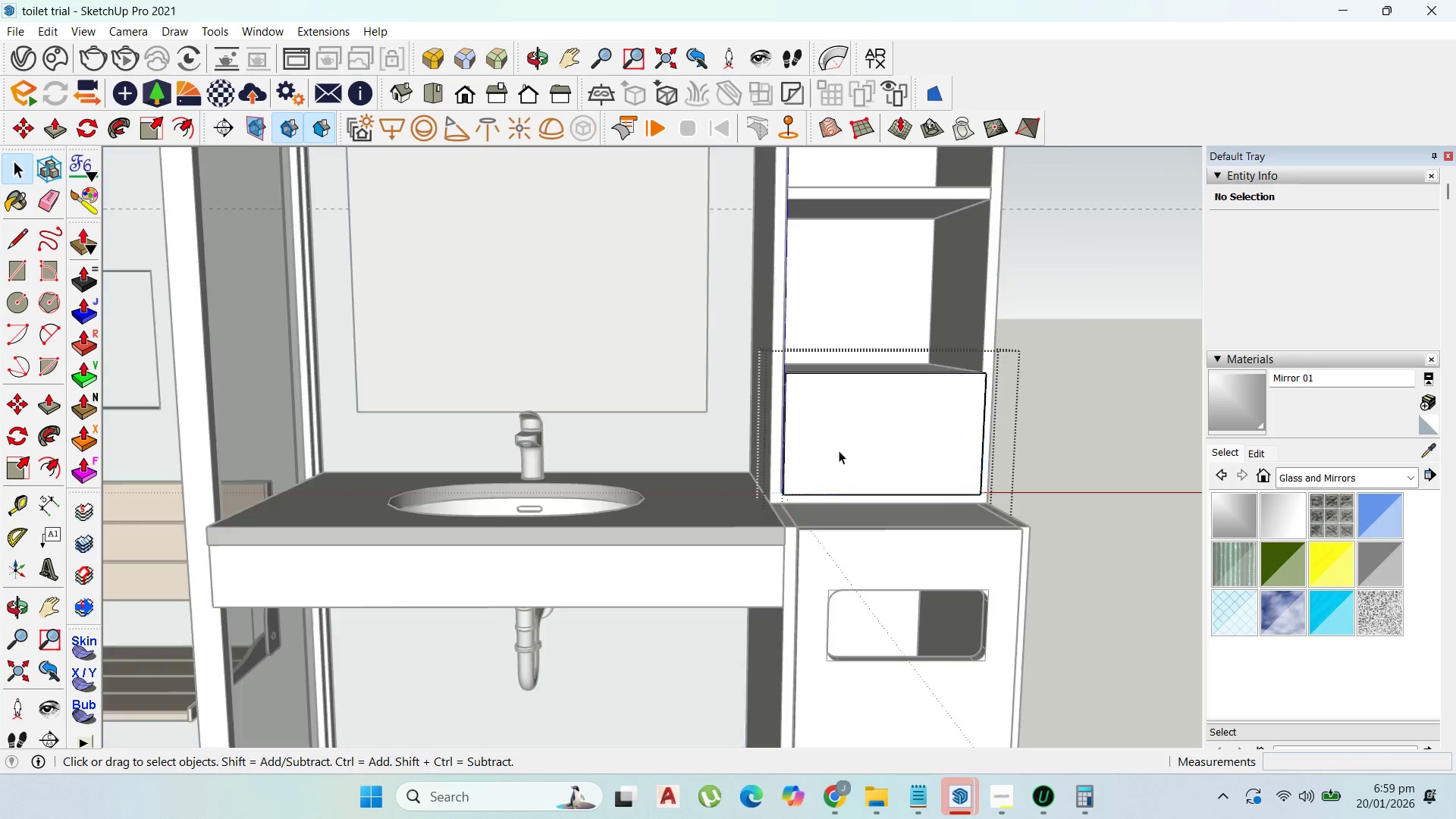 
left_click_drag(start_coordinate=[839, 450], to_coordinate=[838, 447])
 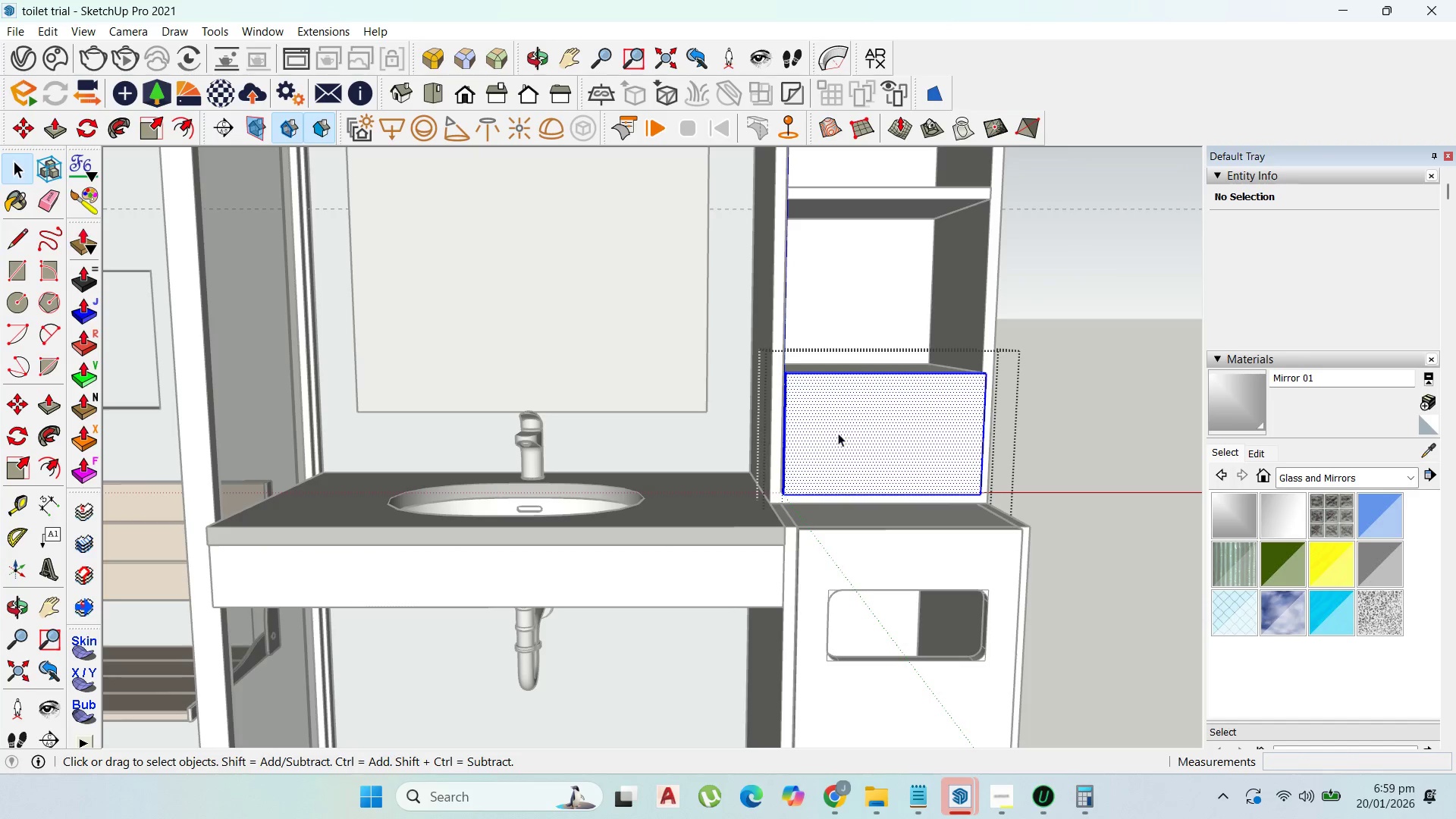 
left_click_drag(start_coordinate=[838, 447], to_coordinate=[838, 433])
 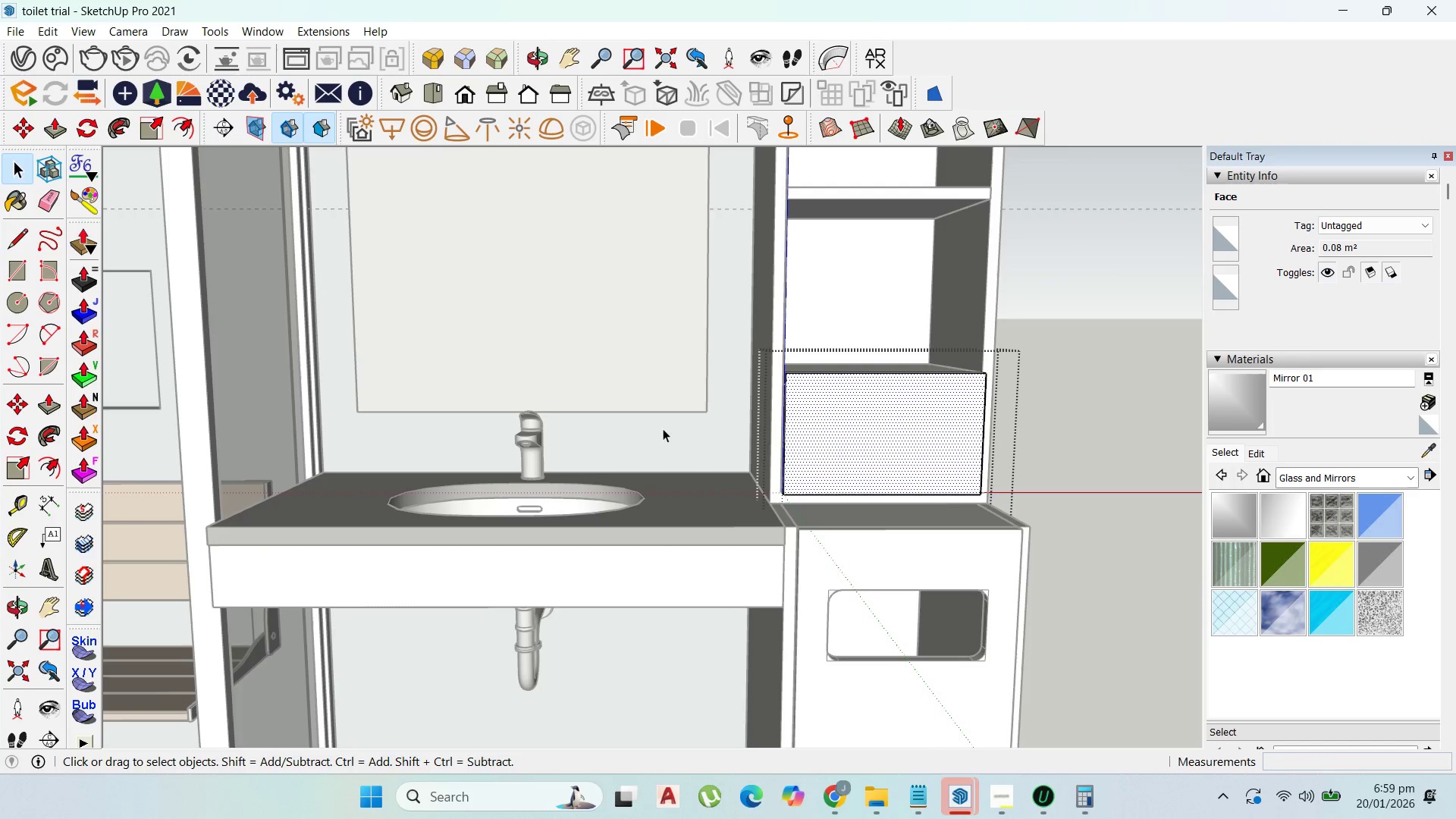 
left_click([852, 447])
 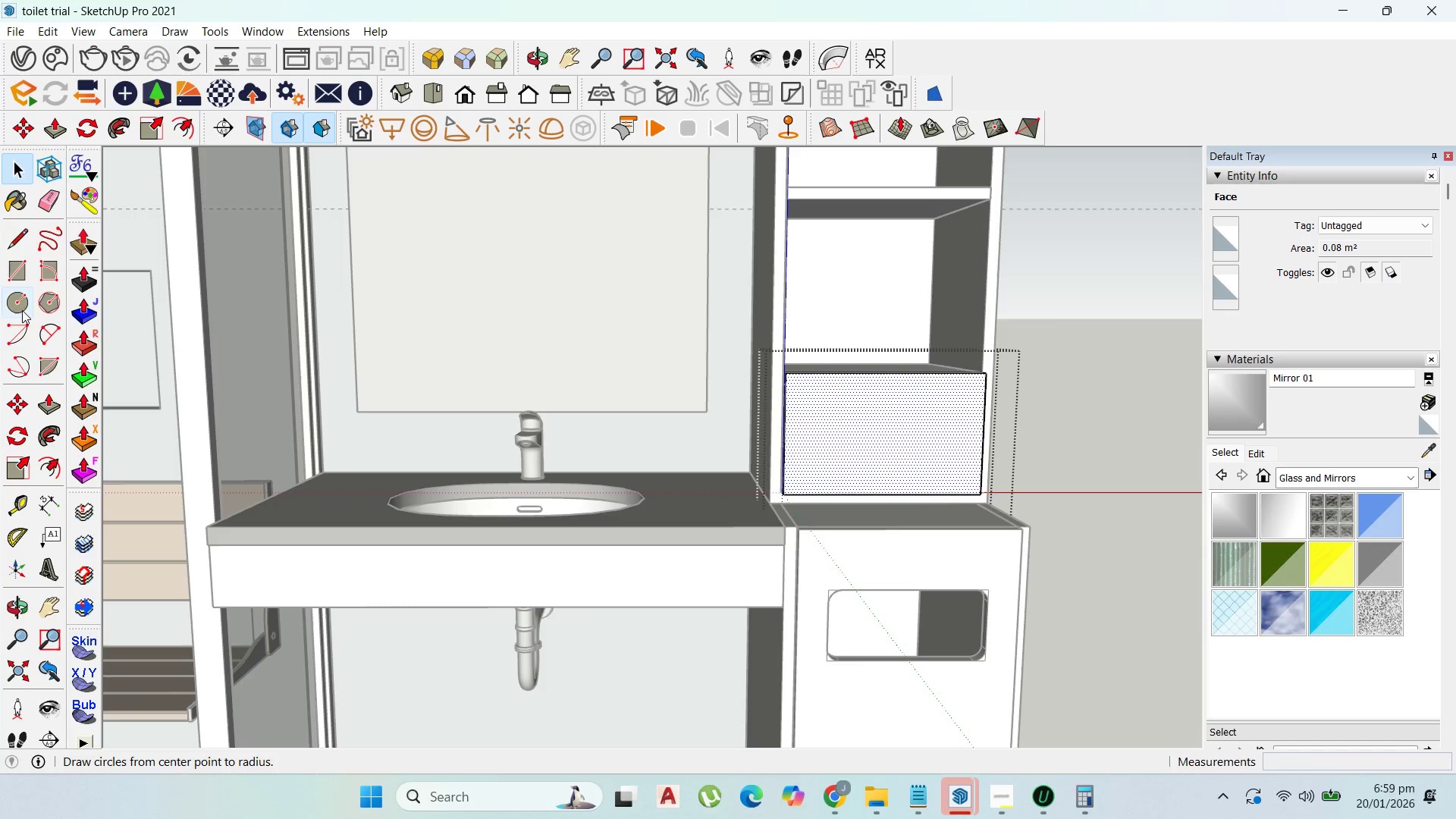 
left_click([17, 309])
 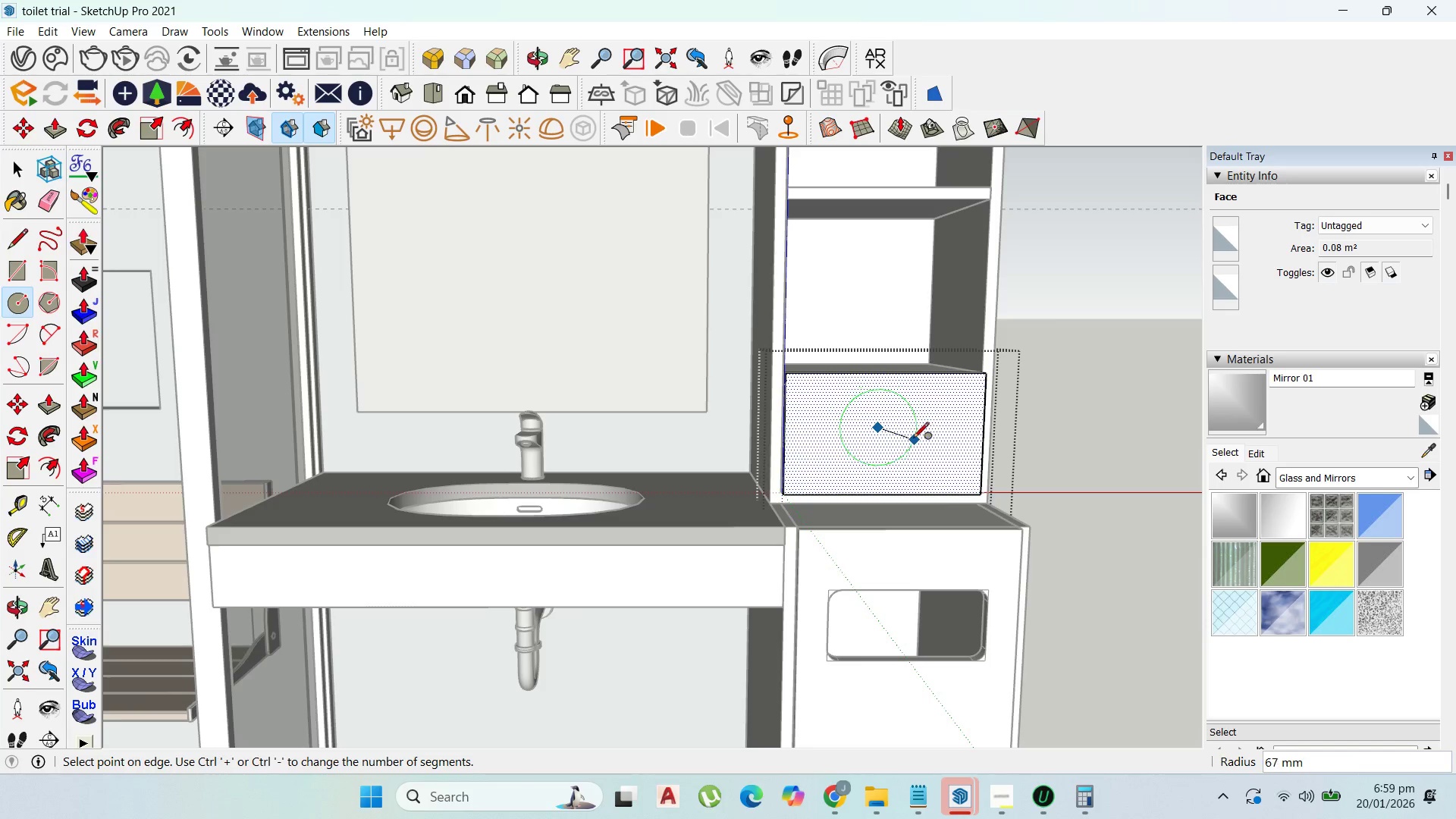 
left_click([912, 437])
 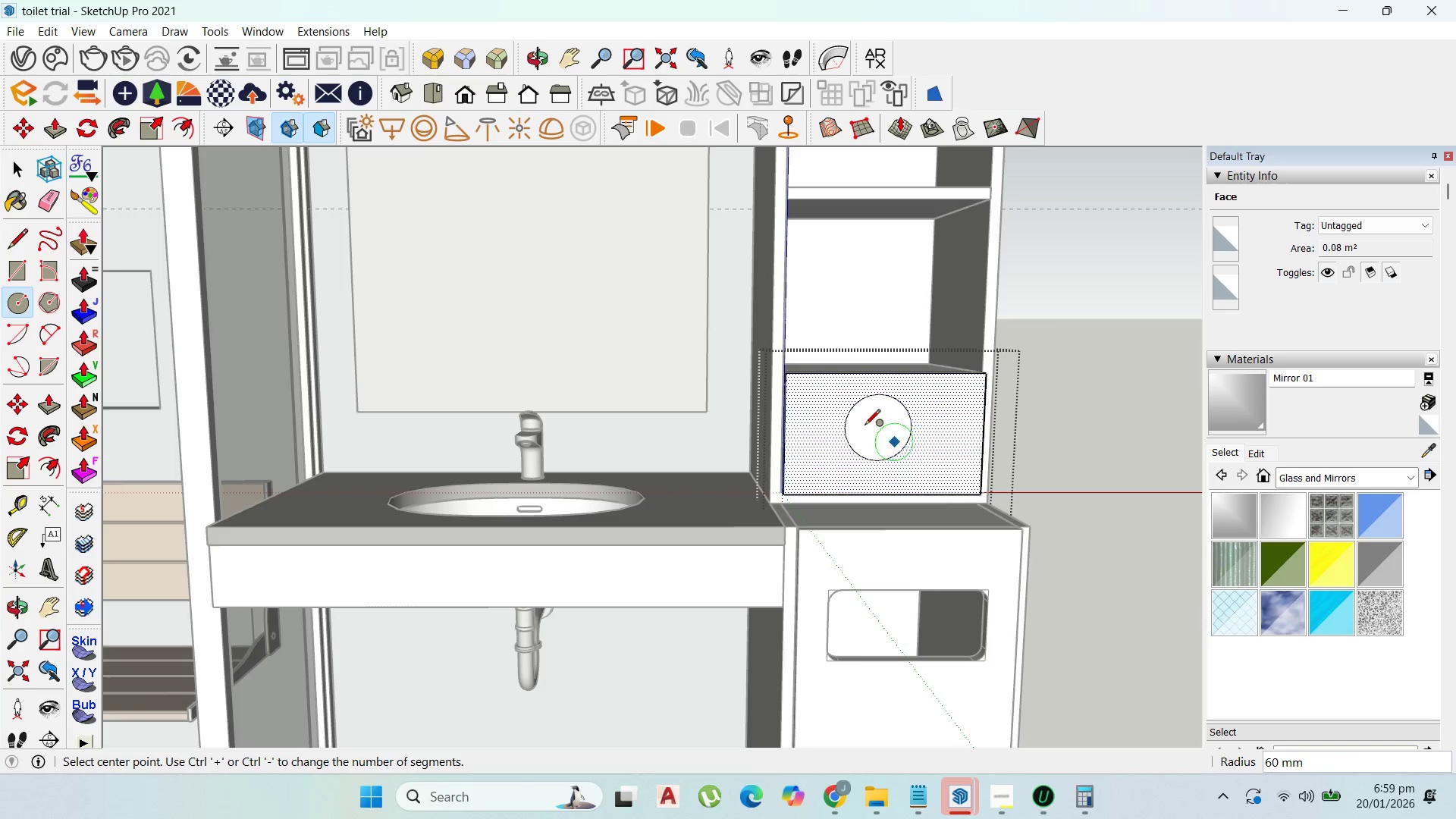 
key(Control+Z)
 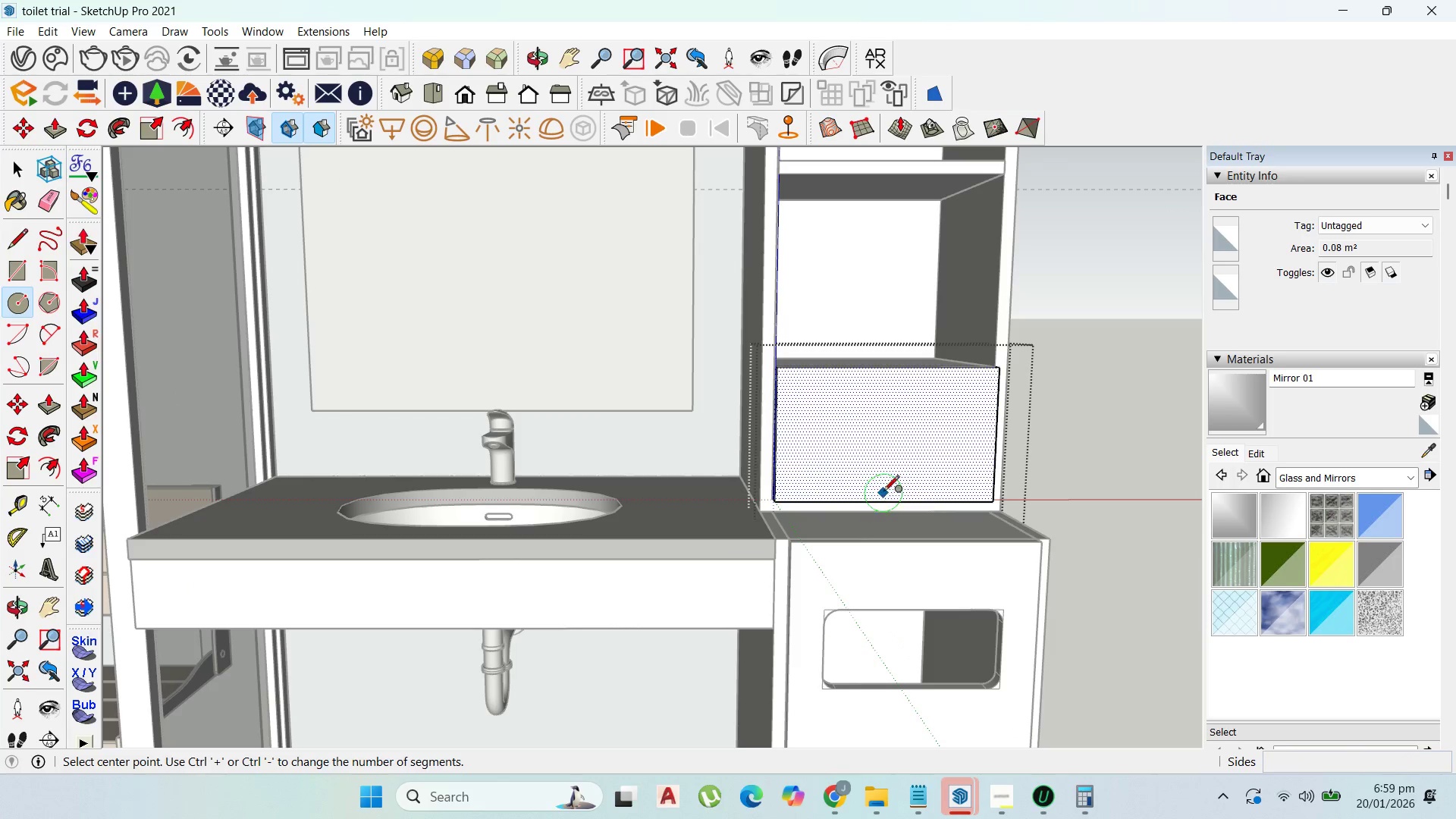 
scroll: coordinate [864, 426], scroll_direction: up, amount: 1.0
 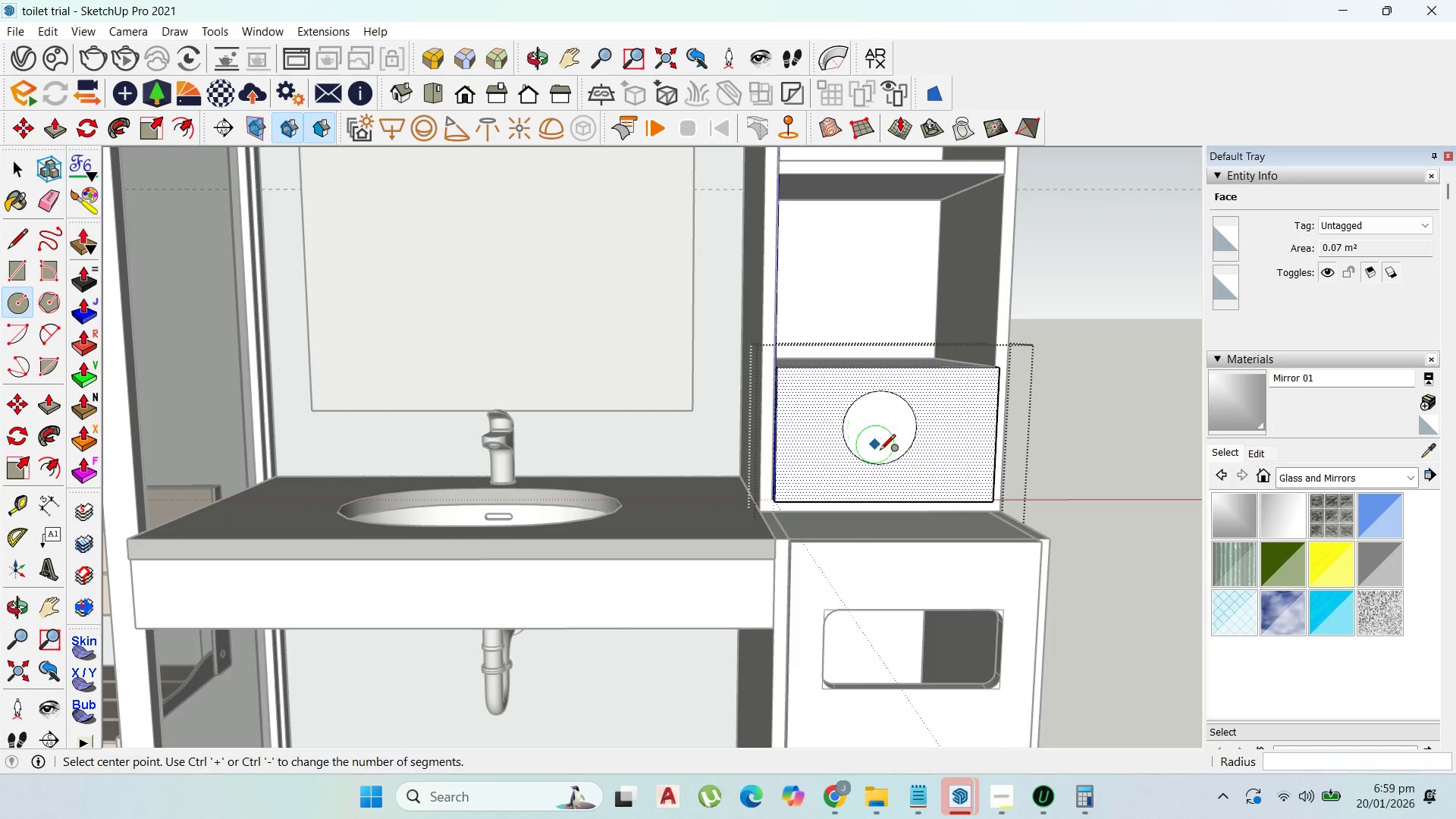 
hold_key(key=ShiftLeft, duration=1.08)
 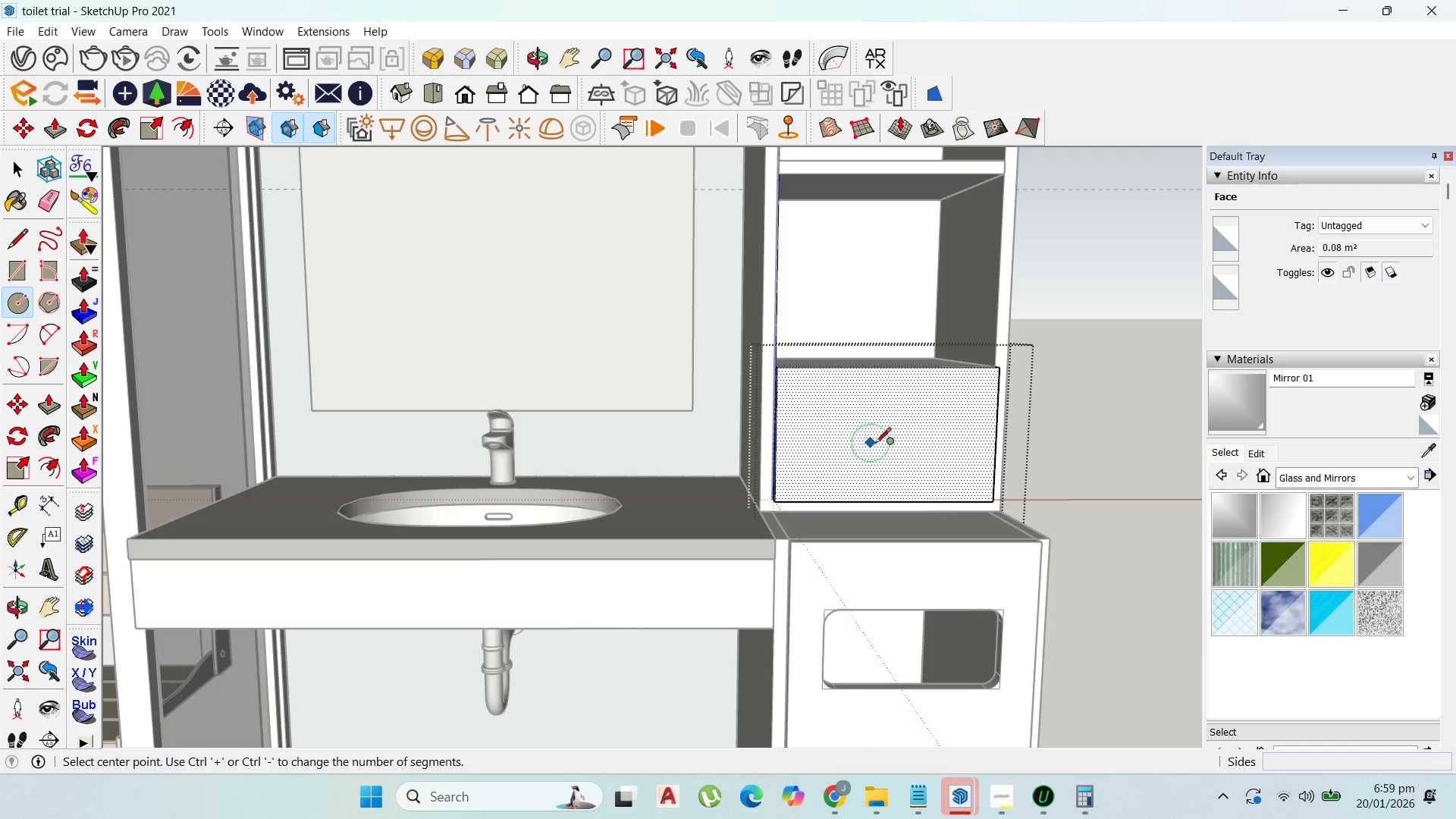 
hold_key(key=ShiftLeft, duration=0.58)
 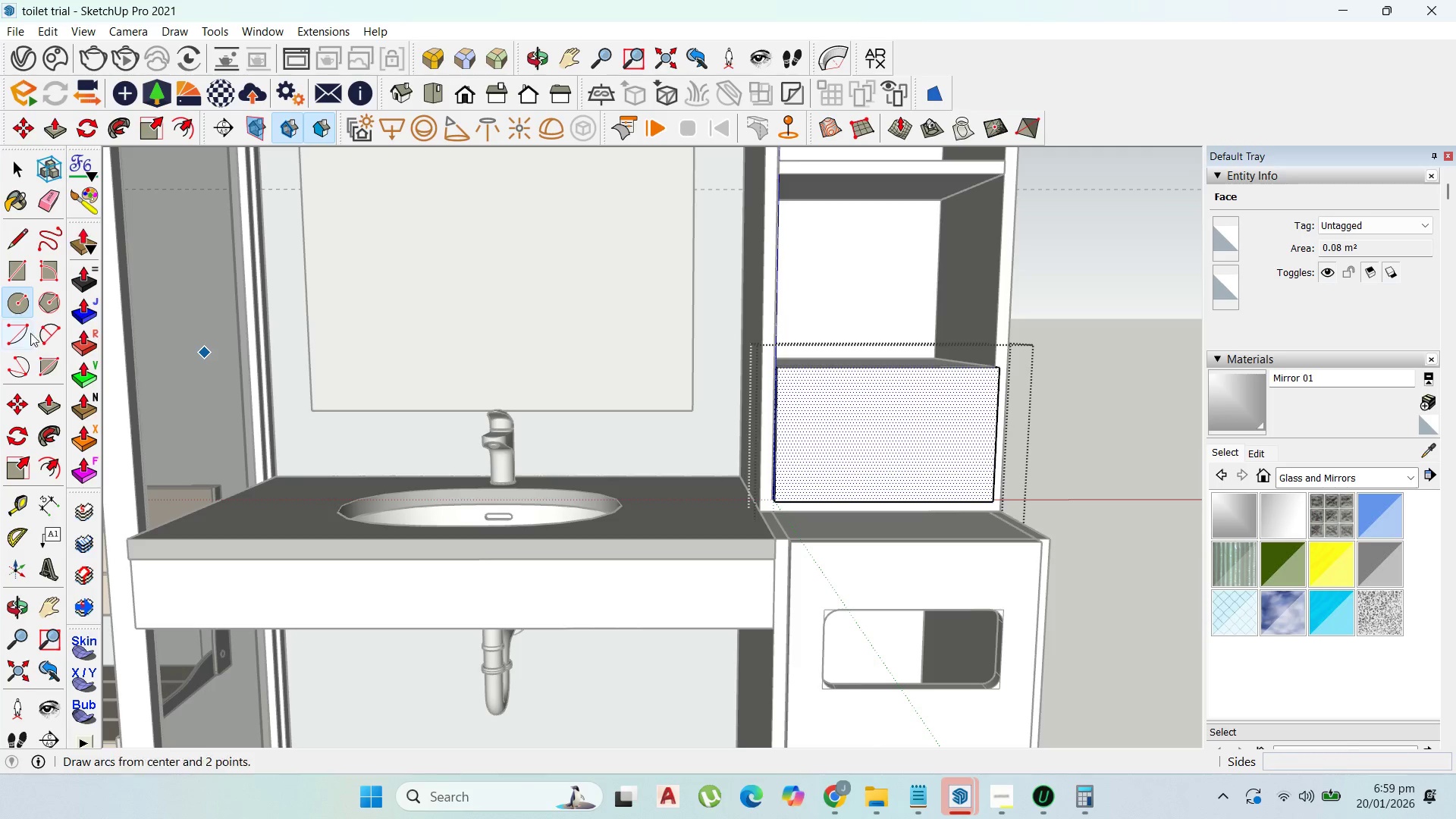 
left_click_drag(start_coordinate=[11, 504], to_coordinate=[25, 504])
 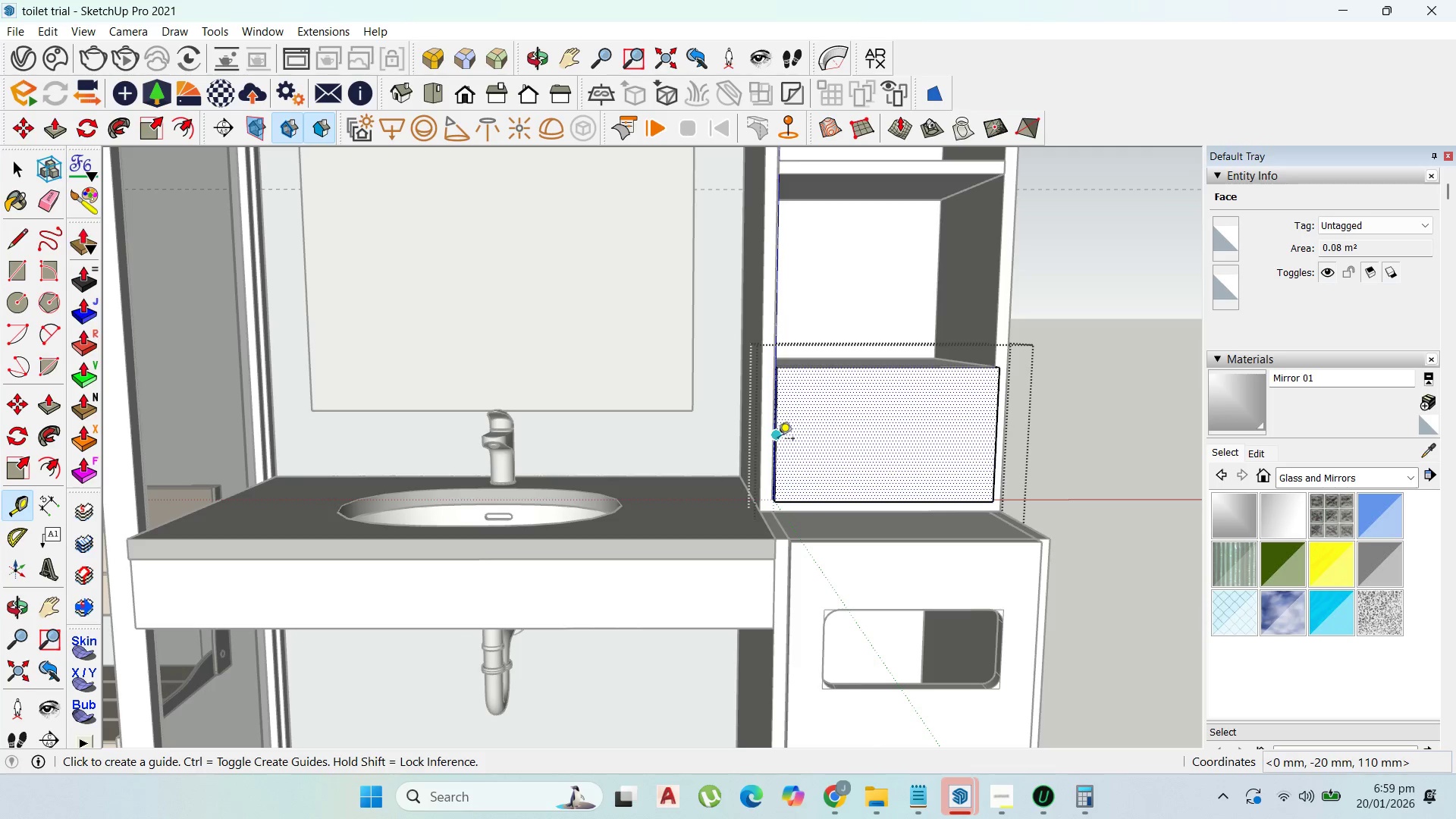 
left_click_drag(start_coordinate=[778, 440], to_coordinate=[803, 443])
 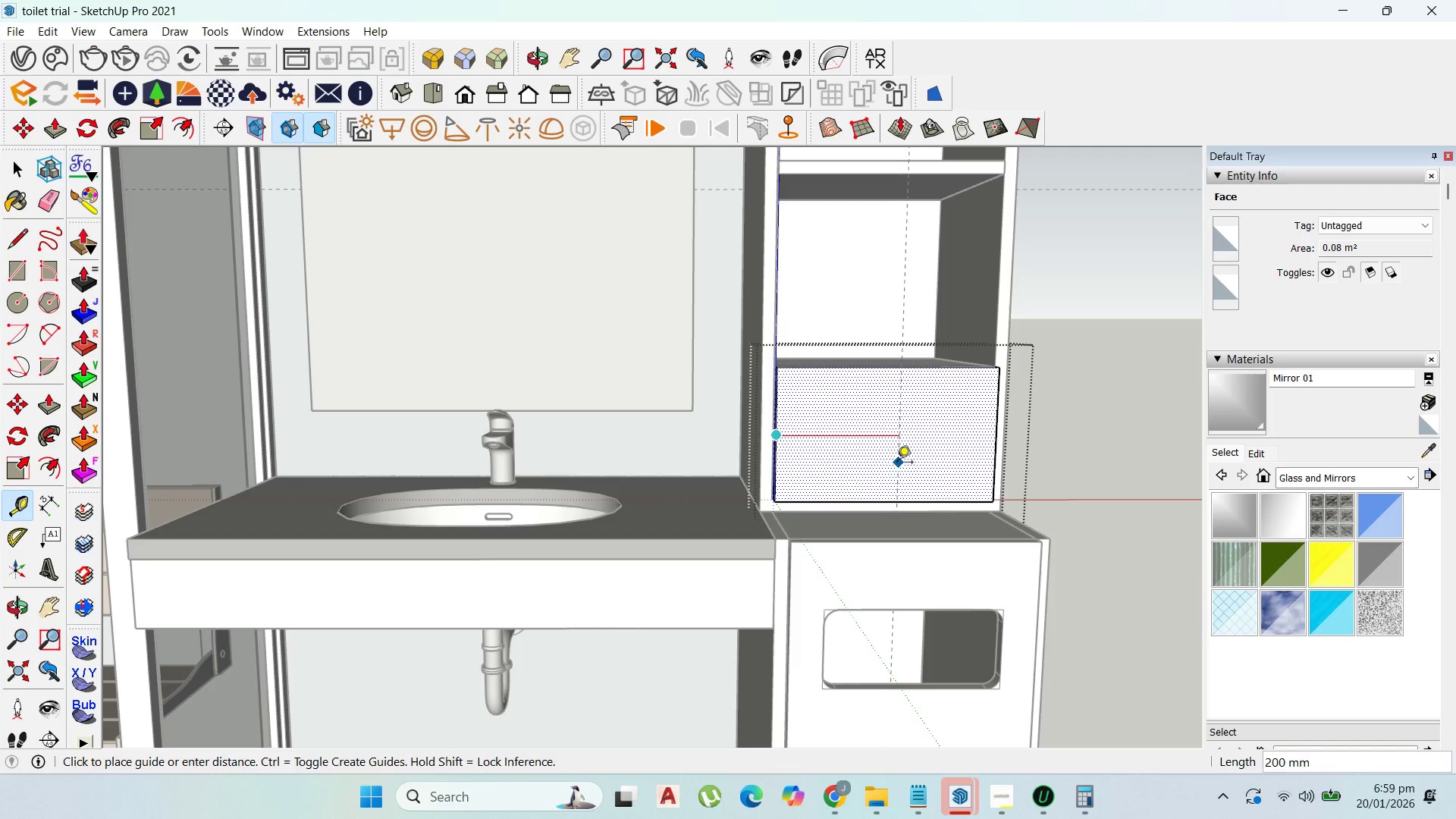 
hold_key(key=ShiftLeft, duration=0.81)
 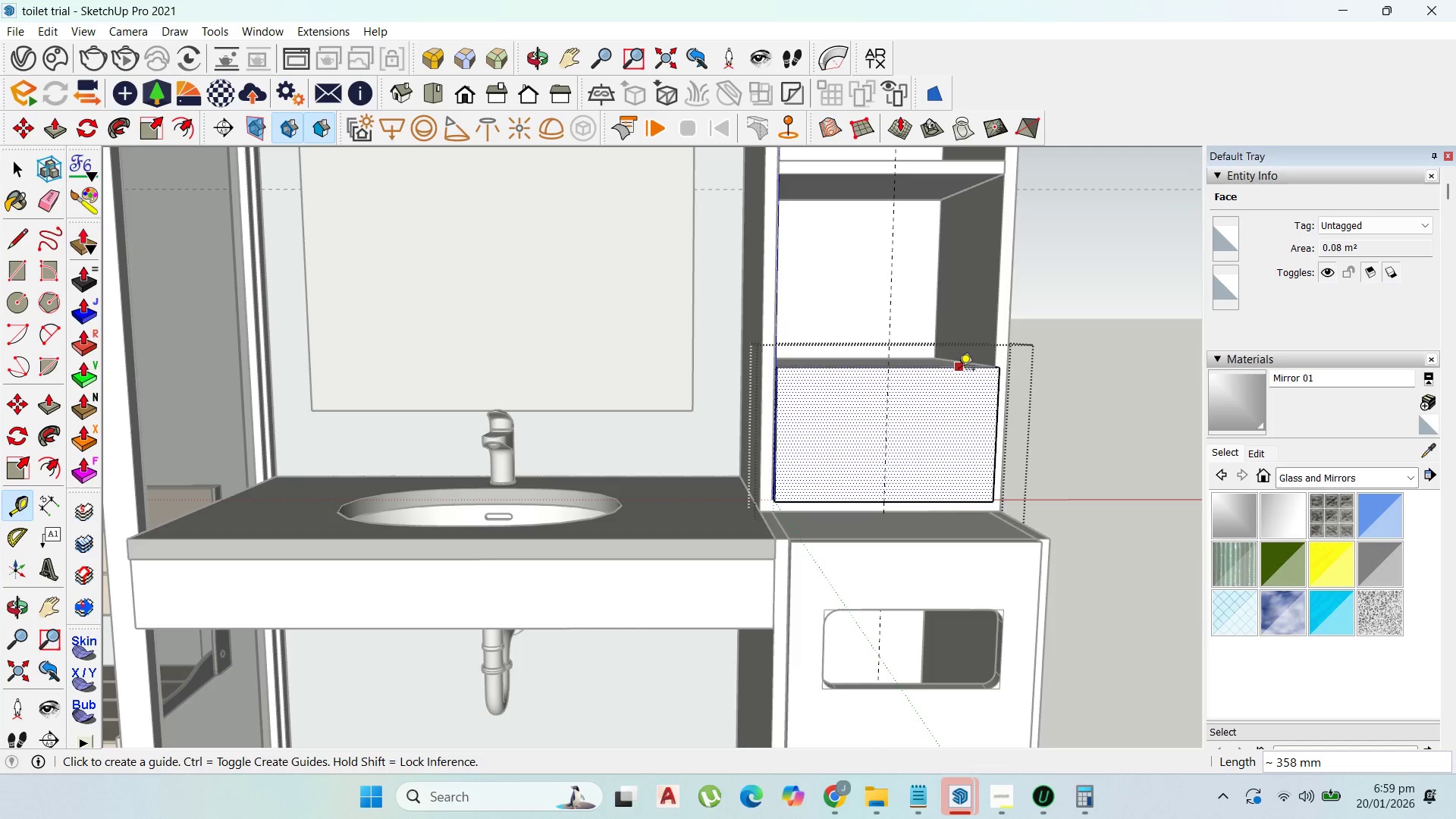 
left_click([958, 372])
 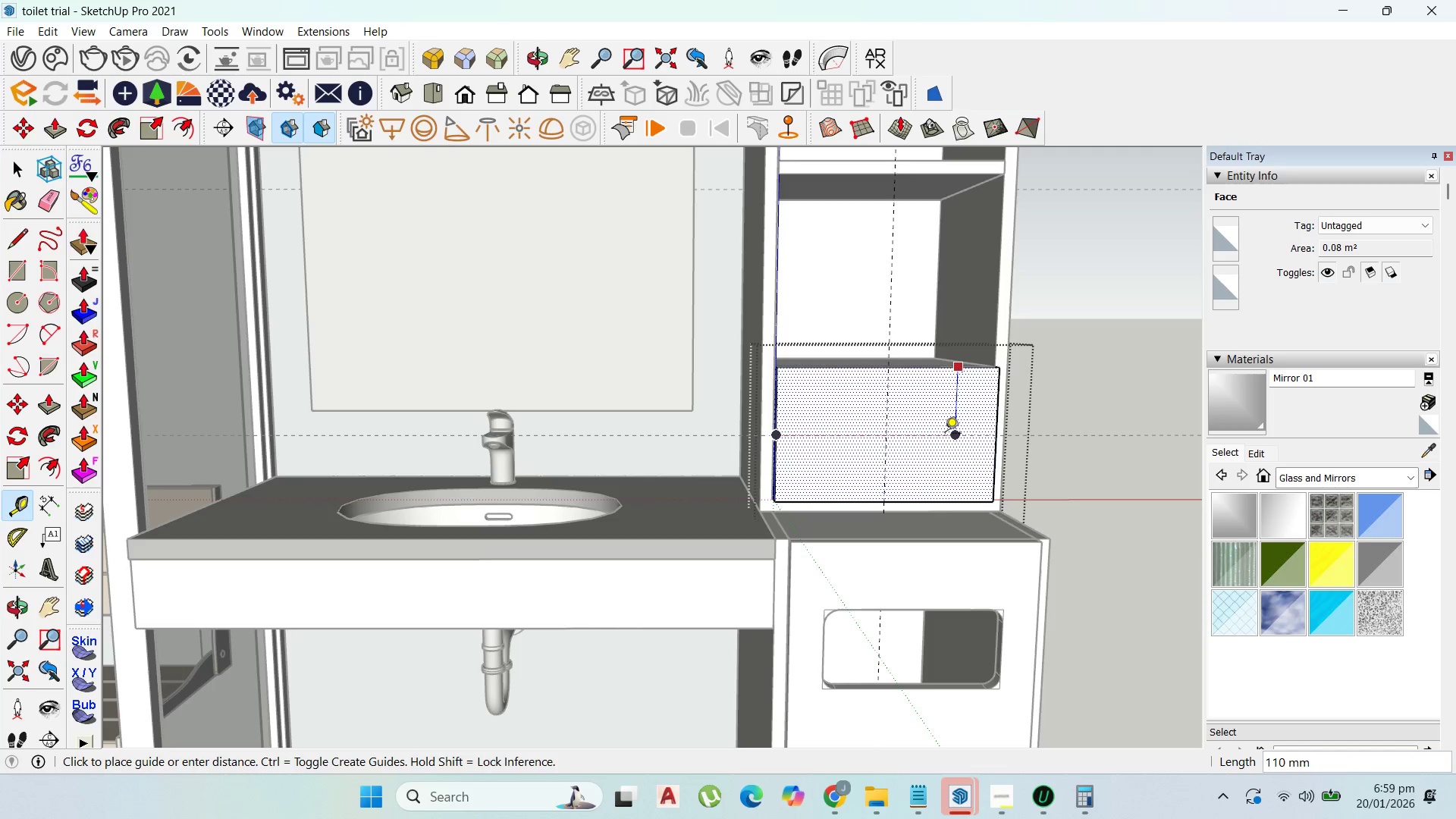 
left_click([945, 435])
 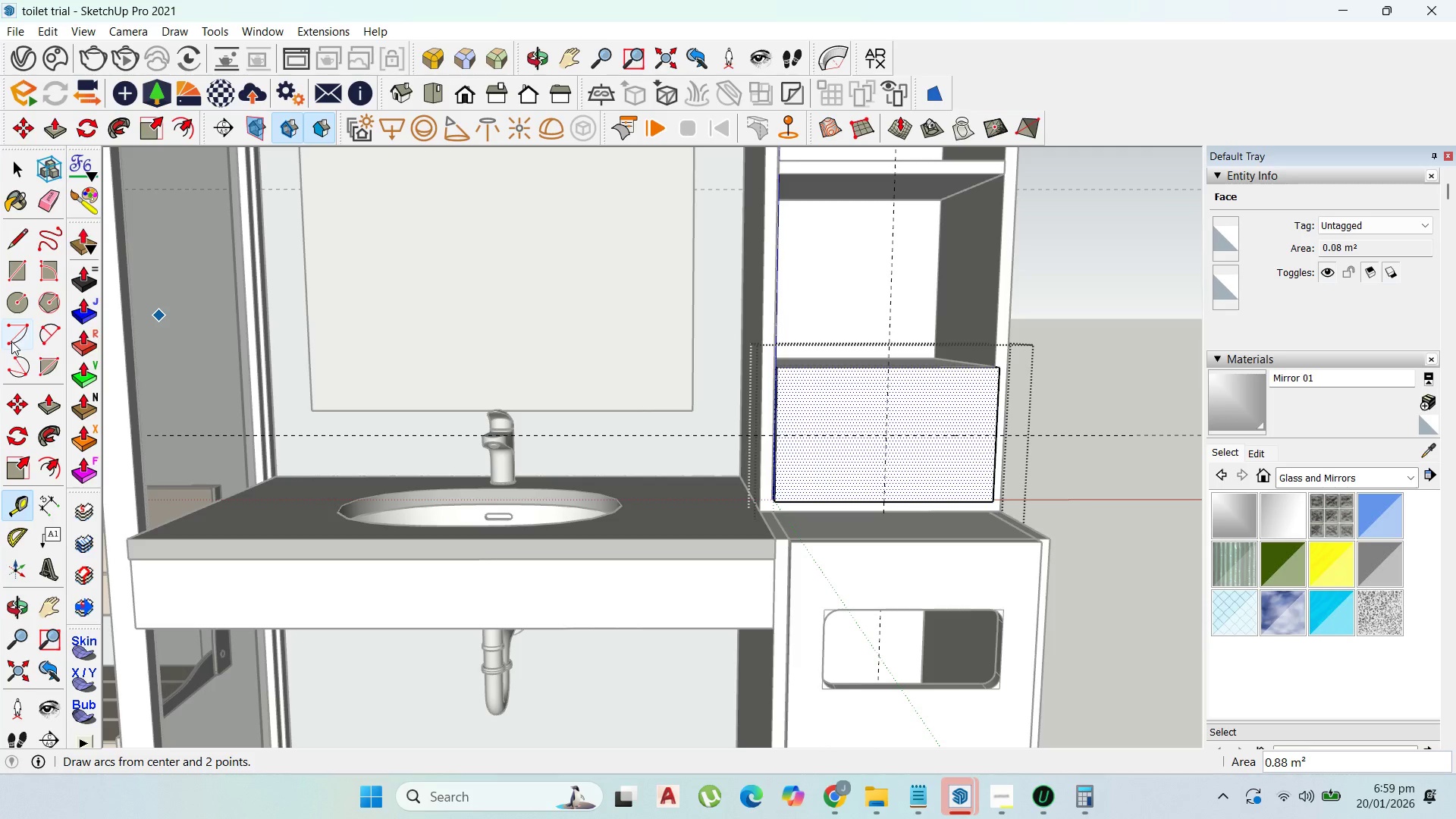 
left_click([20, 304])
 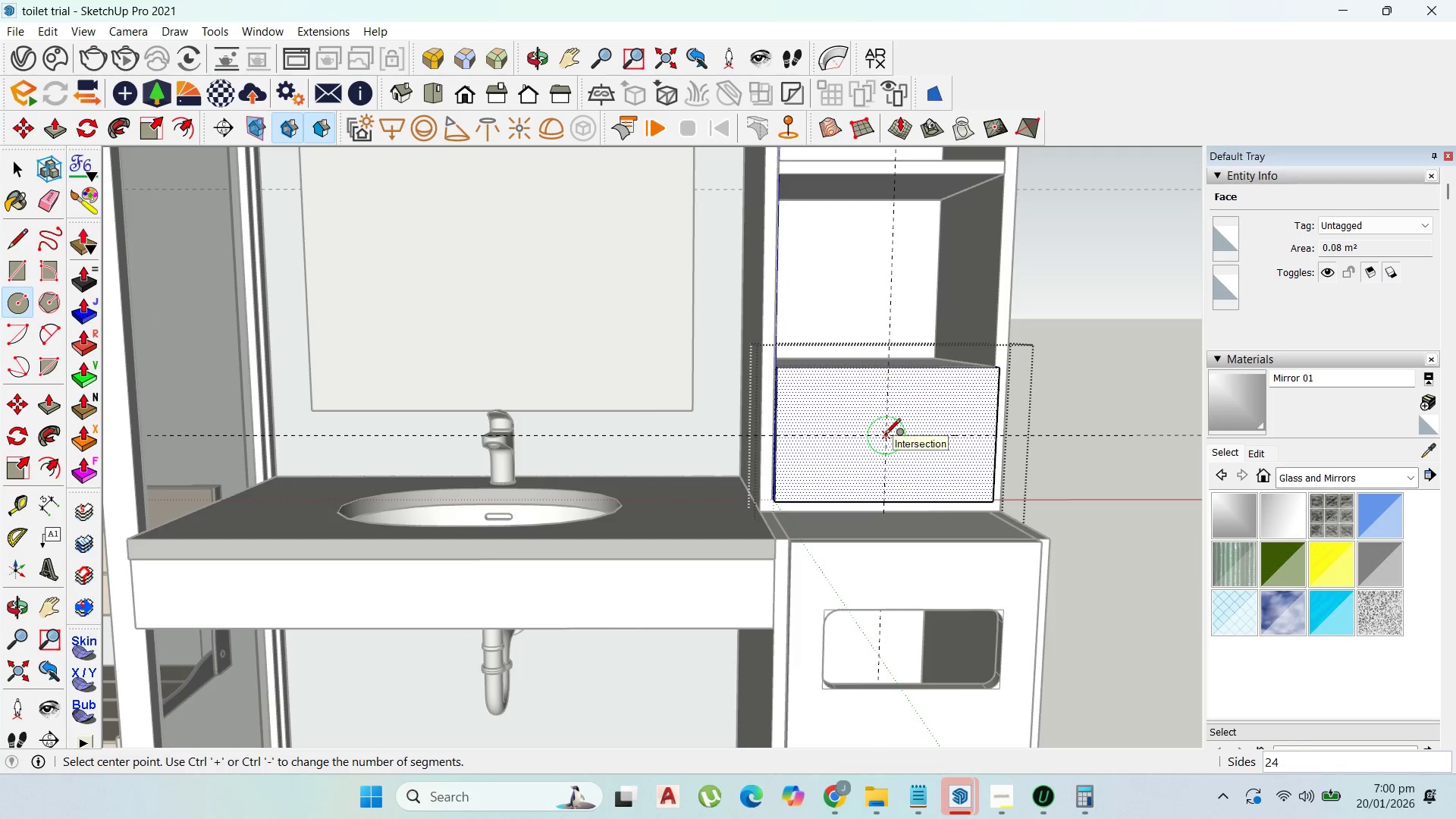 
left_click_drag(start_coordinate=[885, 435], to_coordinate=[891, 435])
 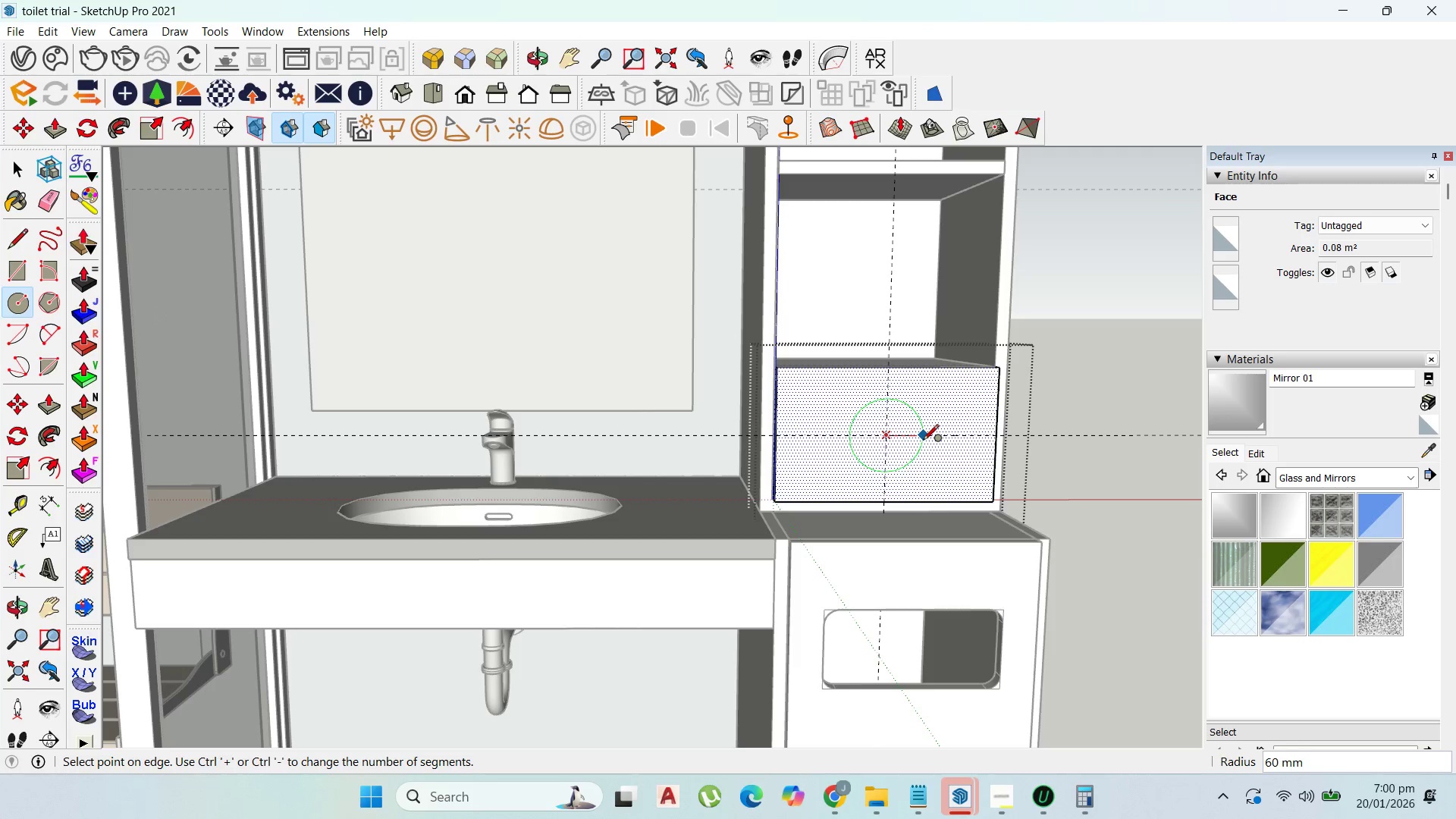 
left_click([923, 441])
 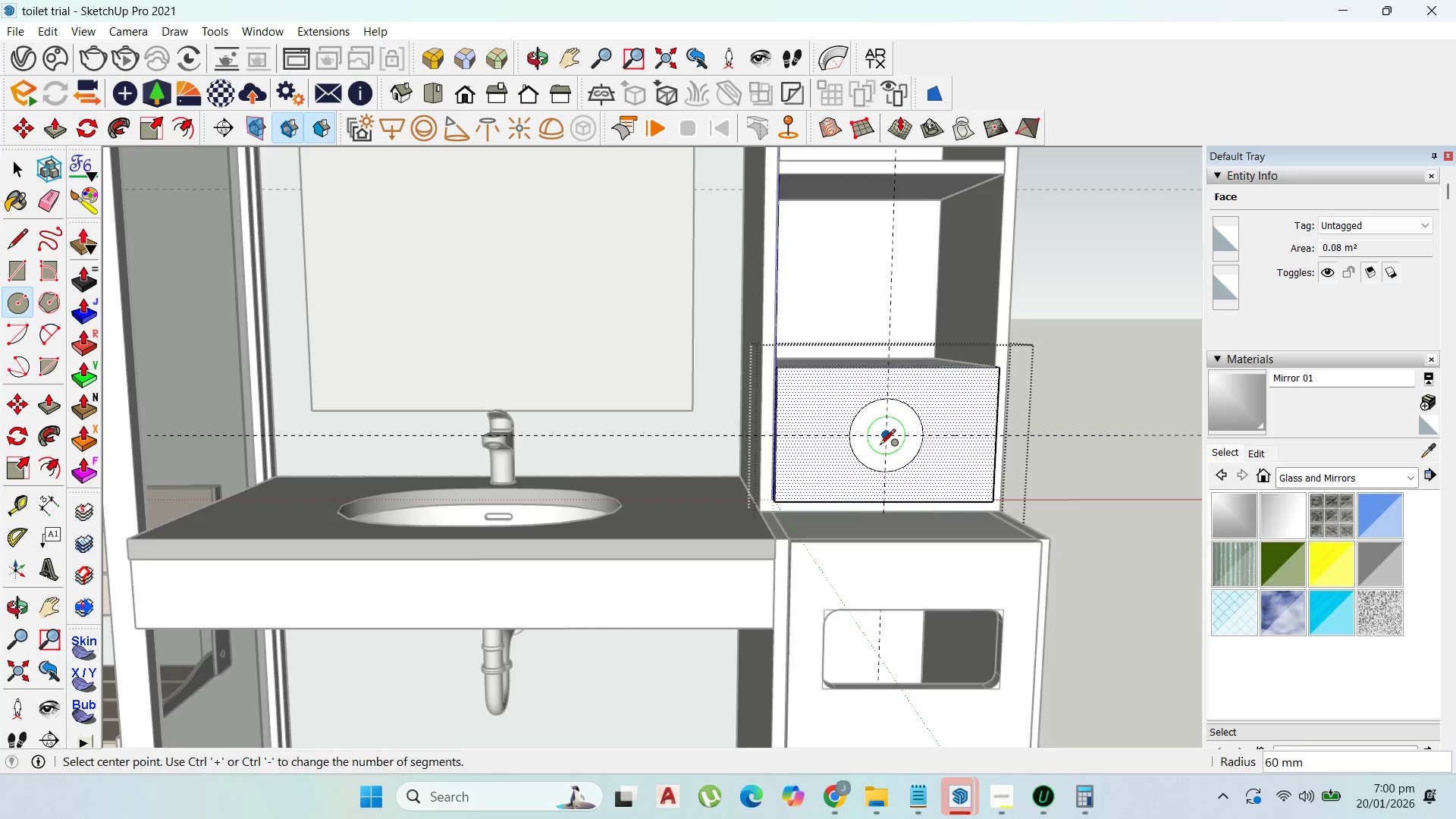 
key(P)
 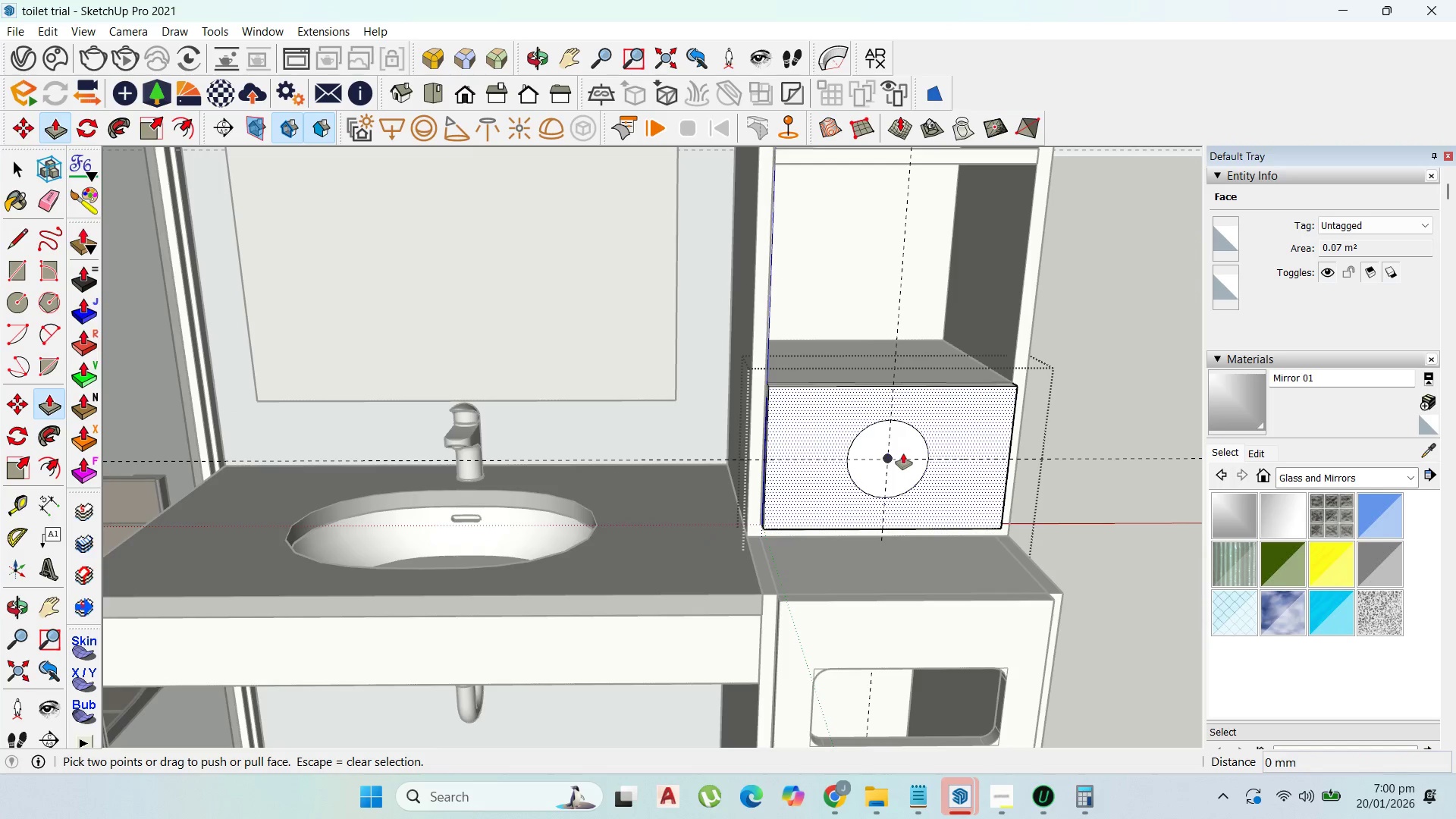 
scroll: coordinate [880, 446], scroll_direction: up, amount: 1.0
 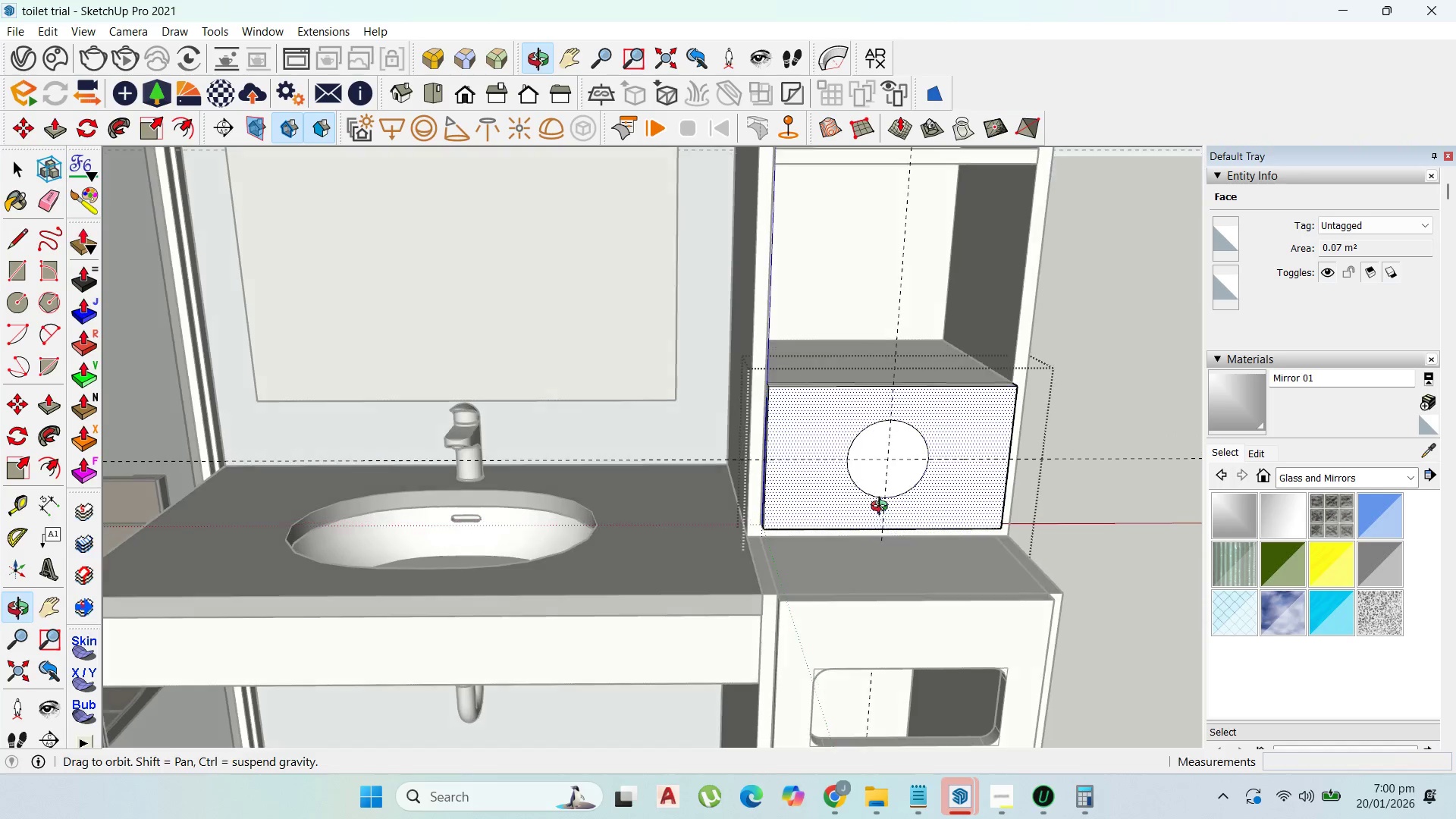 
key(Escape)
 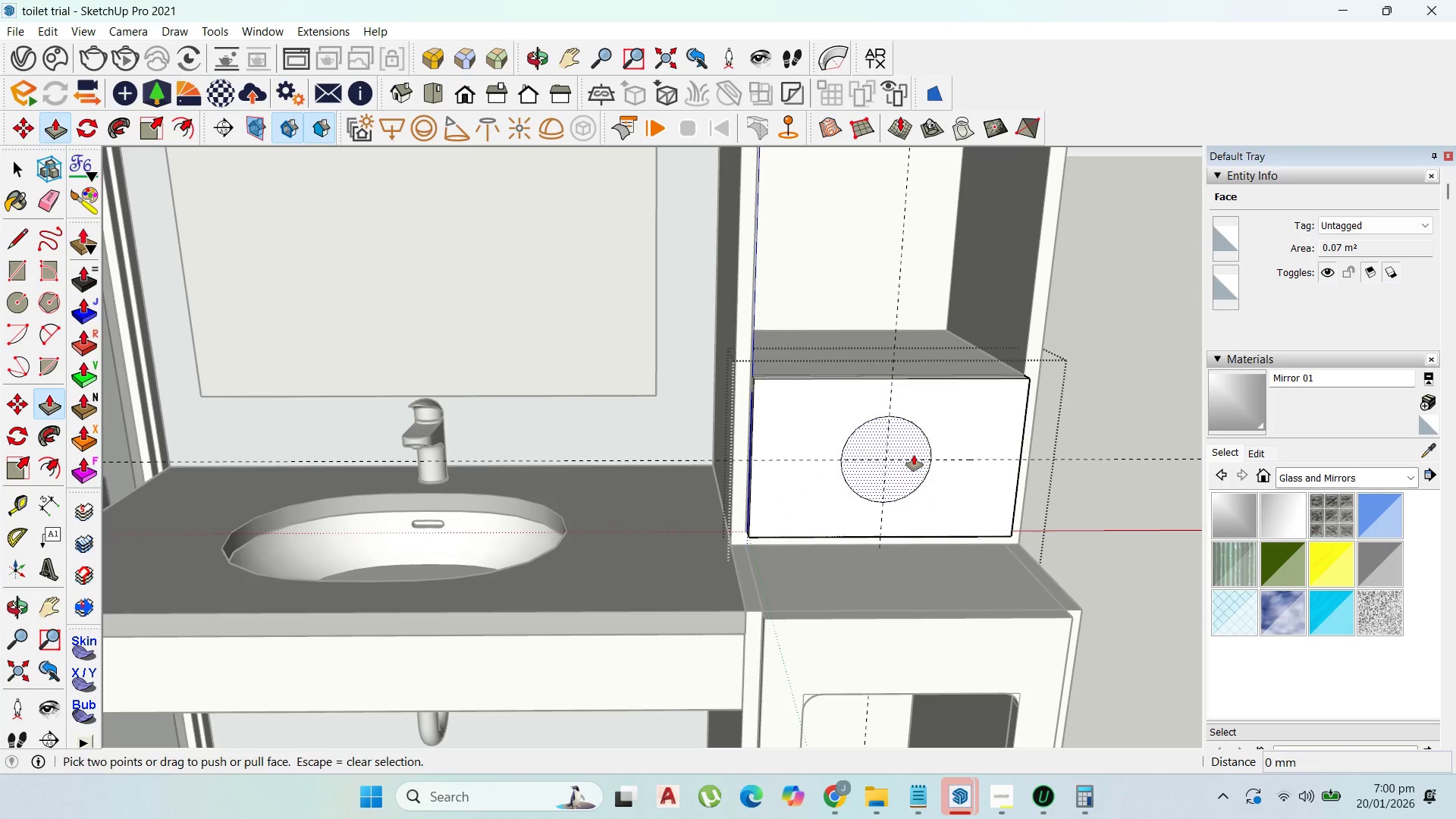 
scroll: coordinate [903, 454], scroll_direction: up, amount: 1.0
 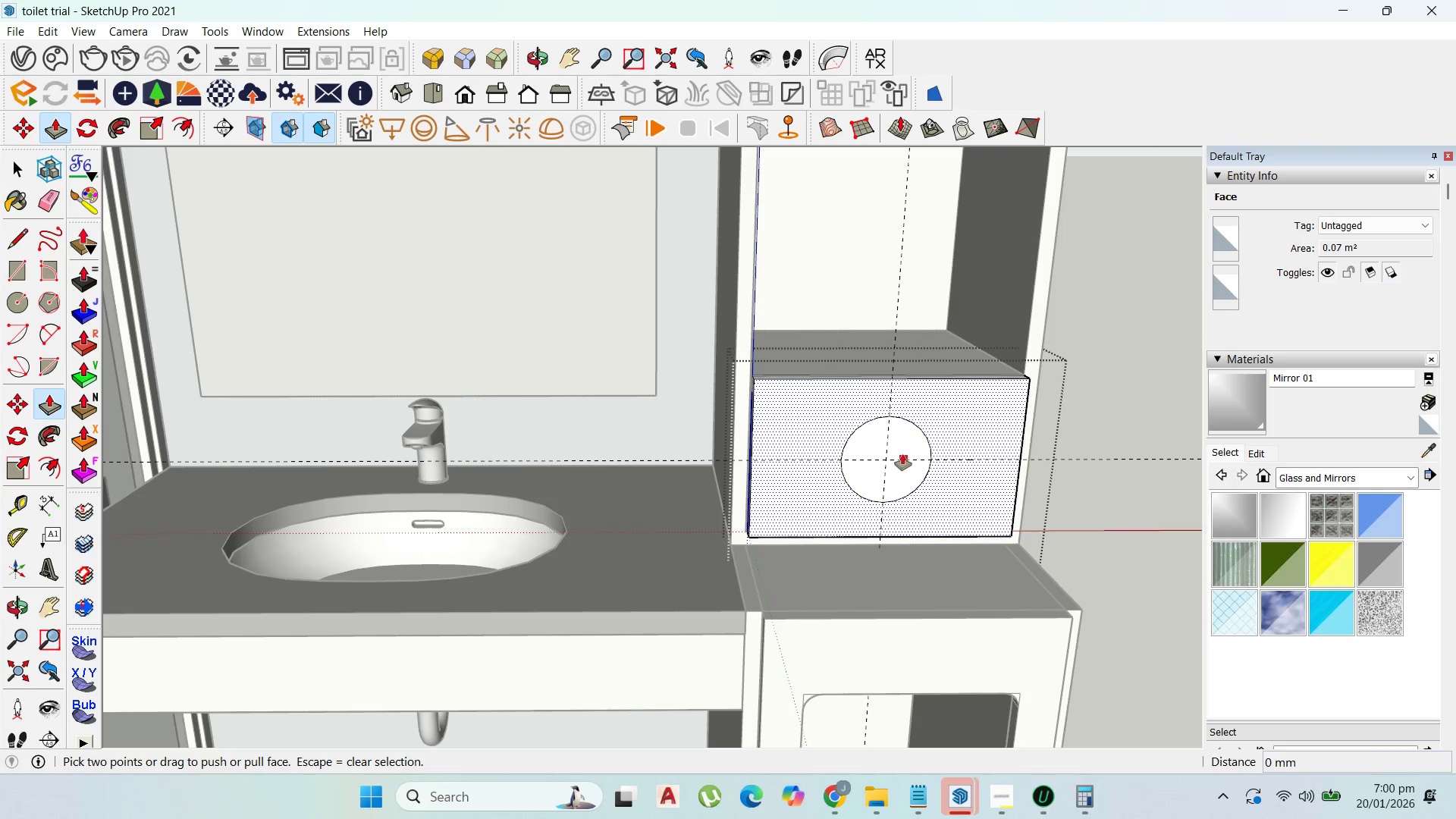 
left_click_drag(start_coordinate=[909, 452], to_coordinate=[902, 427])
 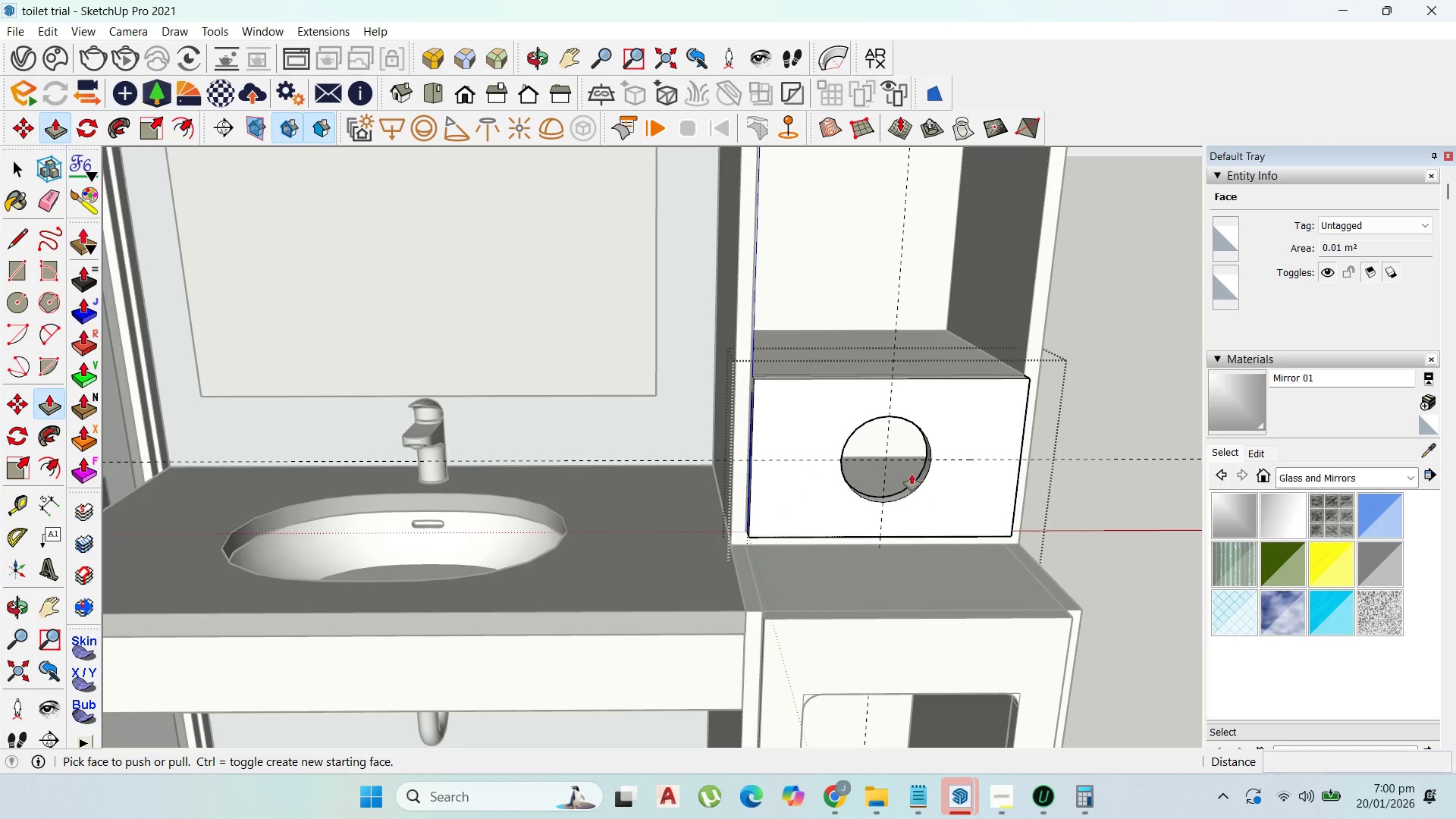 
scroll: coordinate [672, 500], scroll_direction: down, amount: 17.0
 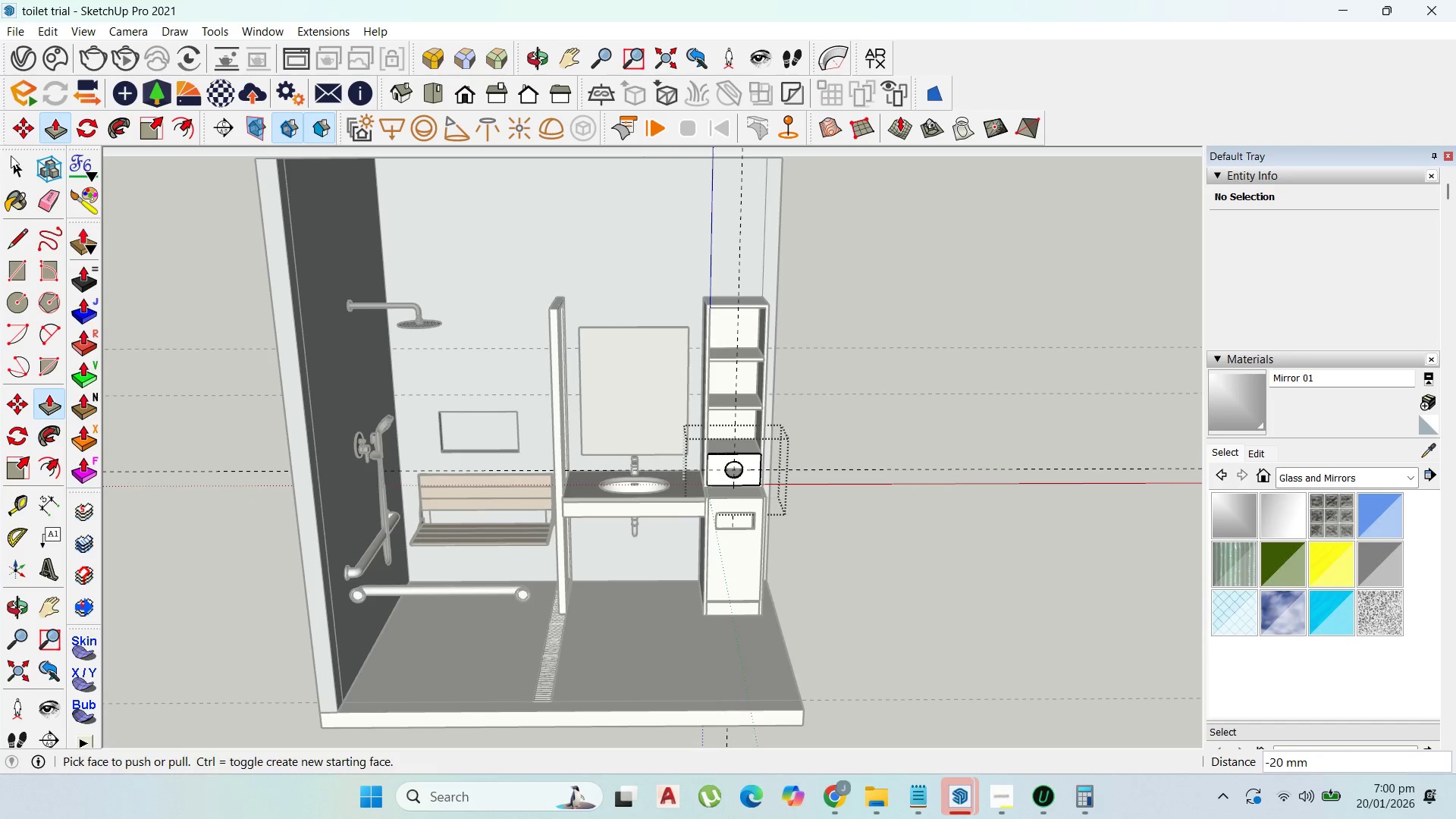 
left_click([17, 161])
 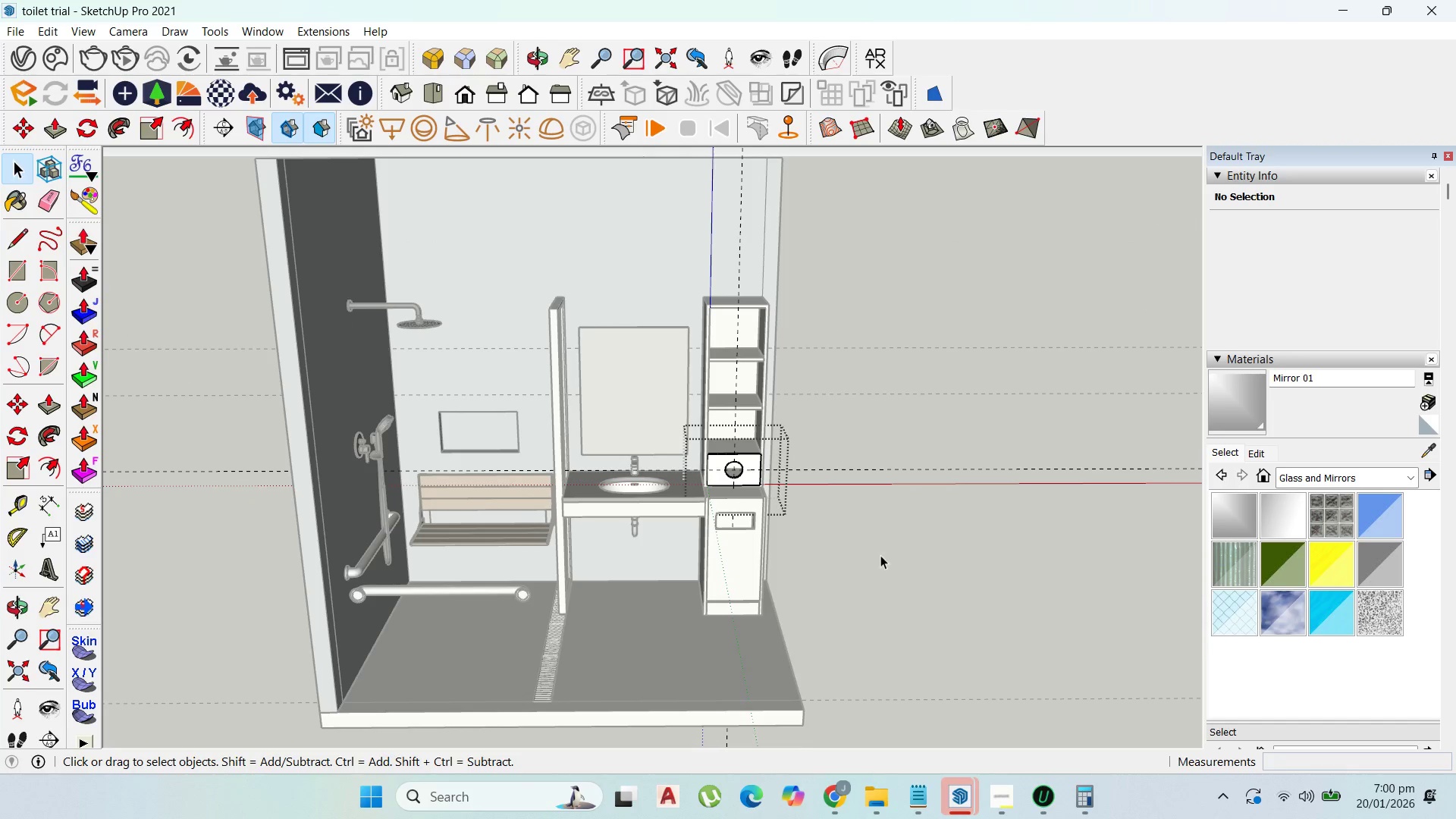 
left_click_drag(start_coordinate=[885, 554], to_coordinate=[852, 423])
 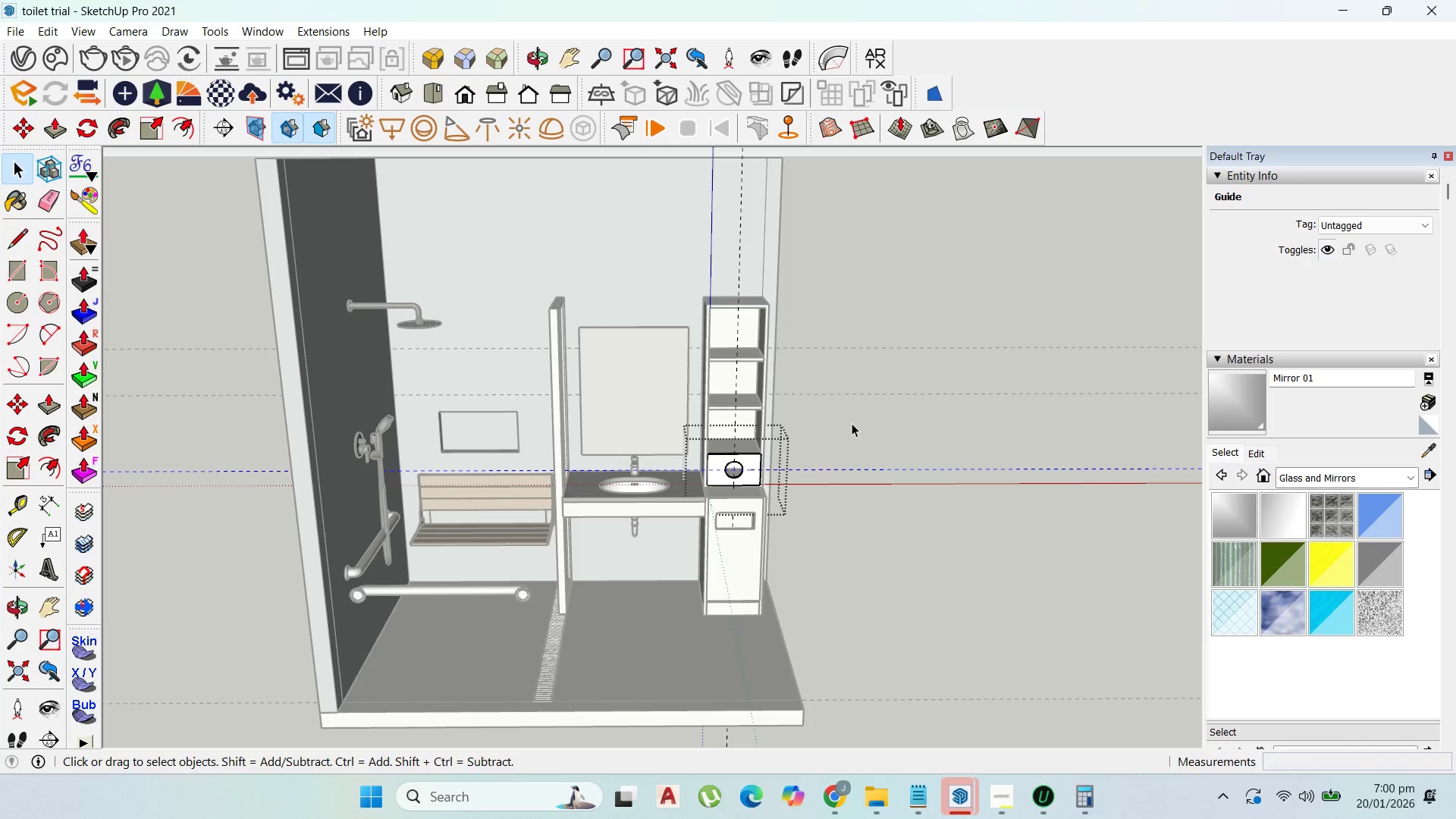 
key(Delete)
 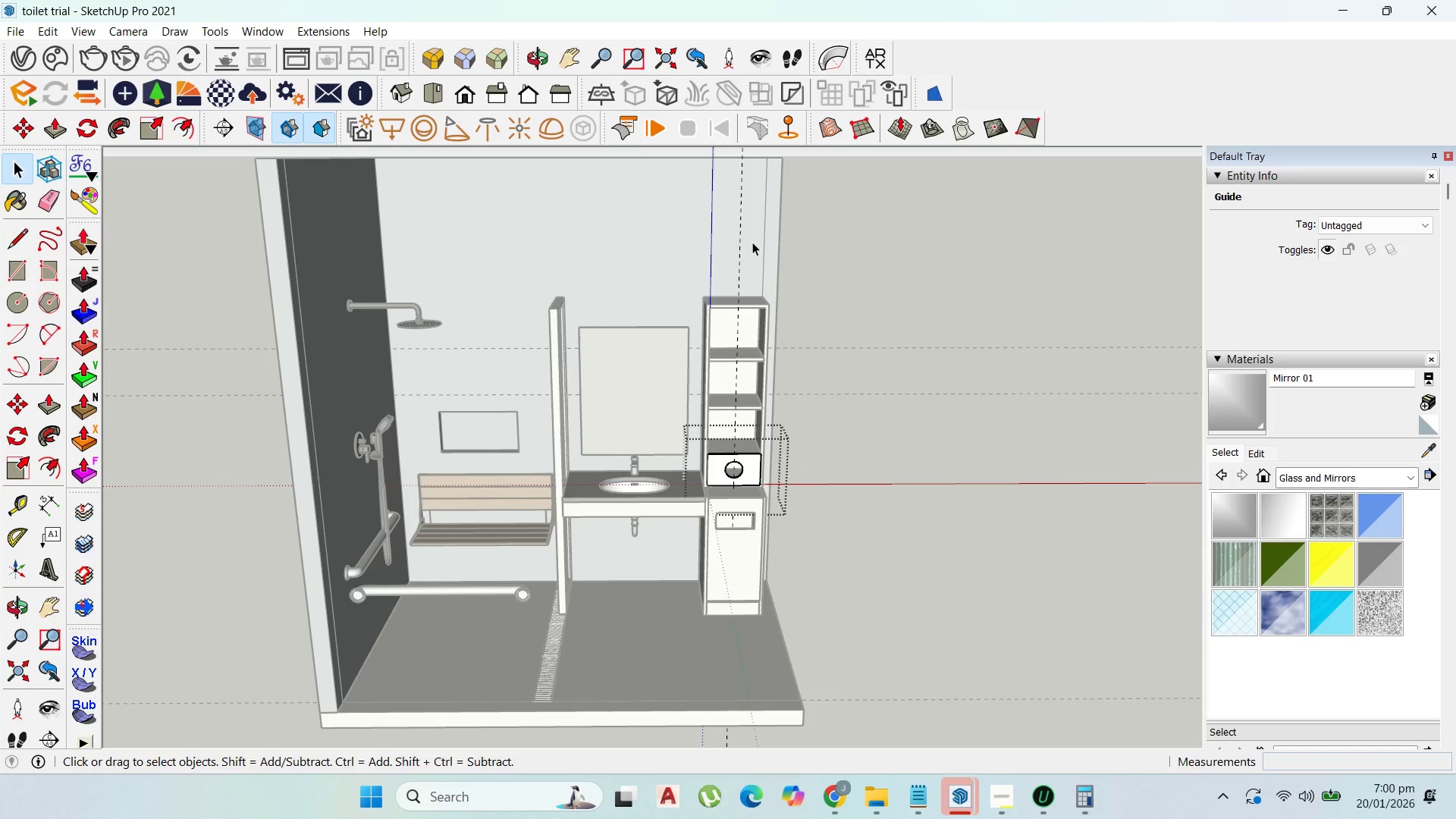 
left_click_drag(start_coordinate=[752, 242], to_coordinate=[710, 223])
 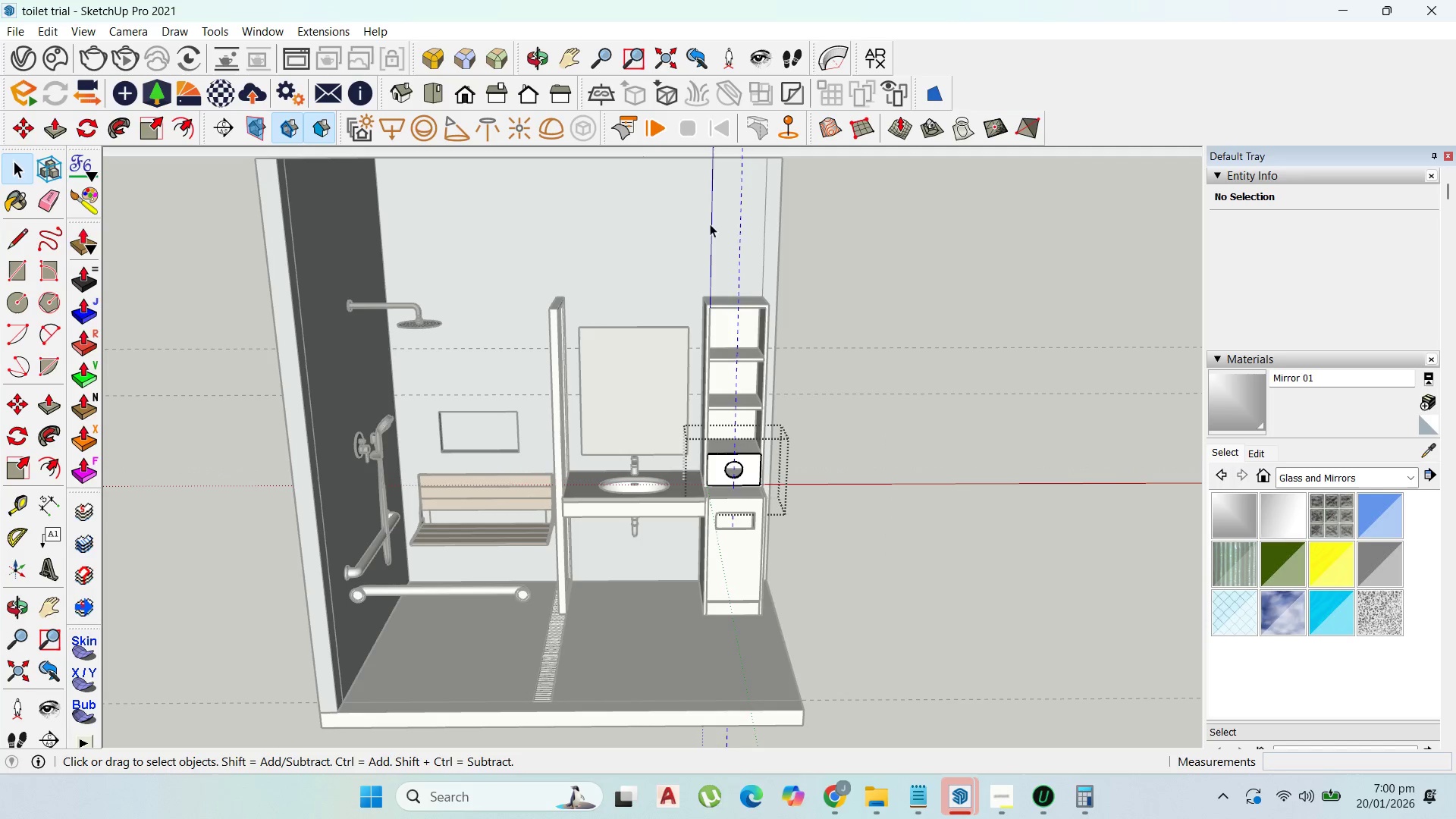 
hold_key(key=Delete, duration=2.53)
 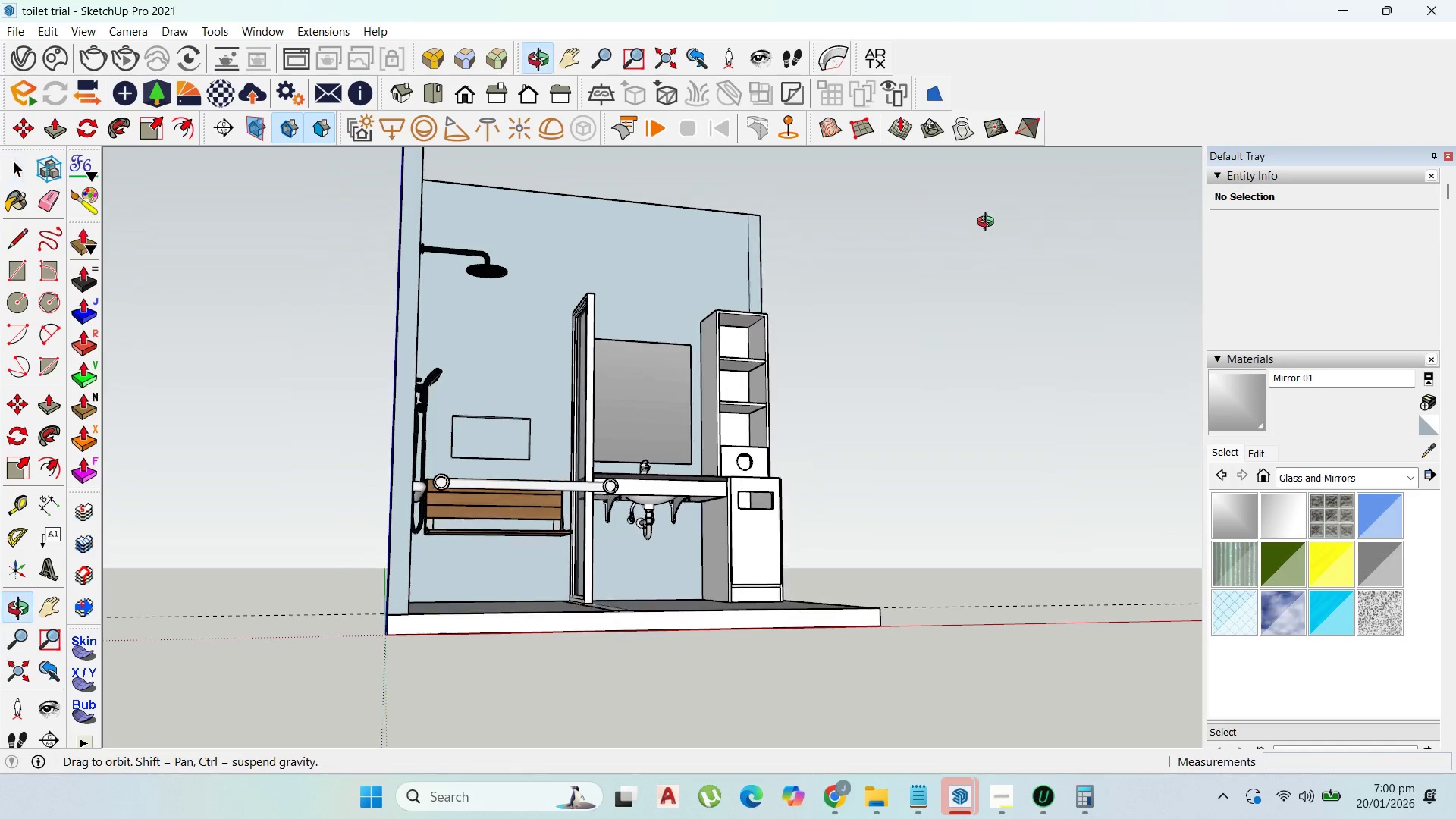 
key(Escape)
 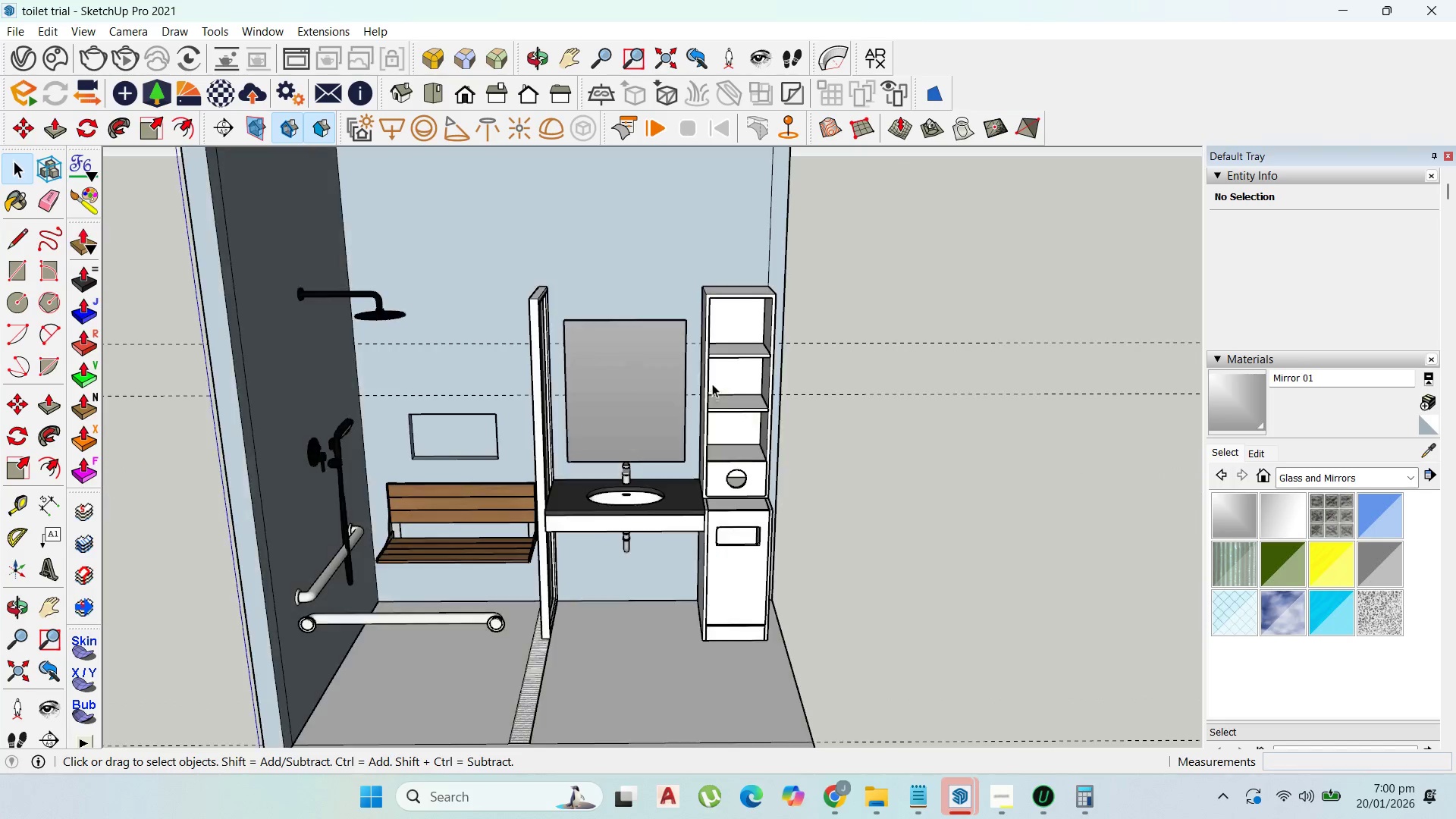 
key(Escape)
 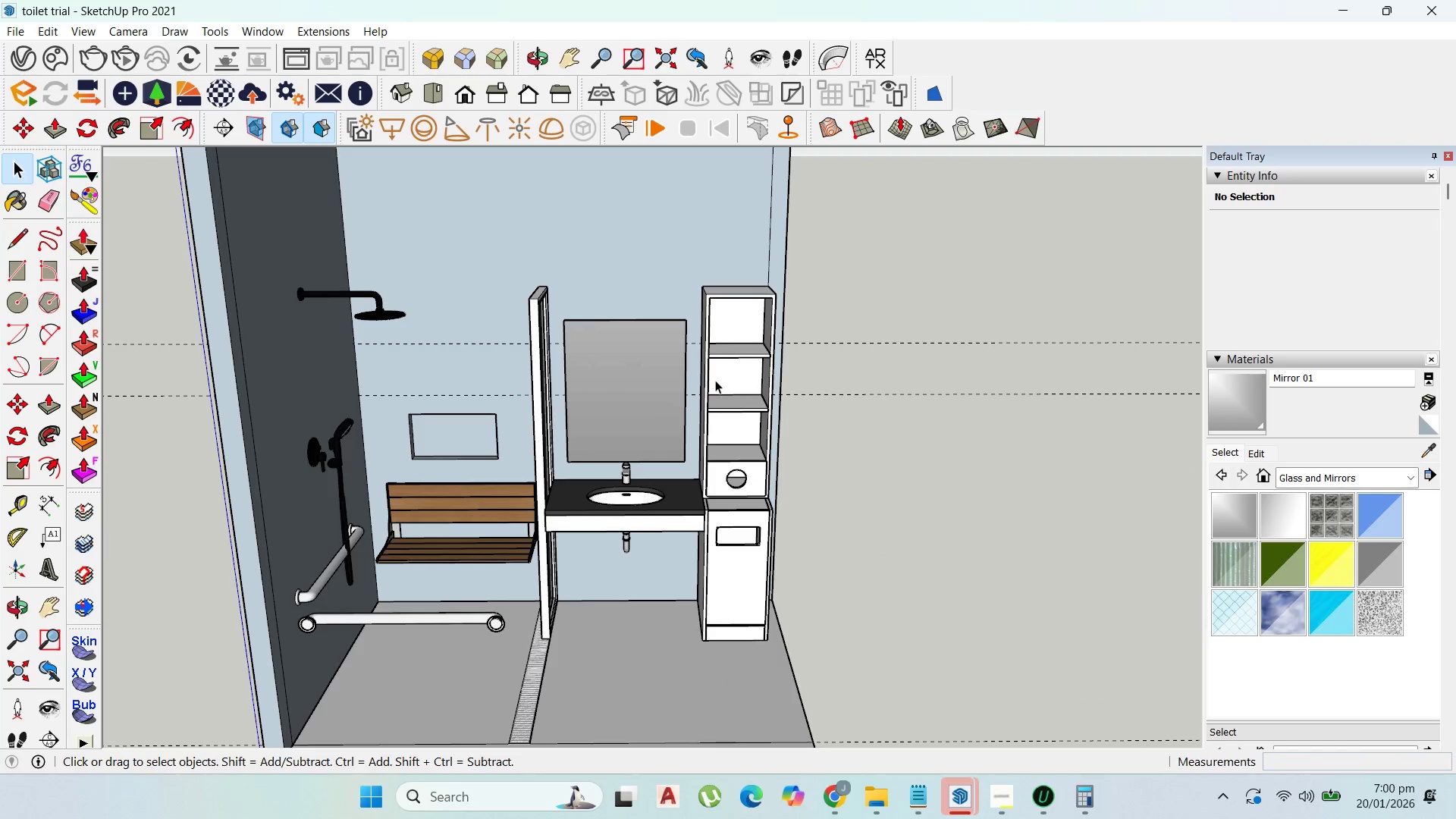 
key(Escape)
 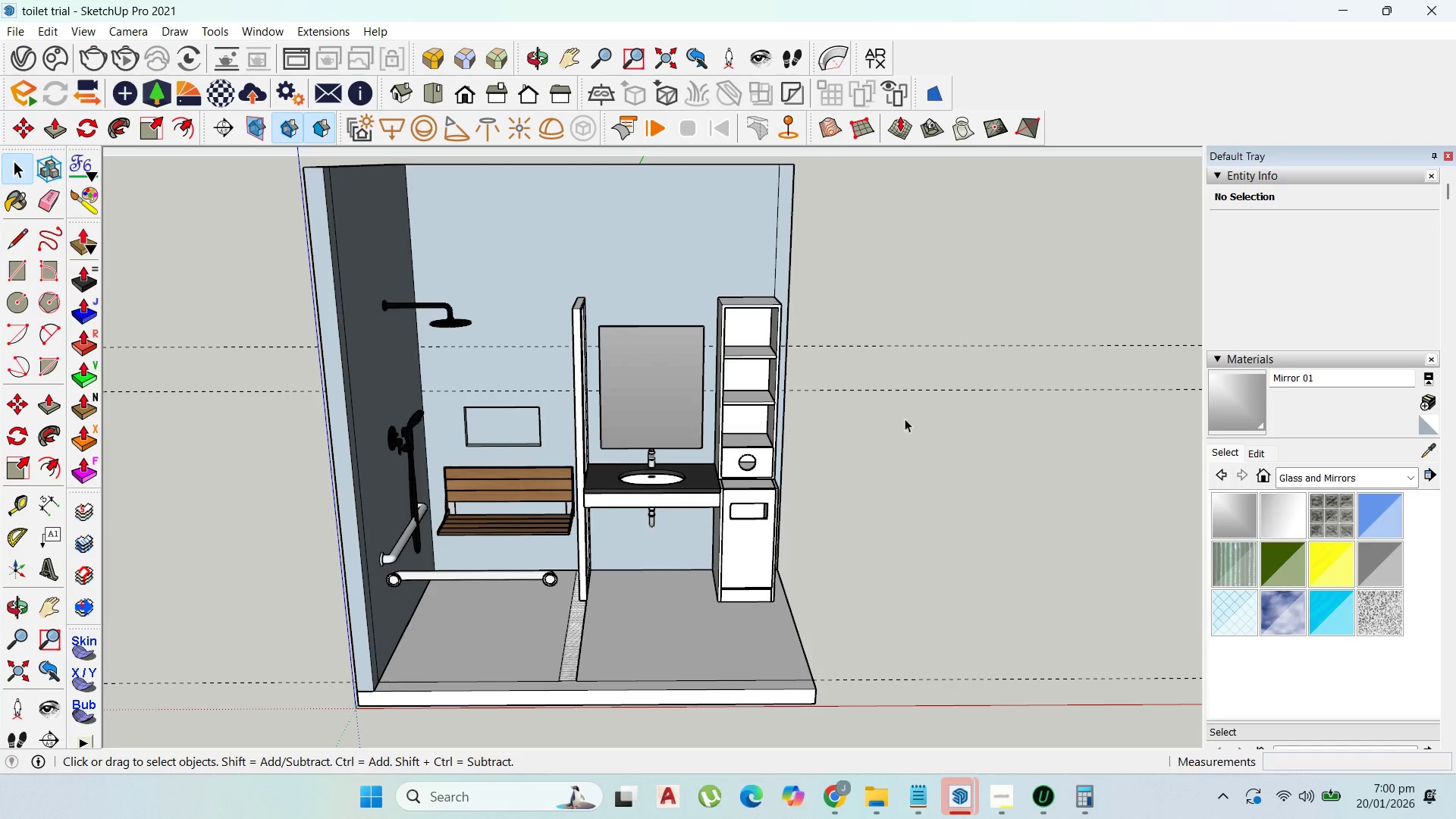 
left_click_drag(start_coordinate=[906, 419], to_coordinate=[872, 322])
 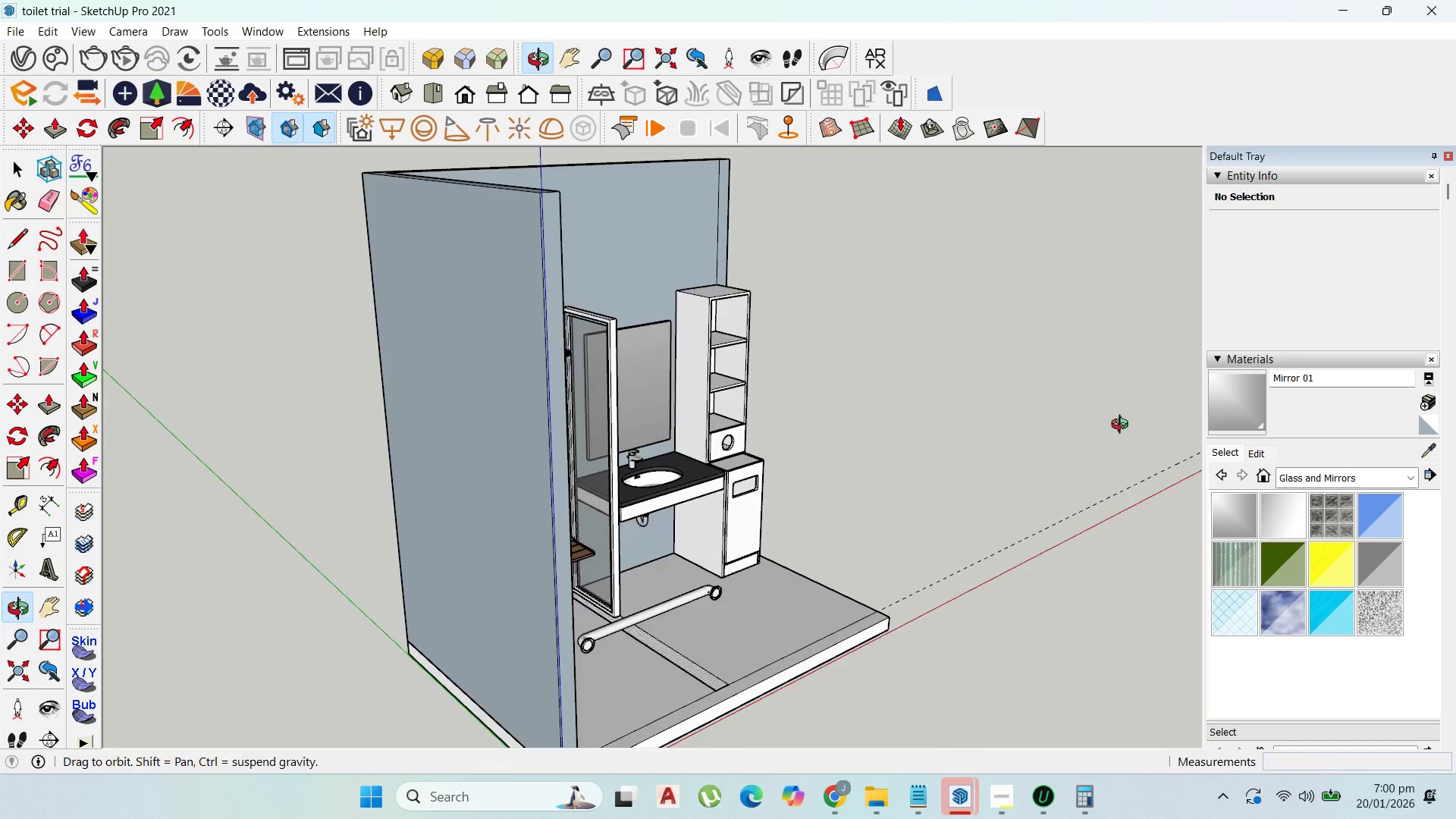 
scroll: coordinate [818, 362], scroll_direction: down, amount: 1.0
 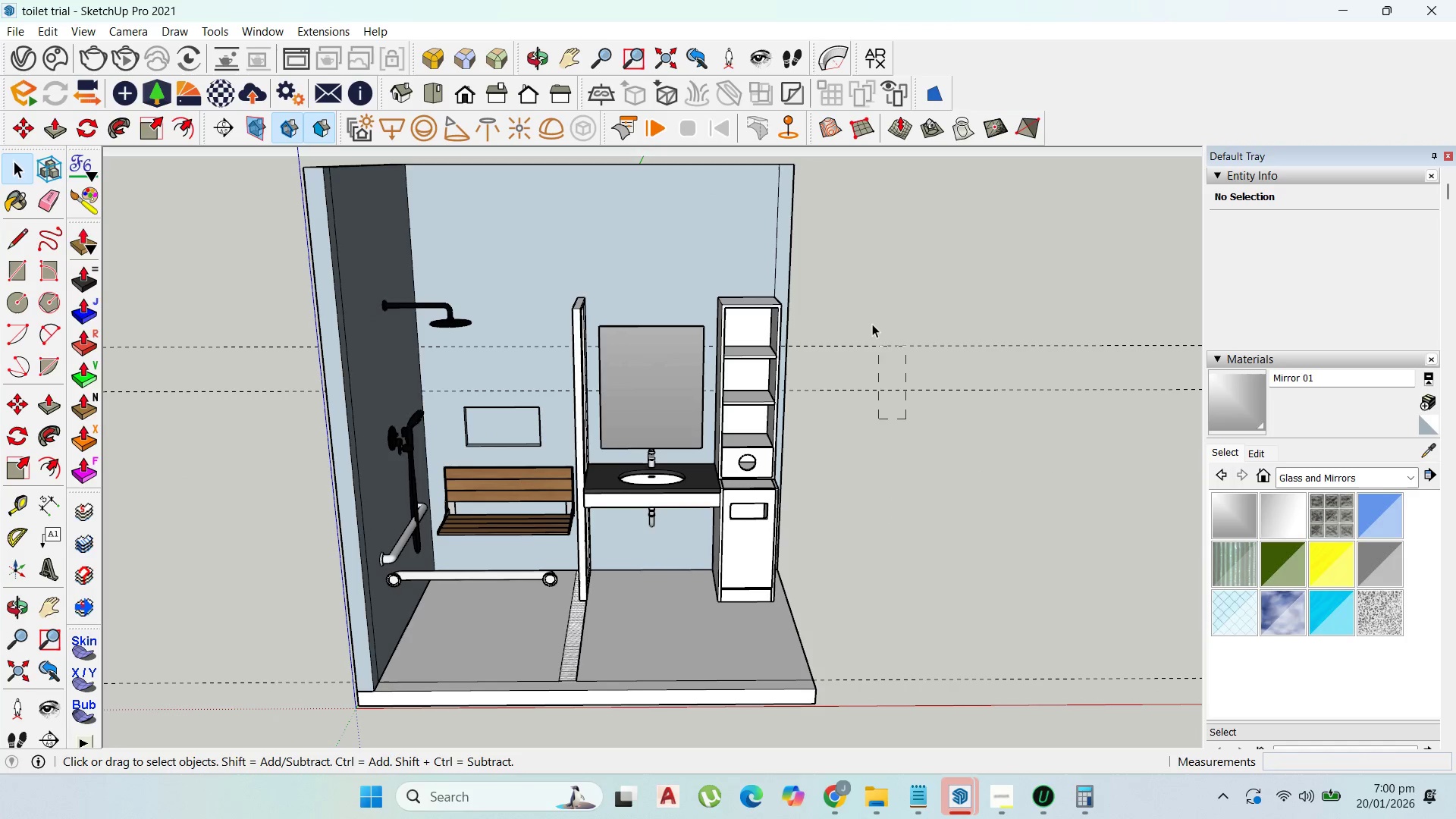 
scroll: coordinate [644, 478], scroll_direction: up, amount: 4.0
 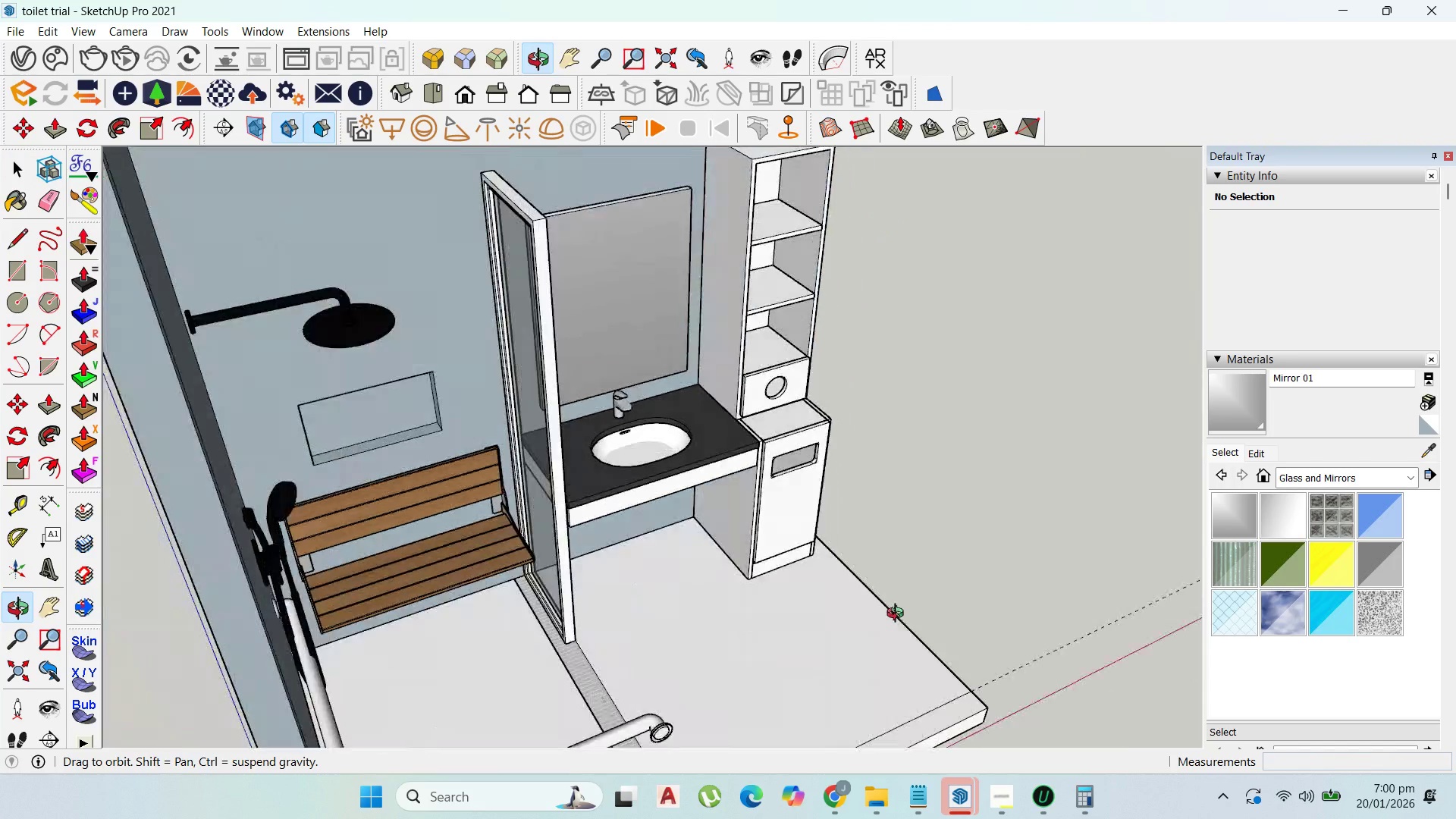 
scroll: coordinate [813, 561], scroll_direction: down, amount: 5.0
 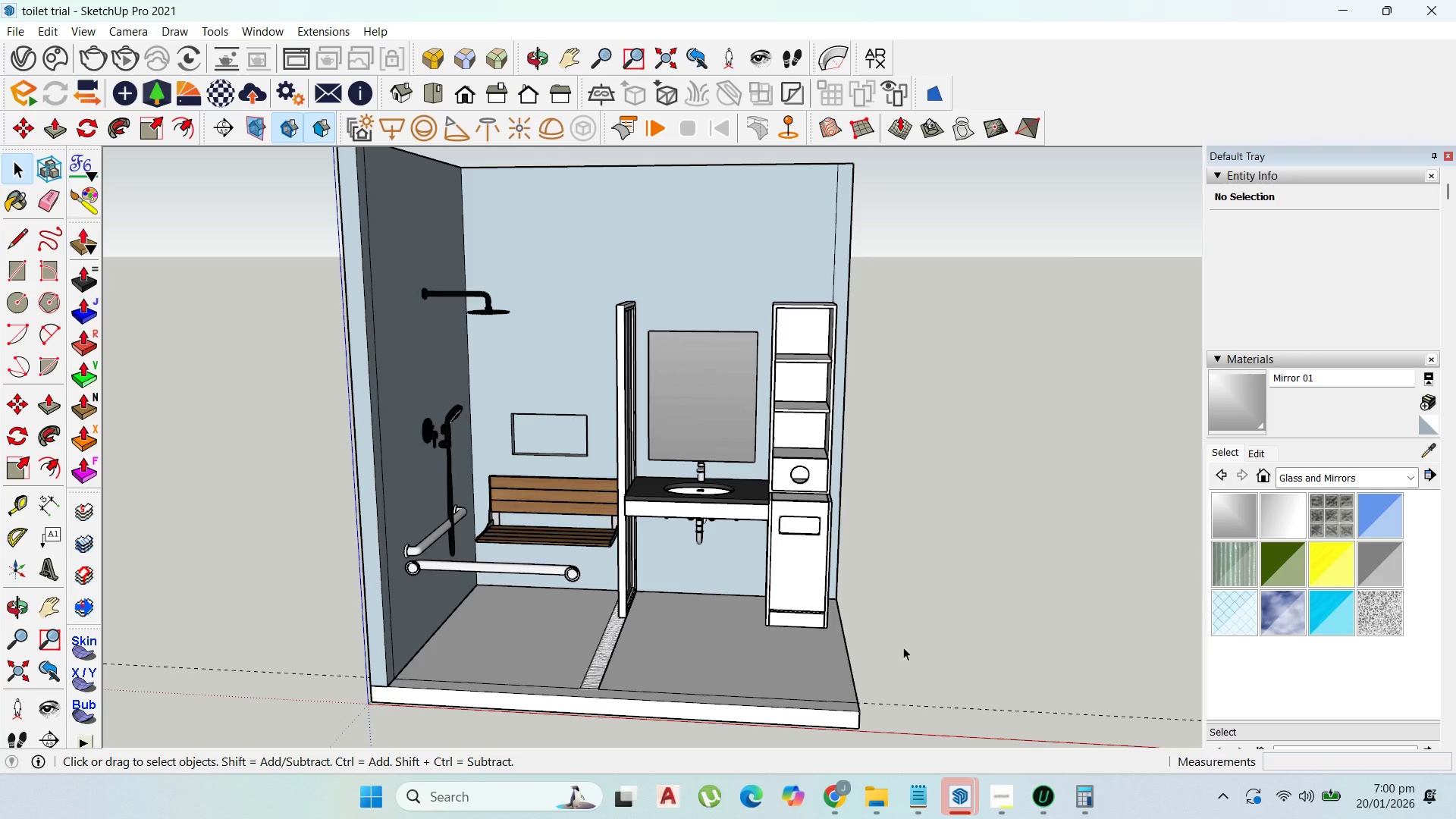 
left_click([932, 711])
 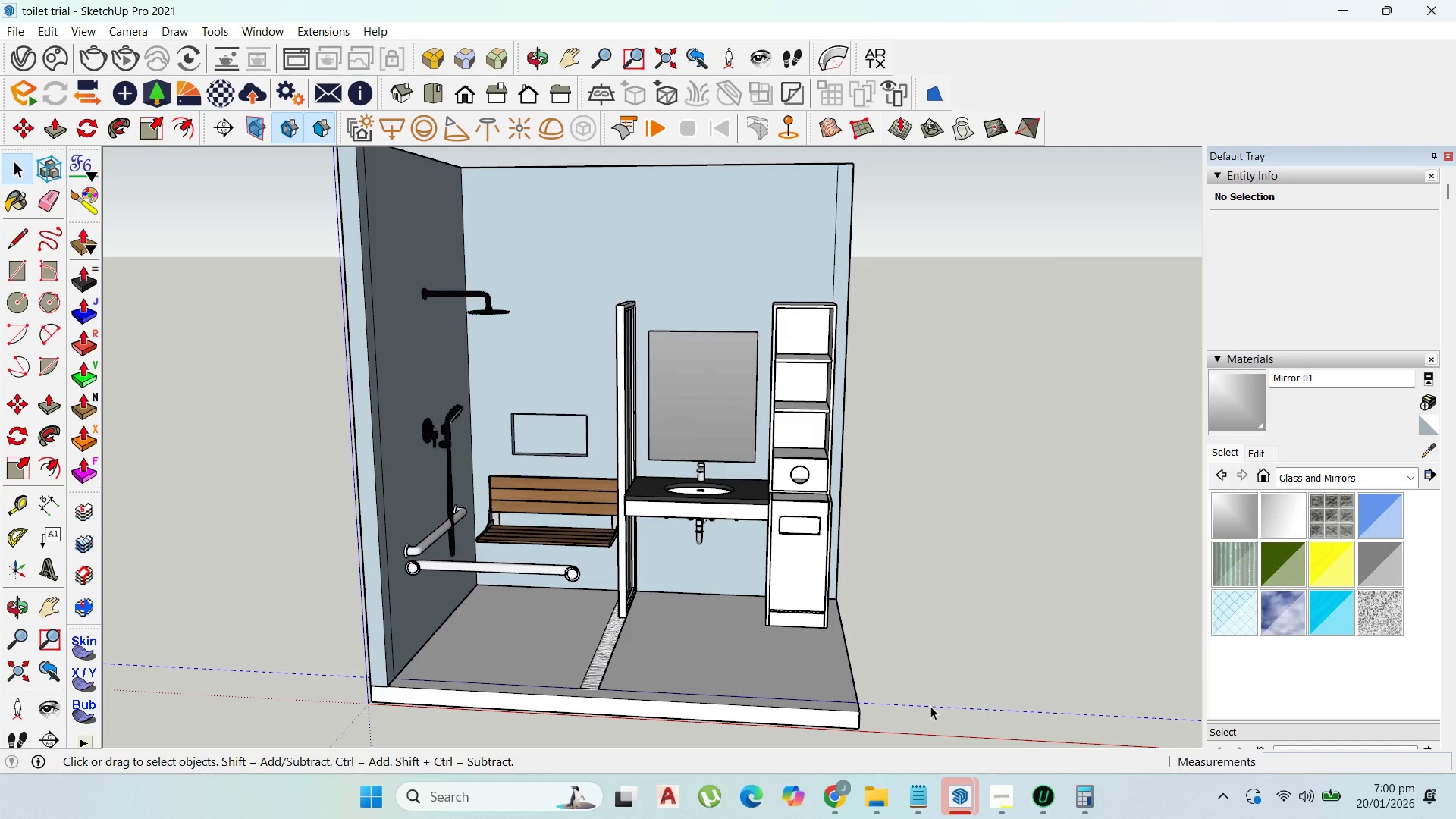 
key(Delete)
 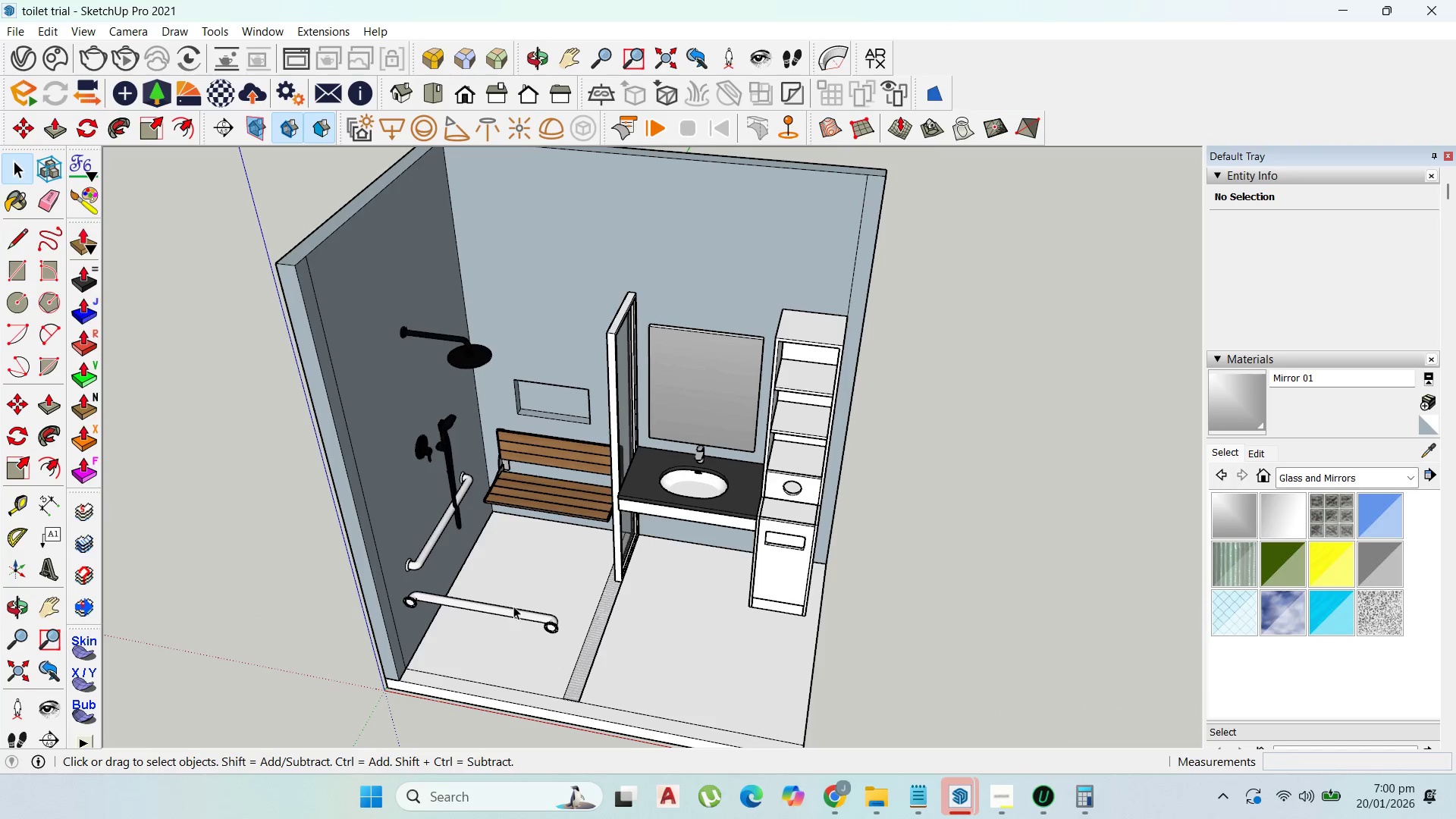 
left_click([513, 614])
 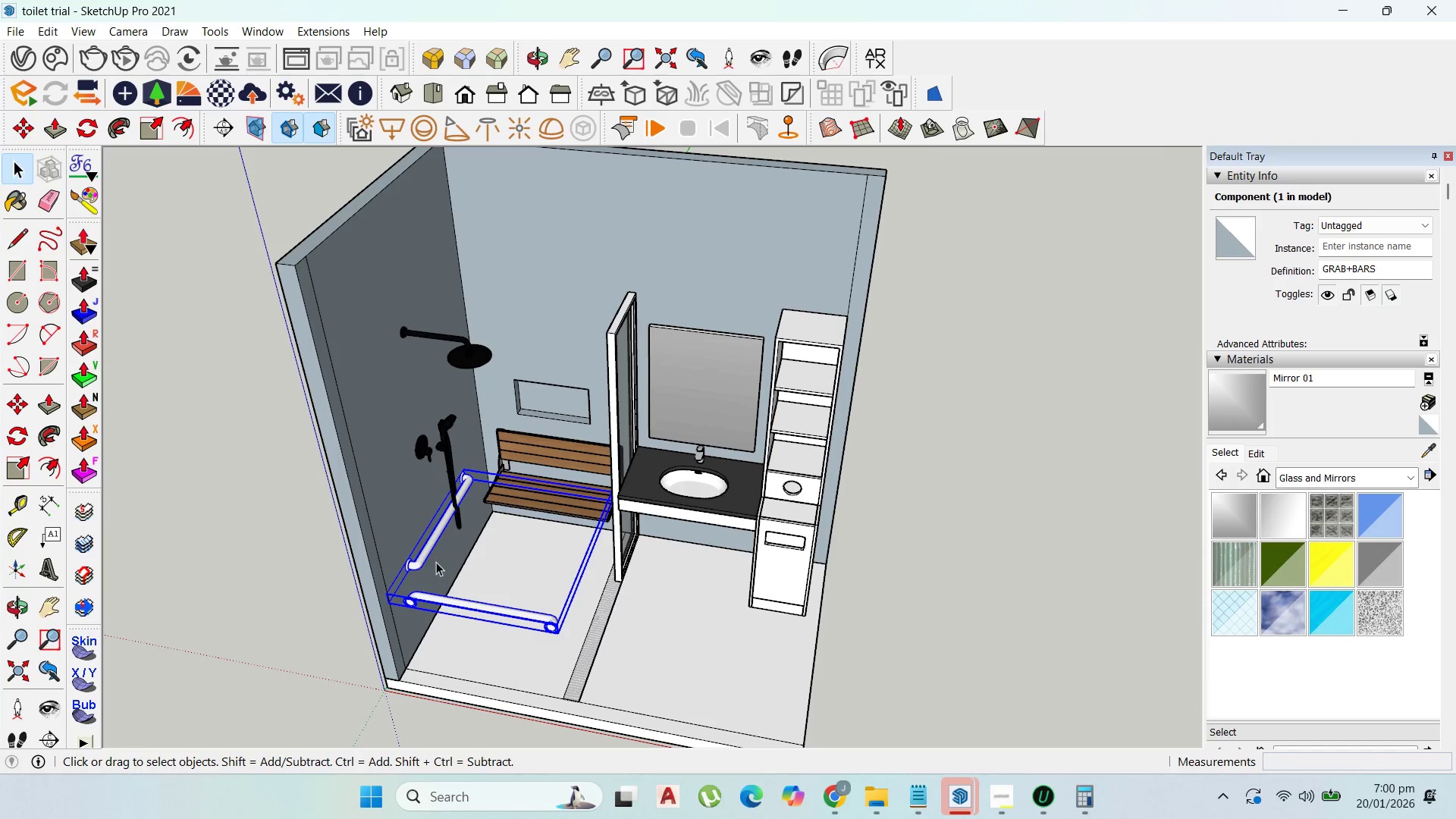 
double_click([431, 549])
 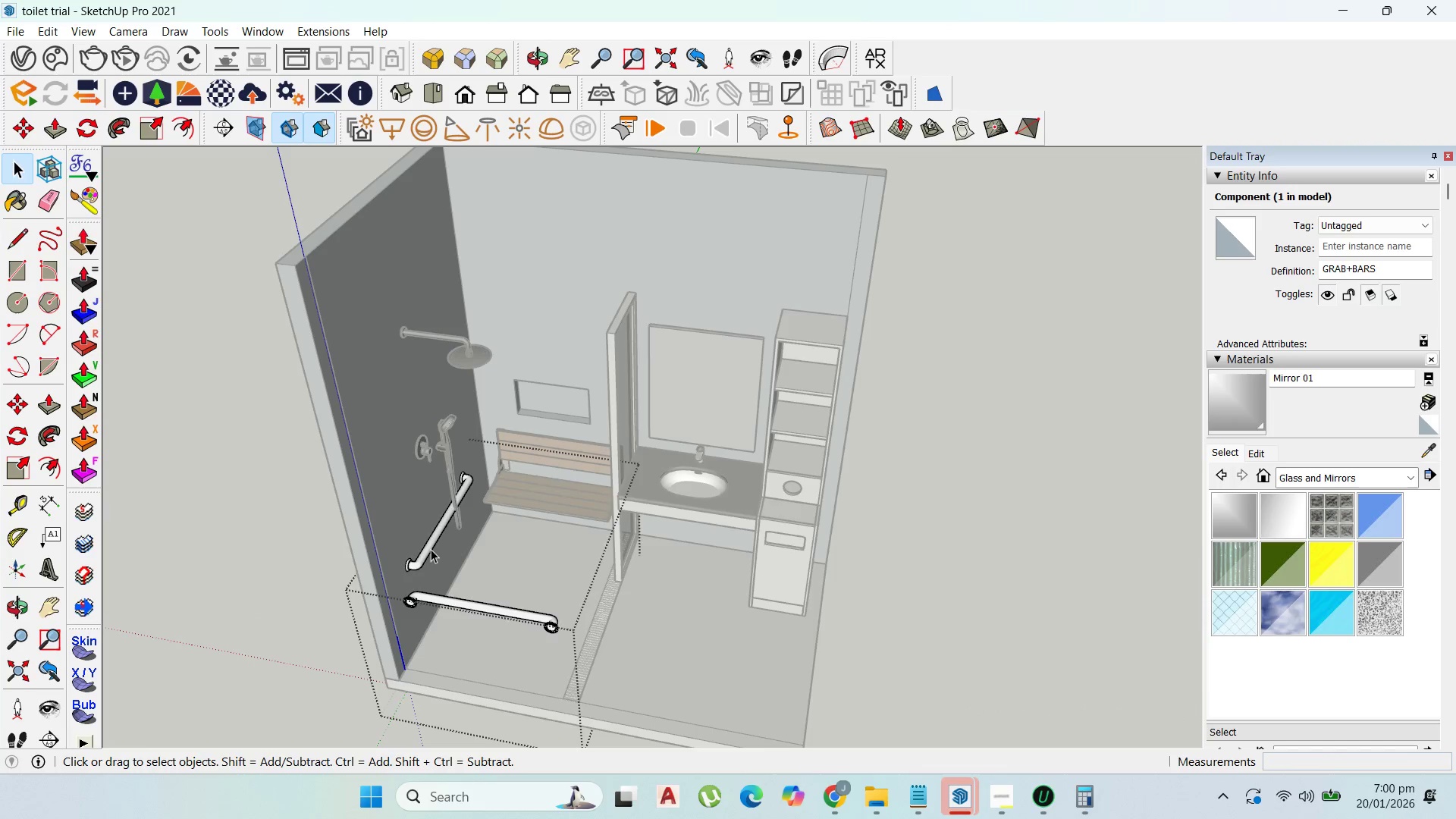 
triple_click([431, 549])
 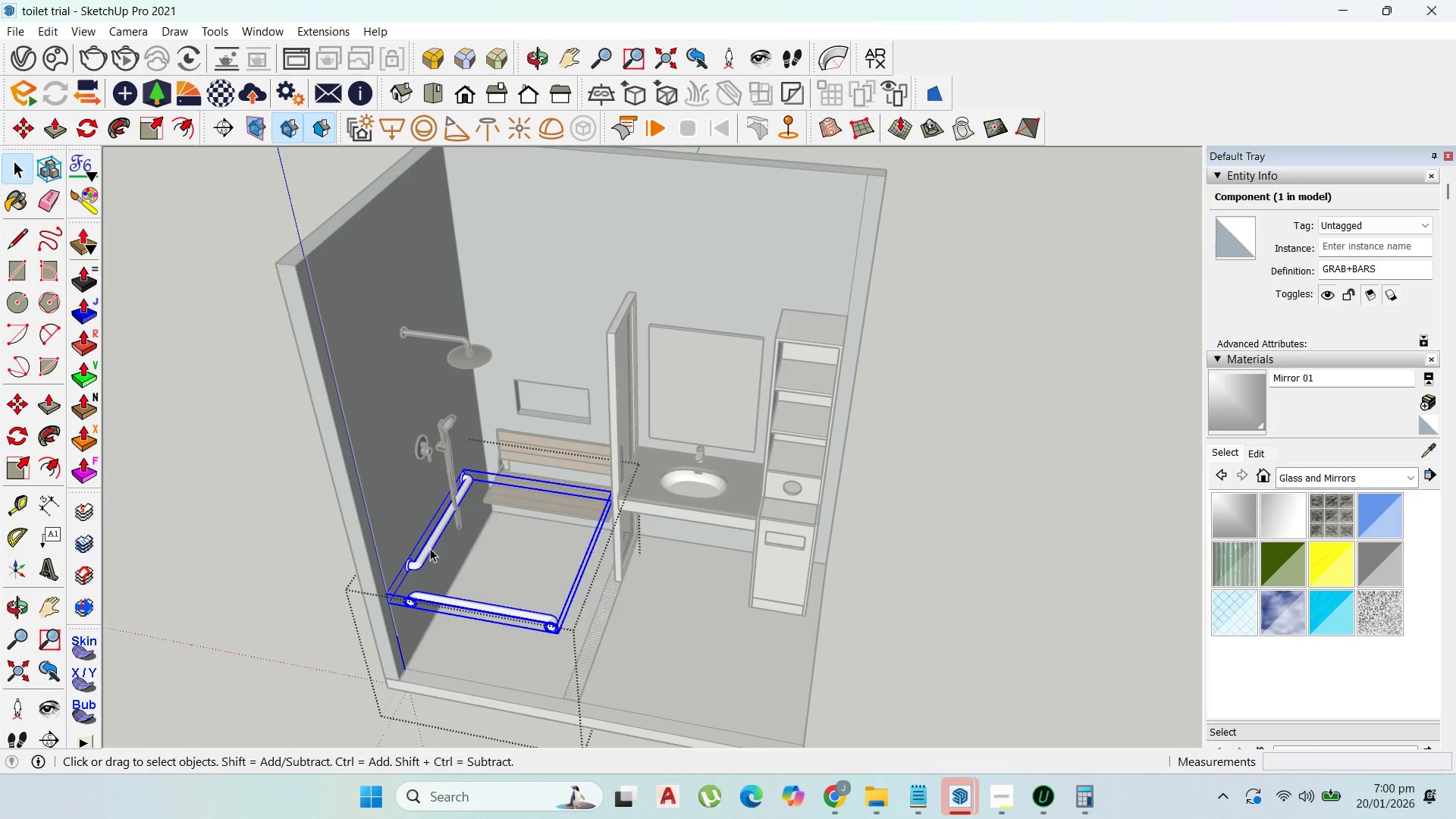 
triple_click([430, 548])
 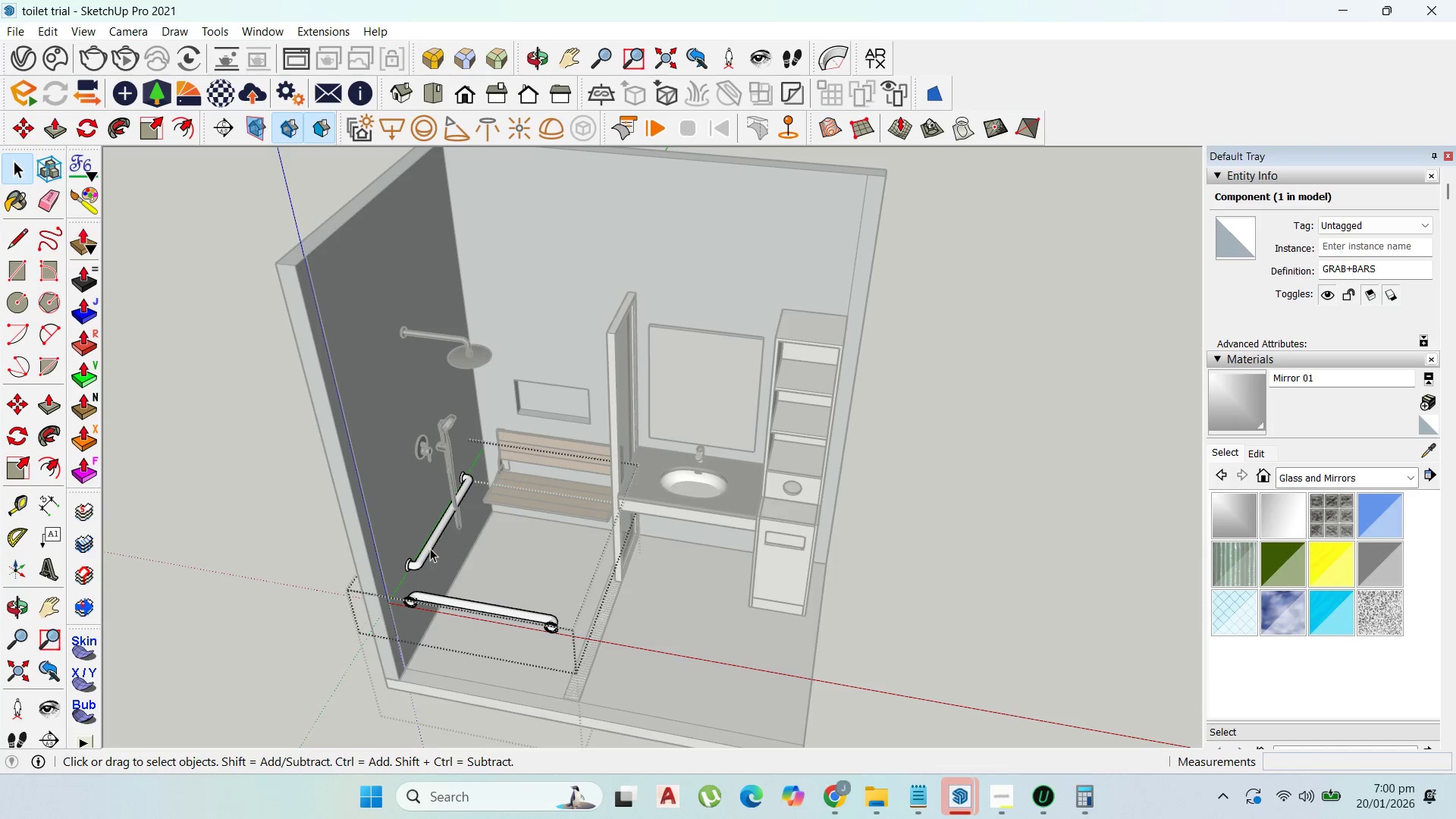 
triple_click([430, 548])
 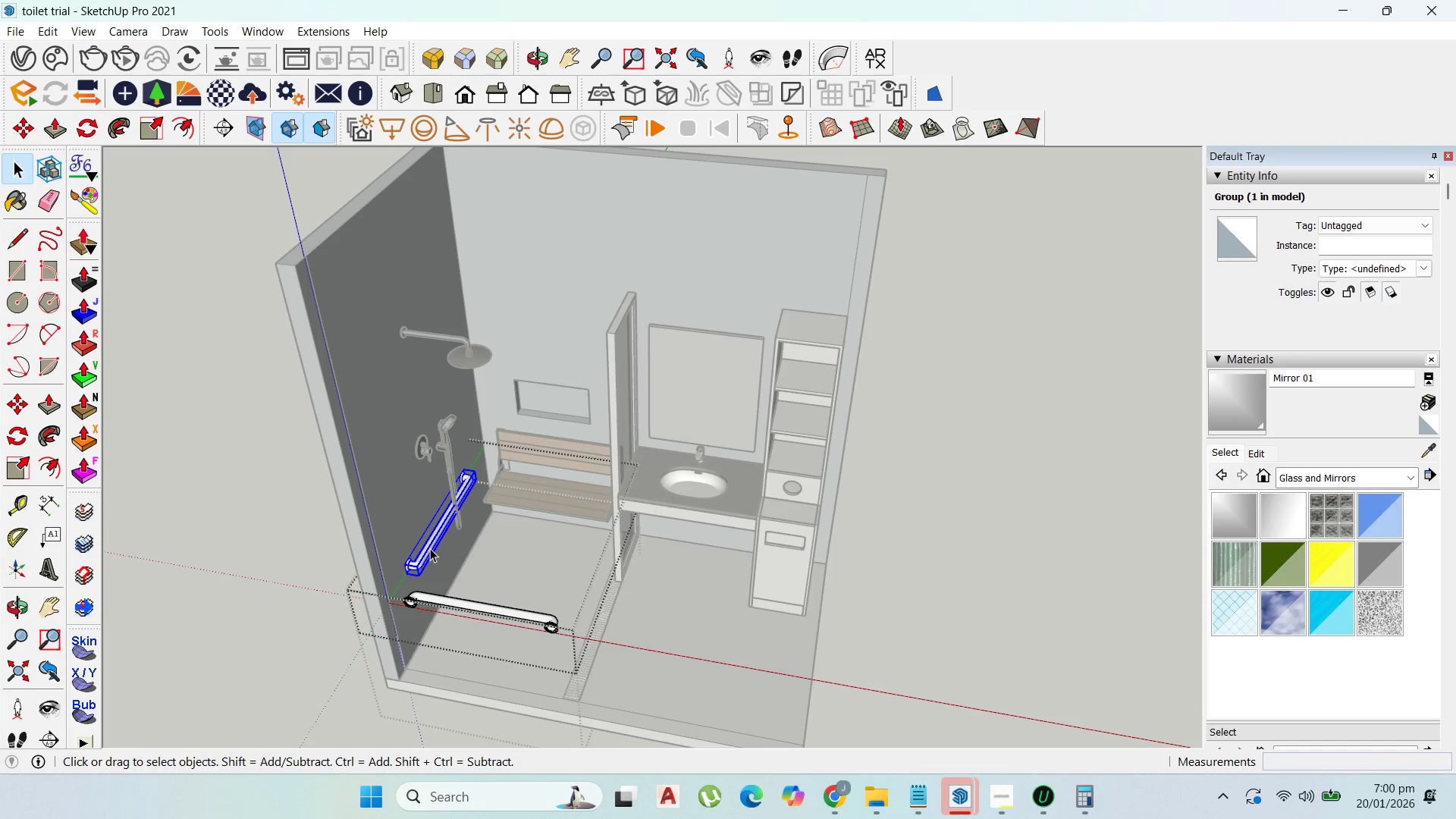 
key(Control+C)
 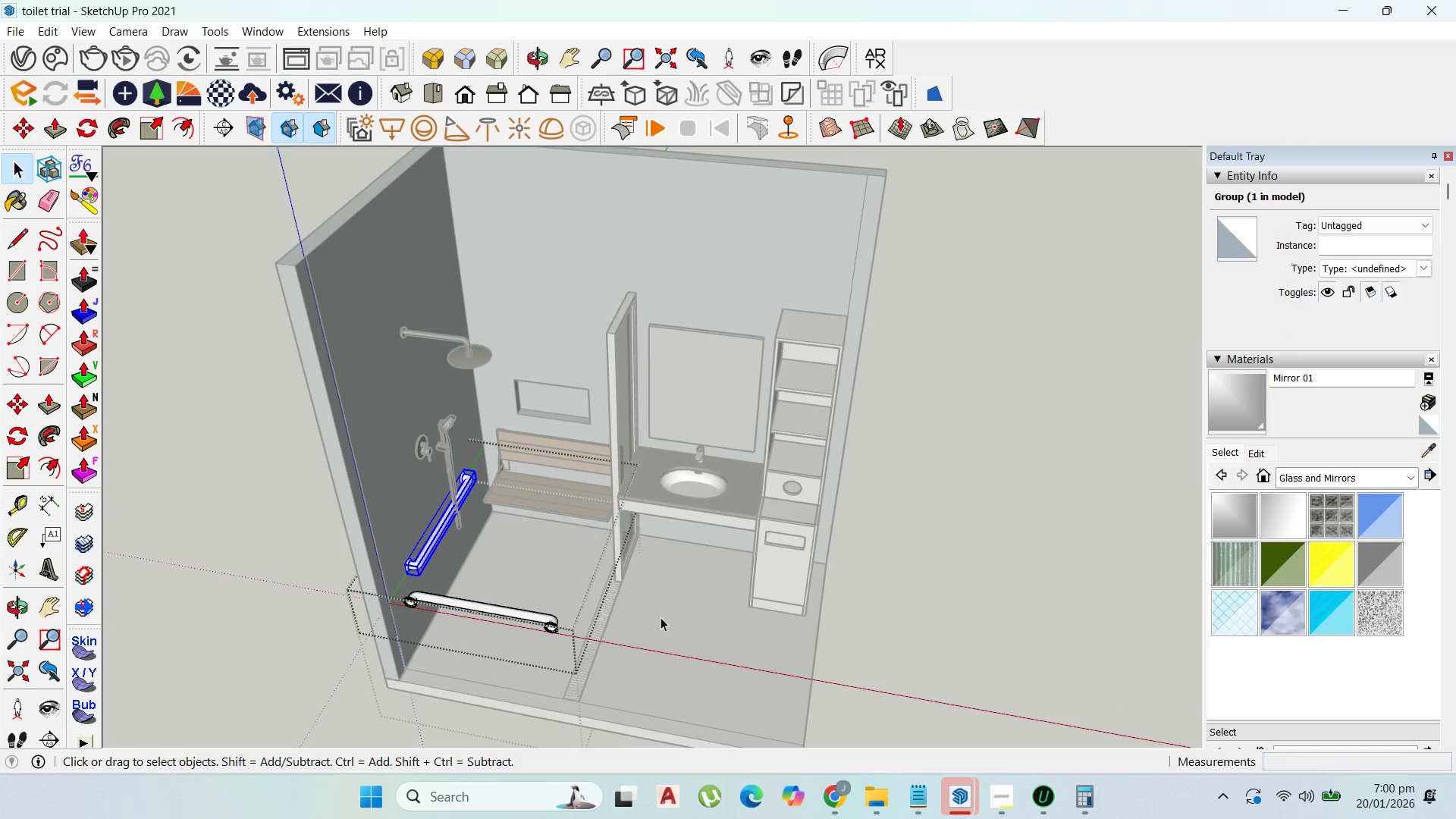 
key(Escape)
 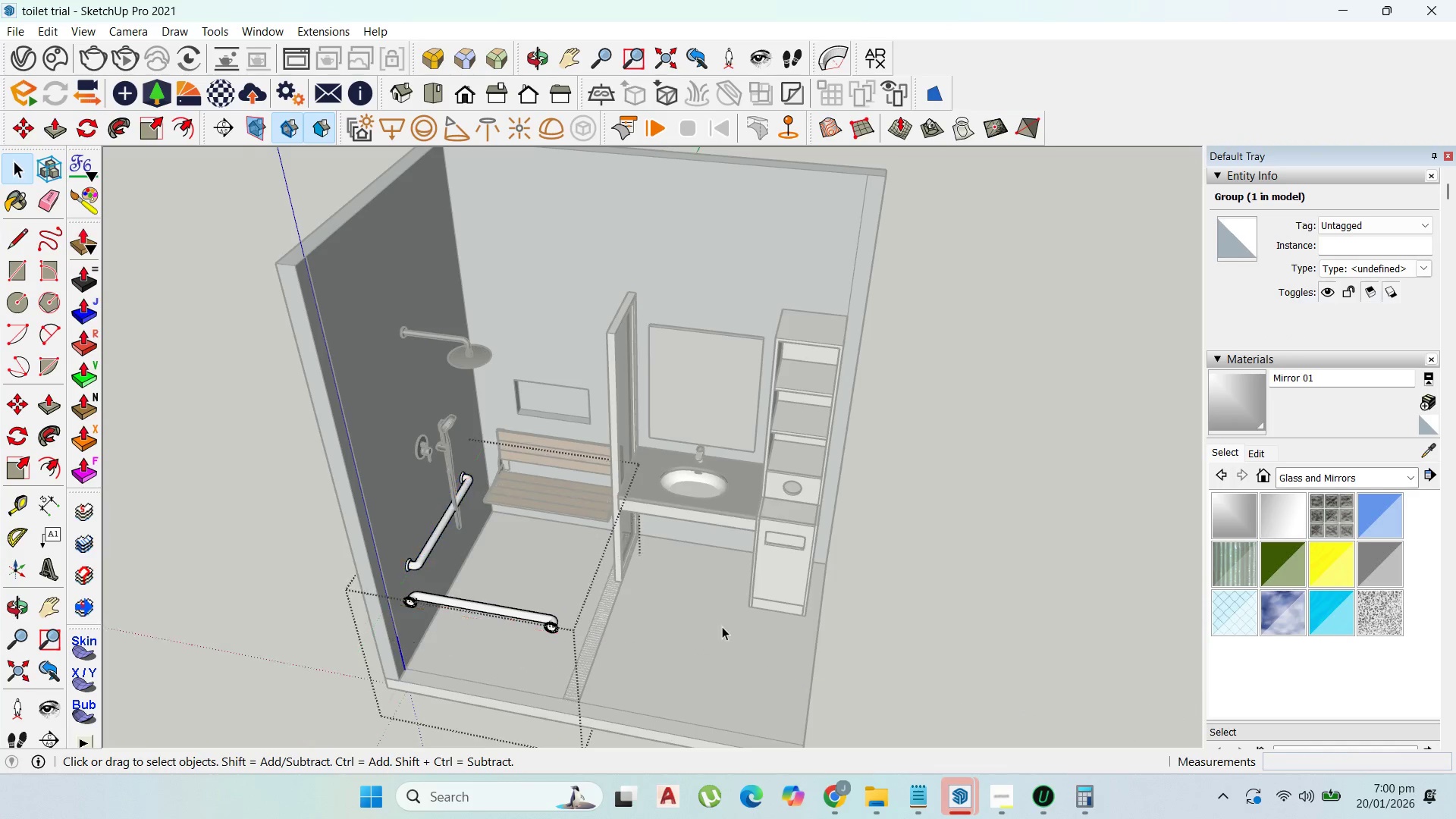 
key(Escape)
 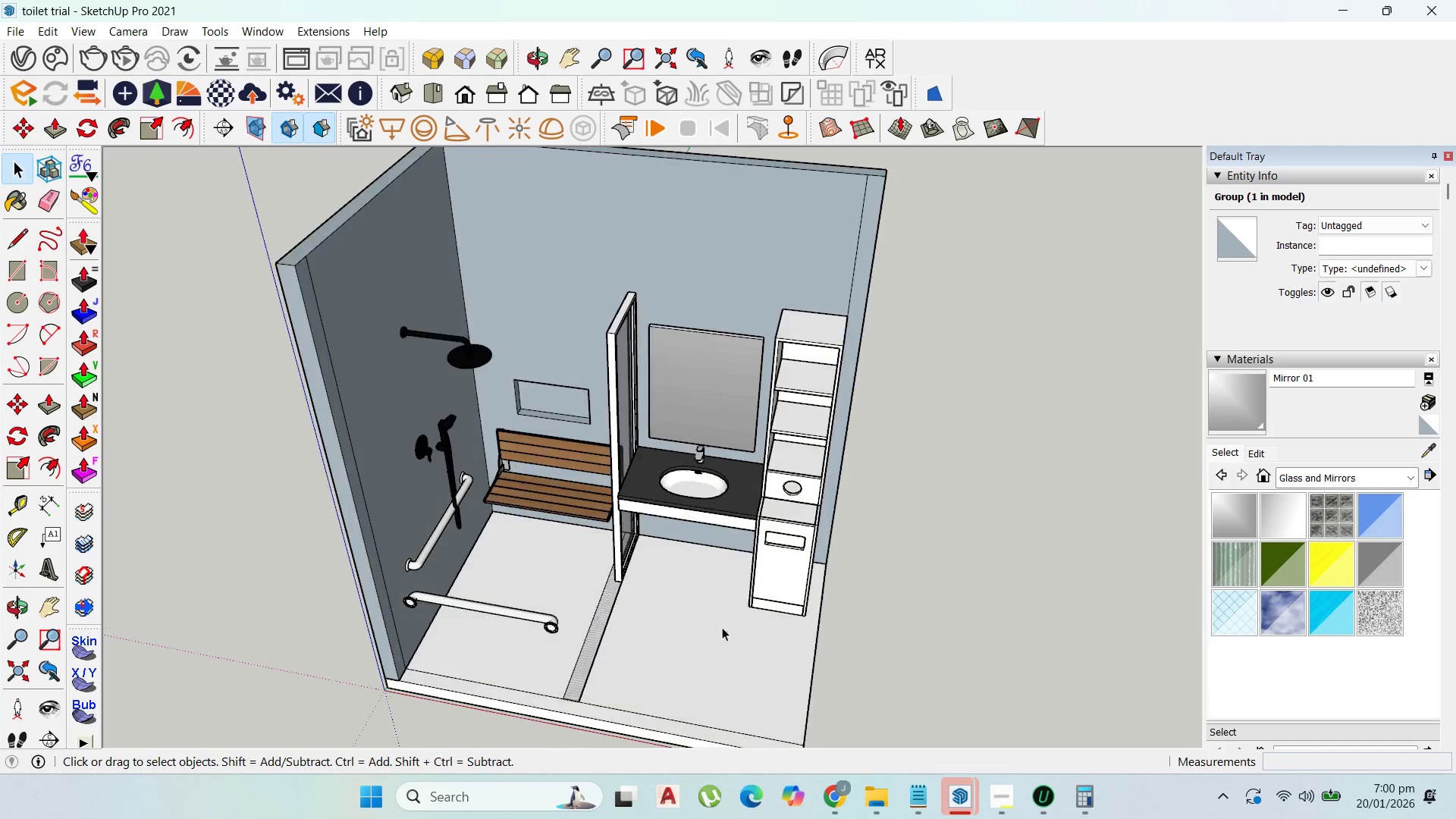 
key(Escape)
 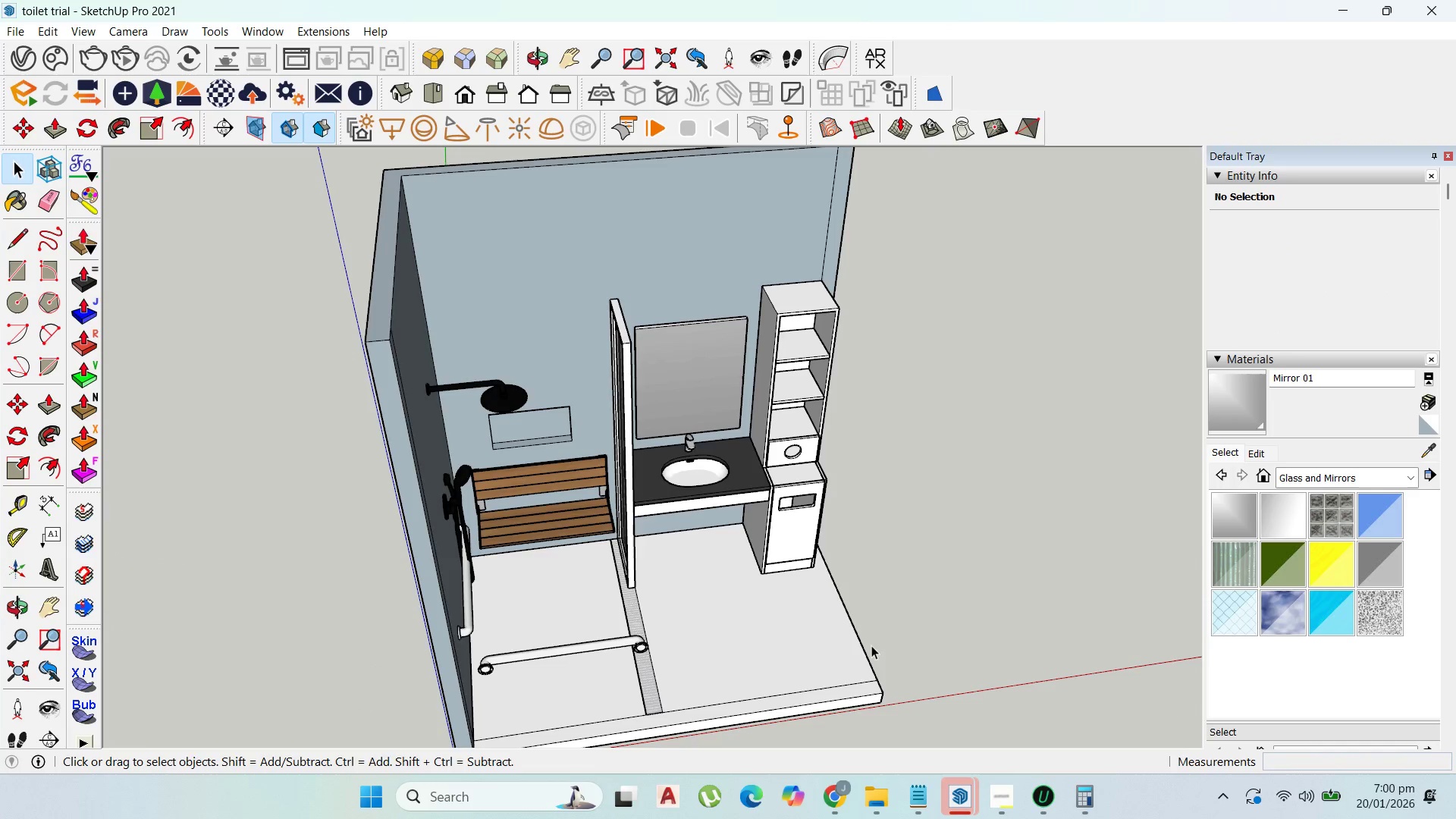 
key(Control+V)
 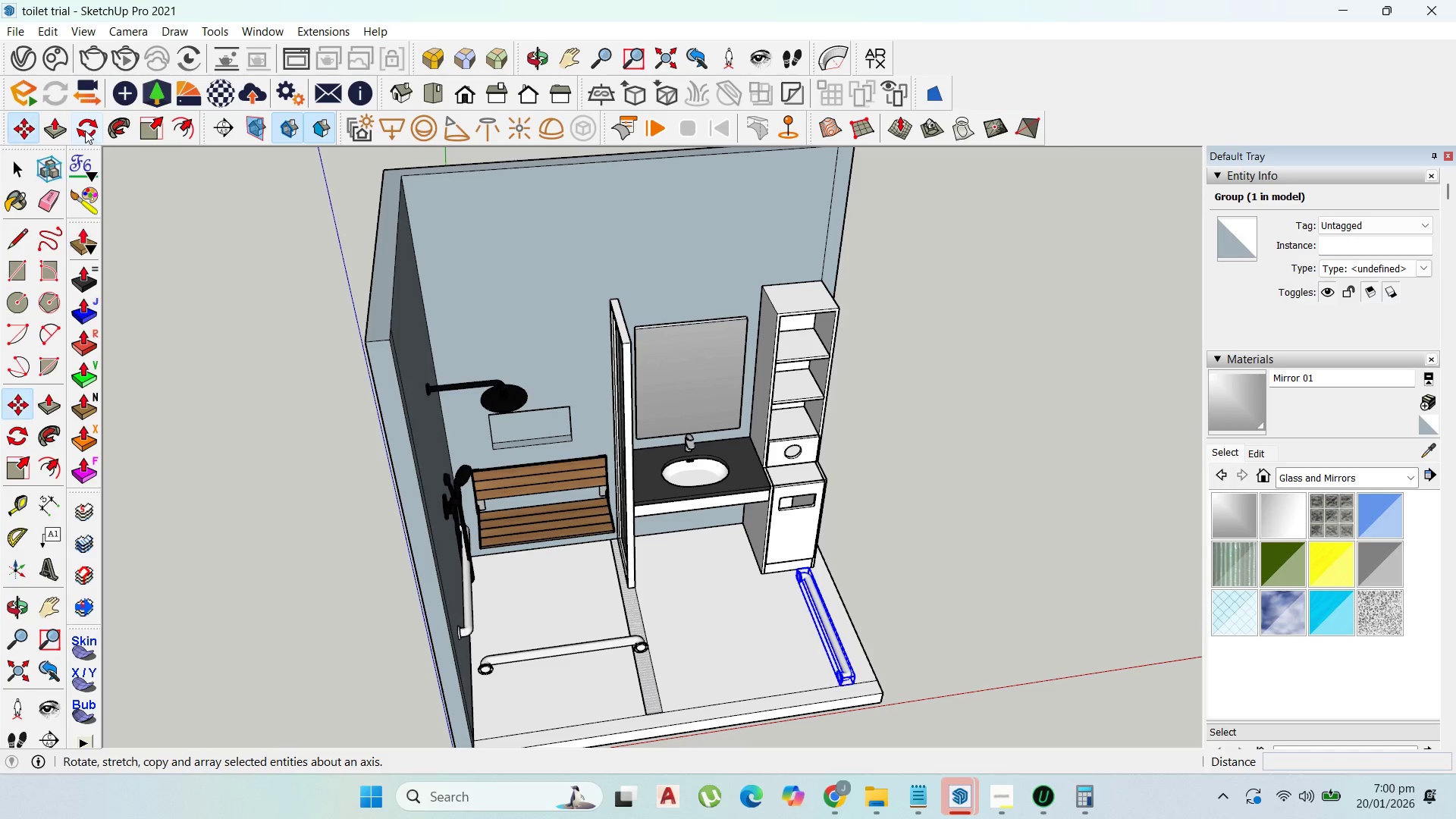 
left_click([756, 623])
 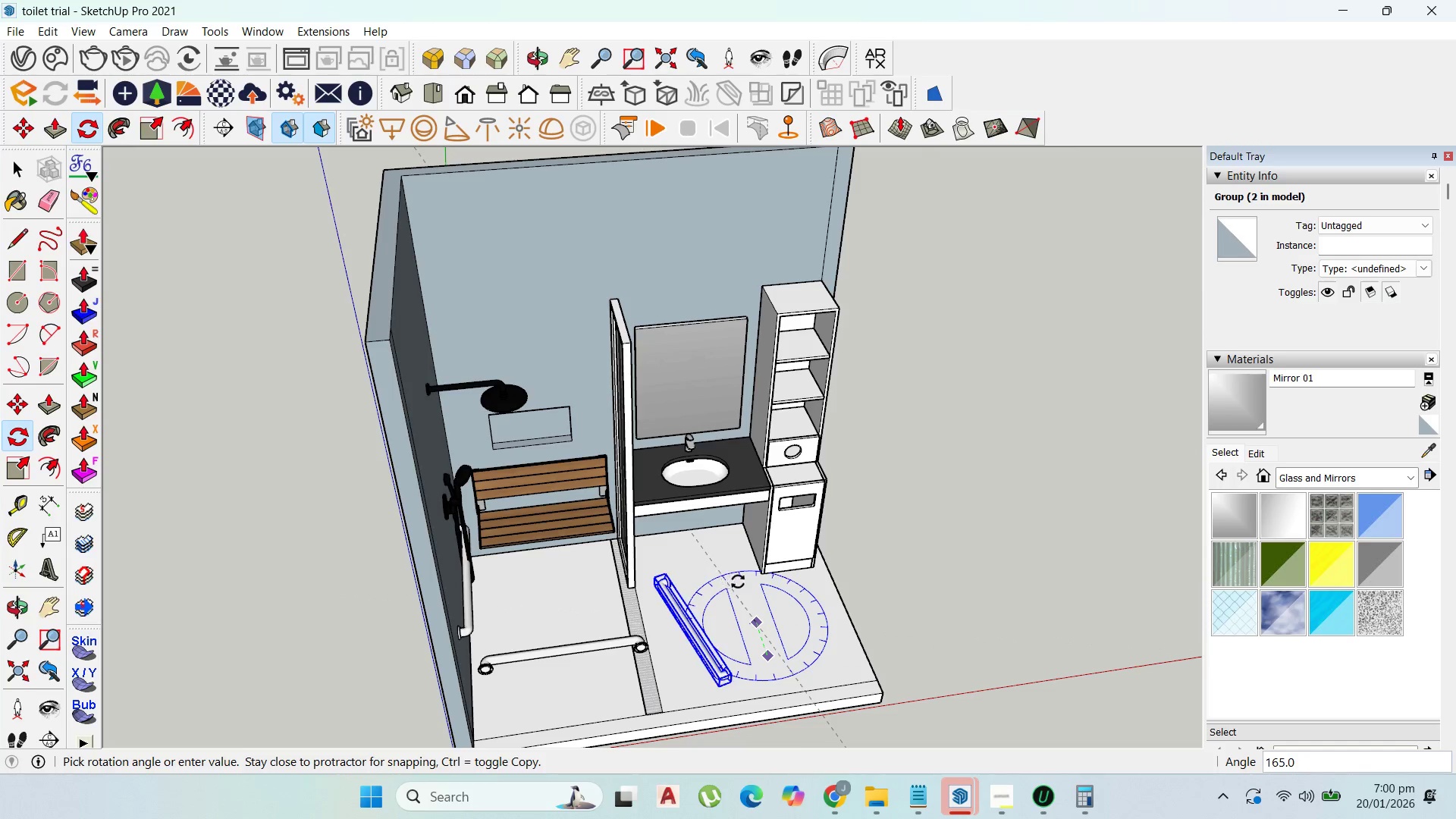 
left_click([744, 579])
 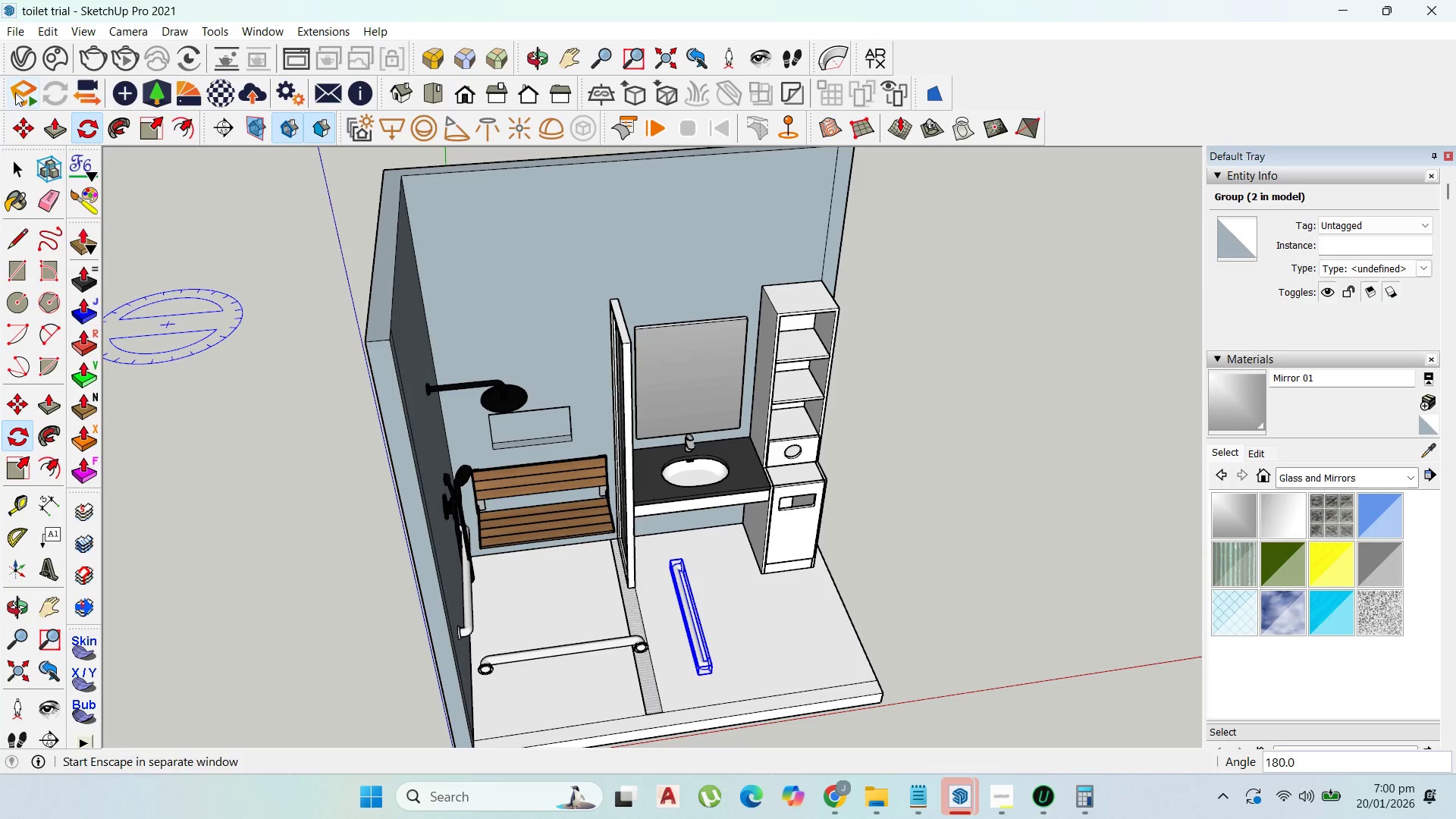 
left_click([37, 124])
 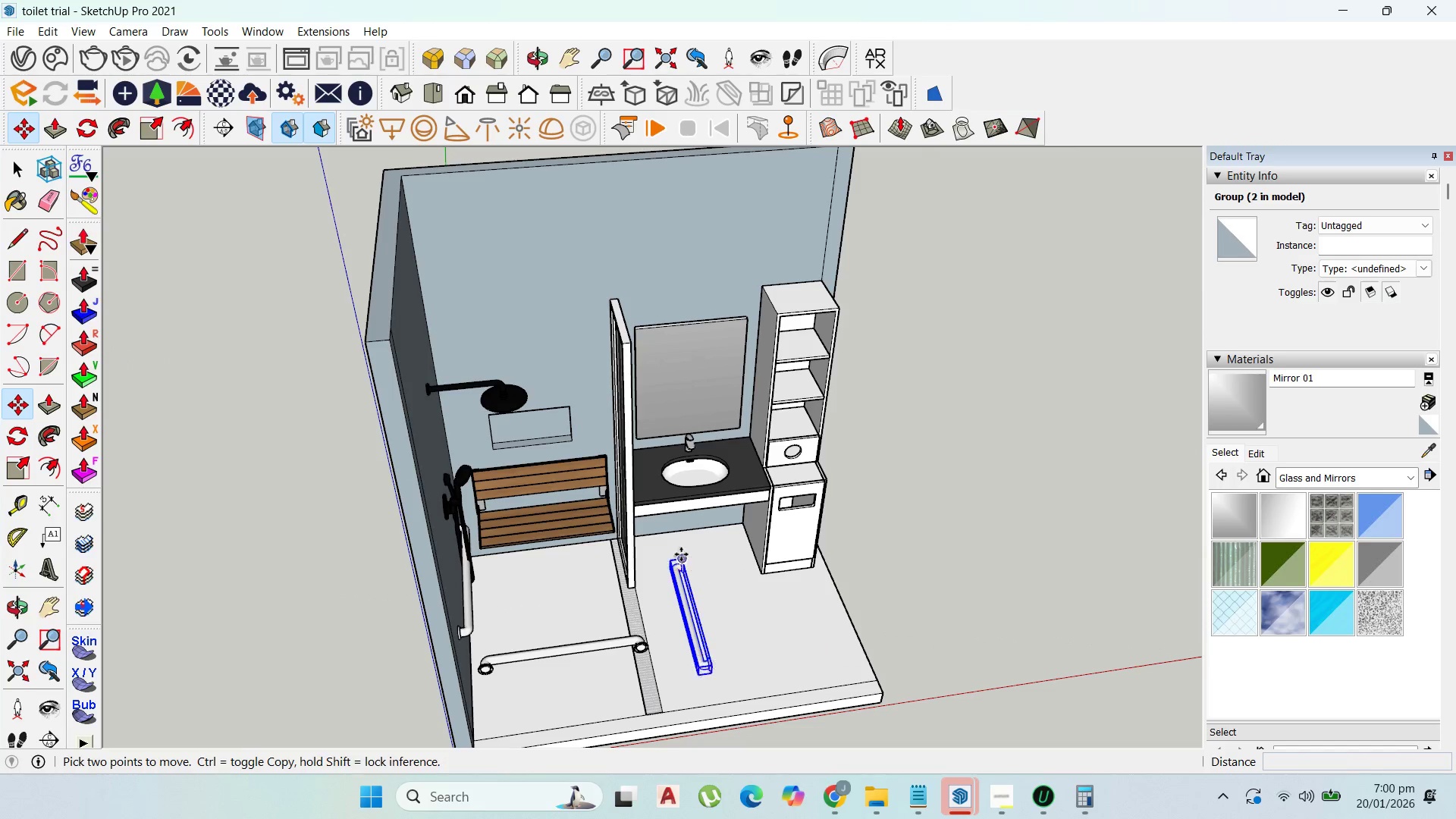 
left_click([687, 558])
 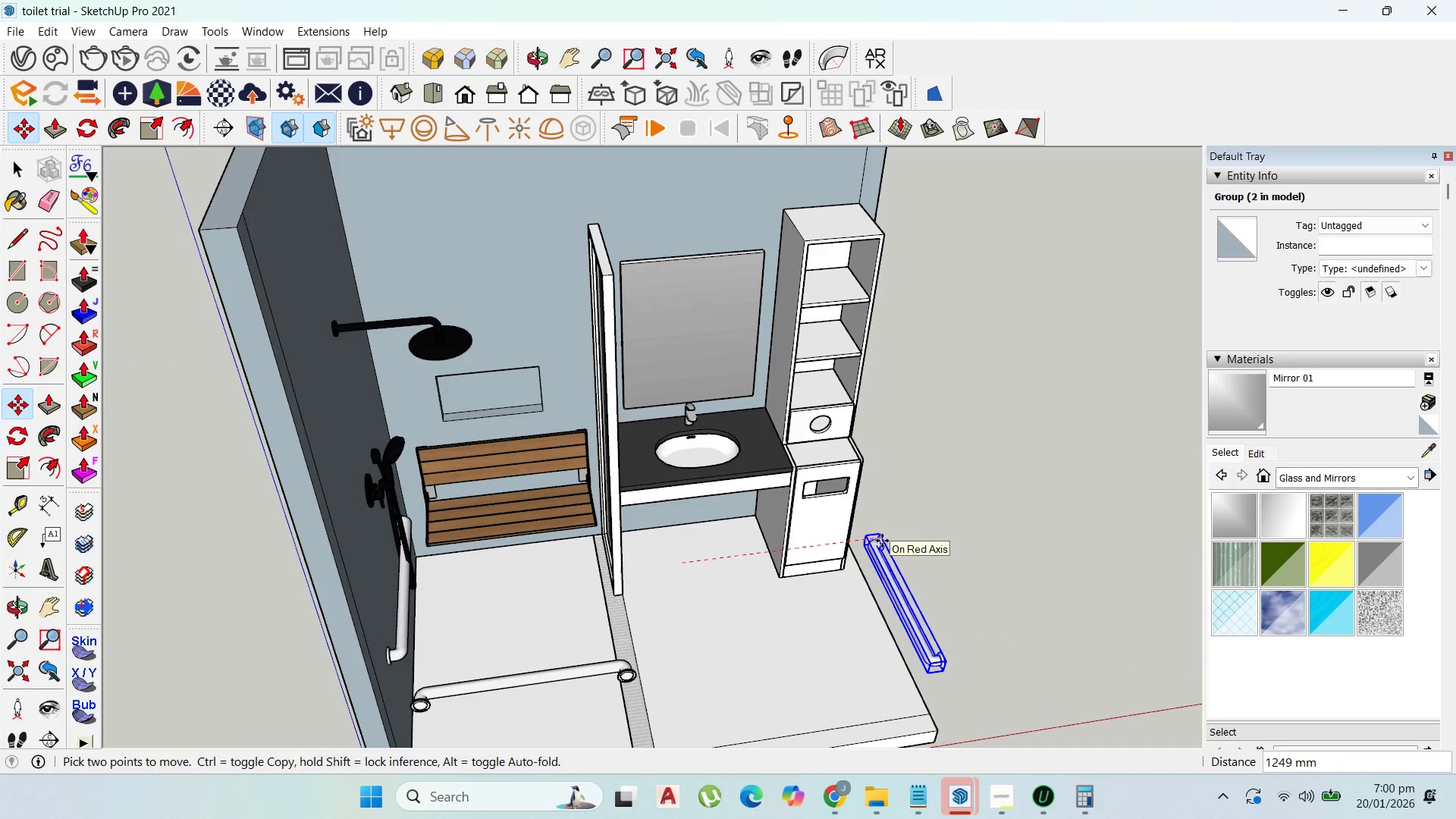 
scroll: coordinate [686, 558], scroll_direction: up, amount: 2.0
 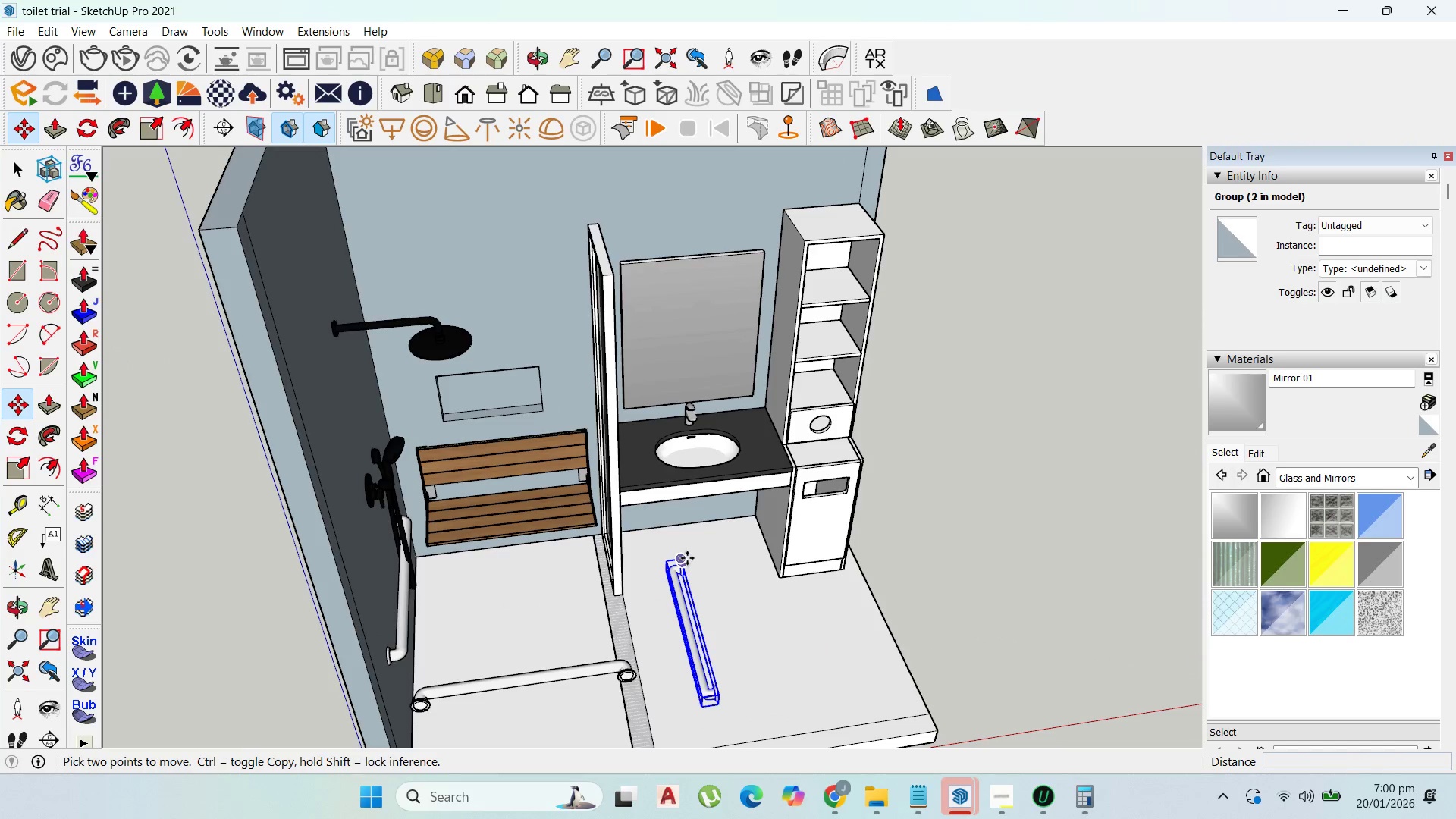 
hold_key(key=ShiftLeft, duration=1.5)
hold_key(key=ShiftLeft, duration=1.5)
scroll: coordinate [855, 500], scroll_direction: up, amount: 3.0
 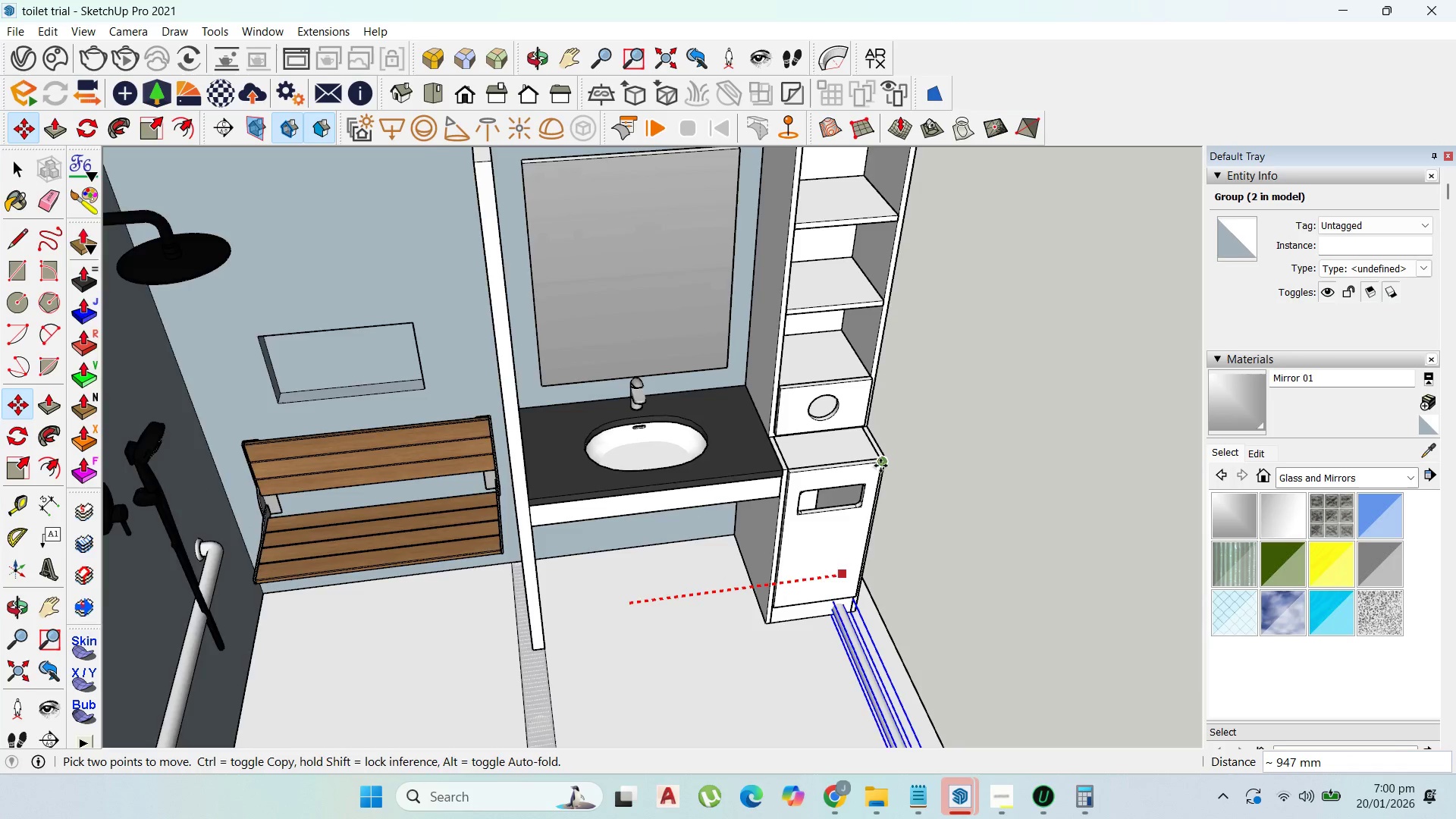 
hold_key(key=ShiftLeft, duration=1.5)
scroll: coordinate [884, 460], scroll_direction: up, amount: 5.0
 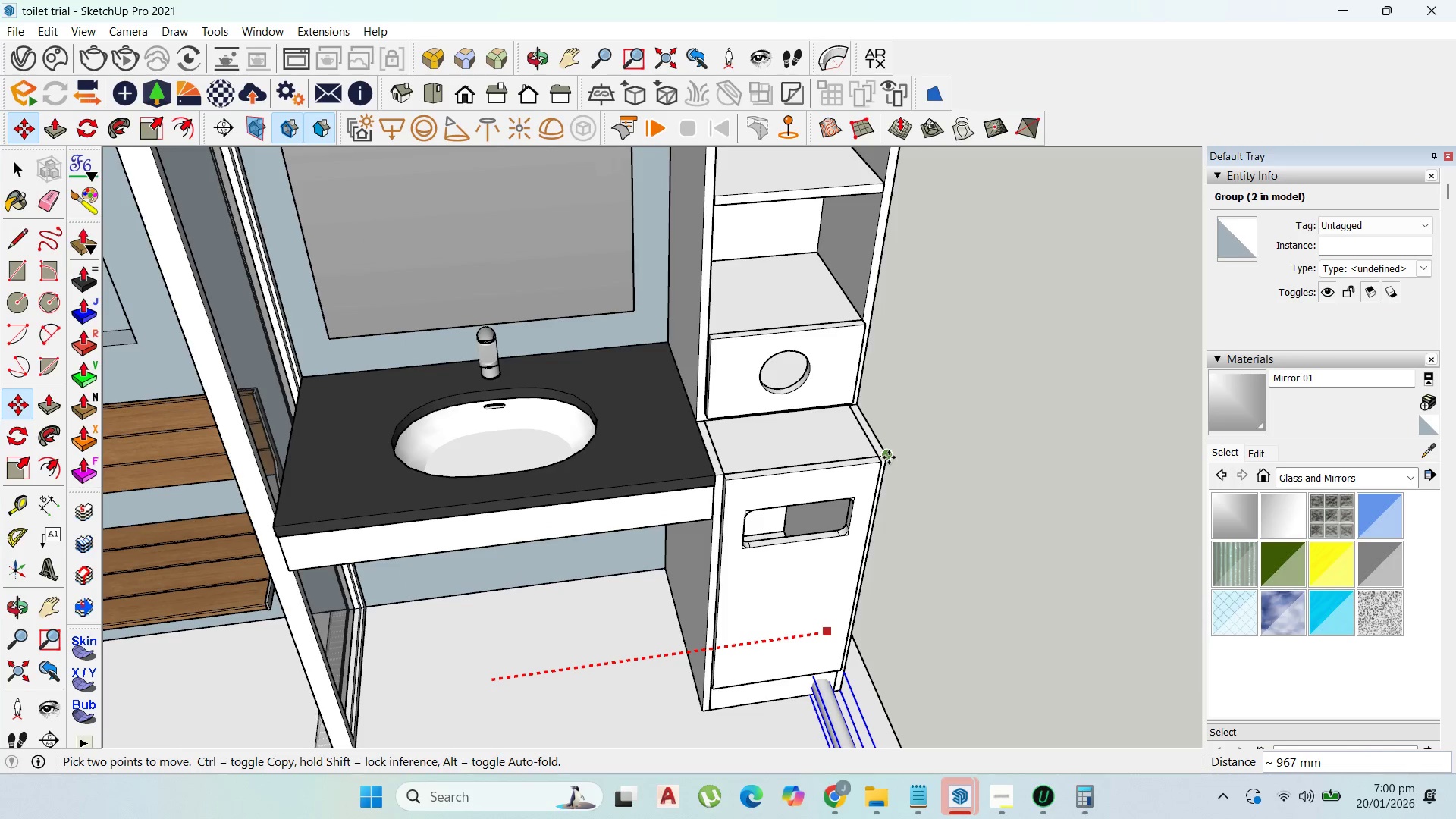 
left_click([889, 457])
 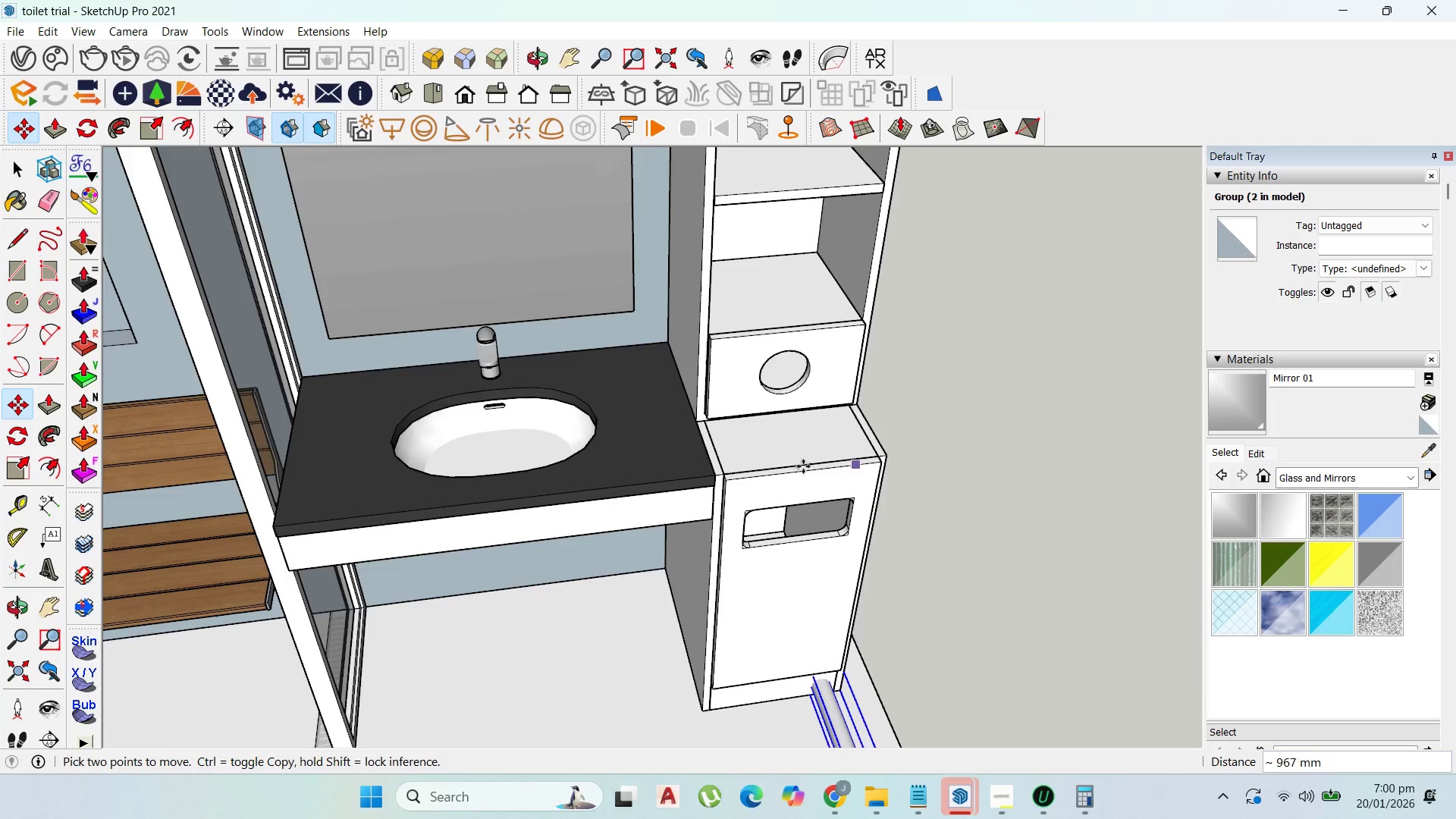 
scroll: coordinate [859, 657], scroll_direction: down, amount: 7.0
 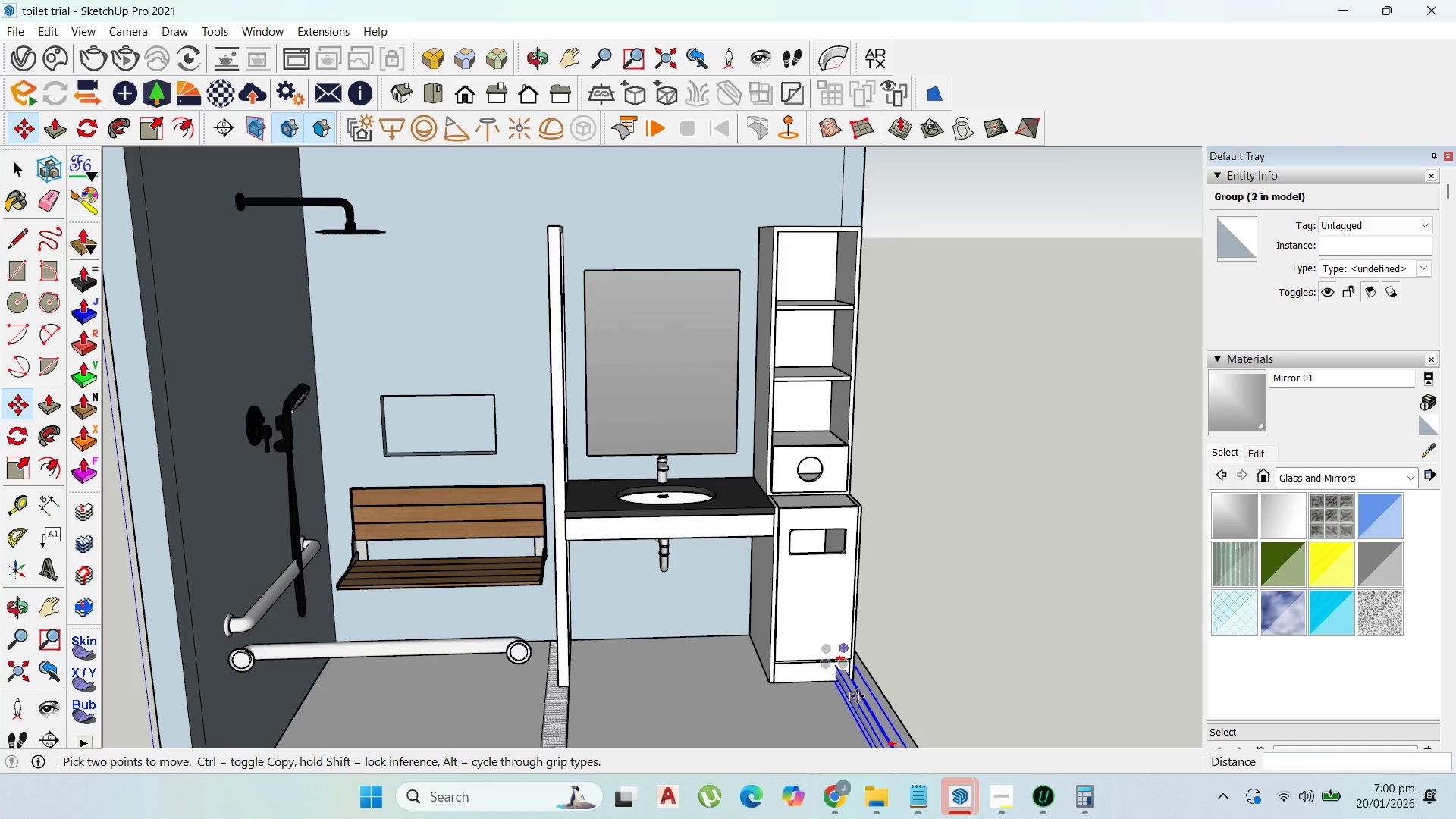 
left_click([857, 696])
 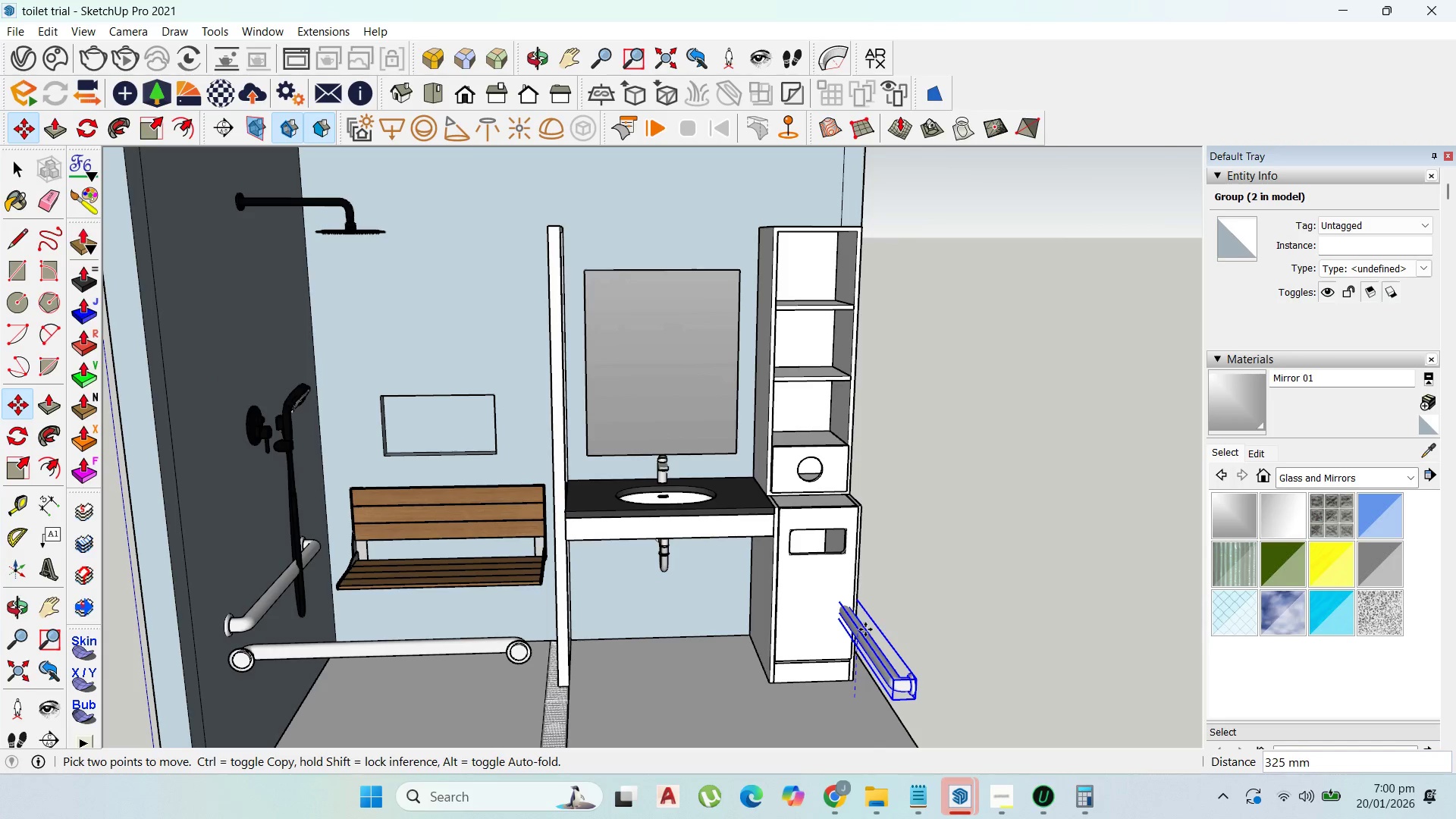 
hold_key(key=ShiftLeft, duration=1.51)
 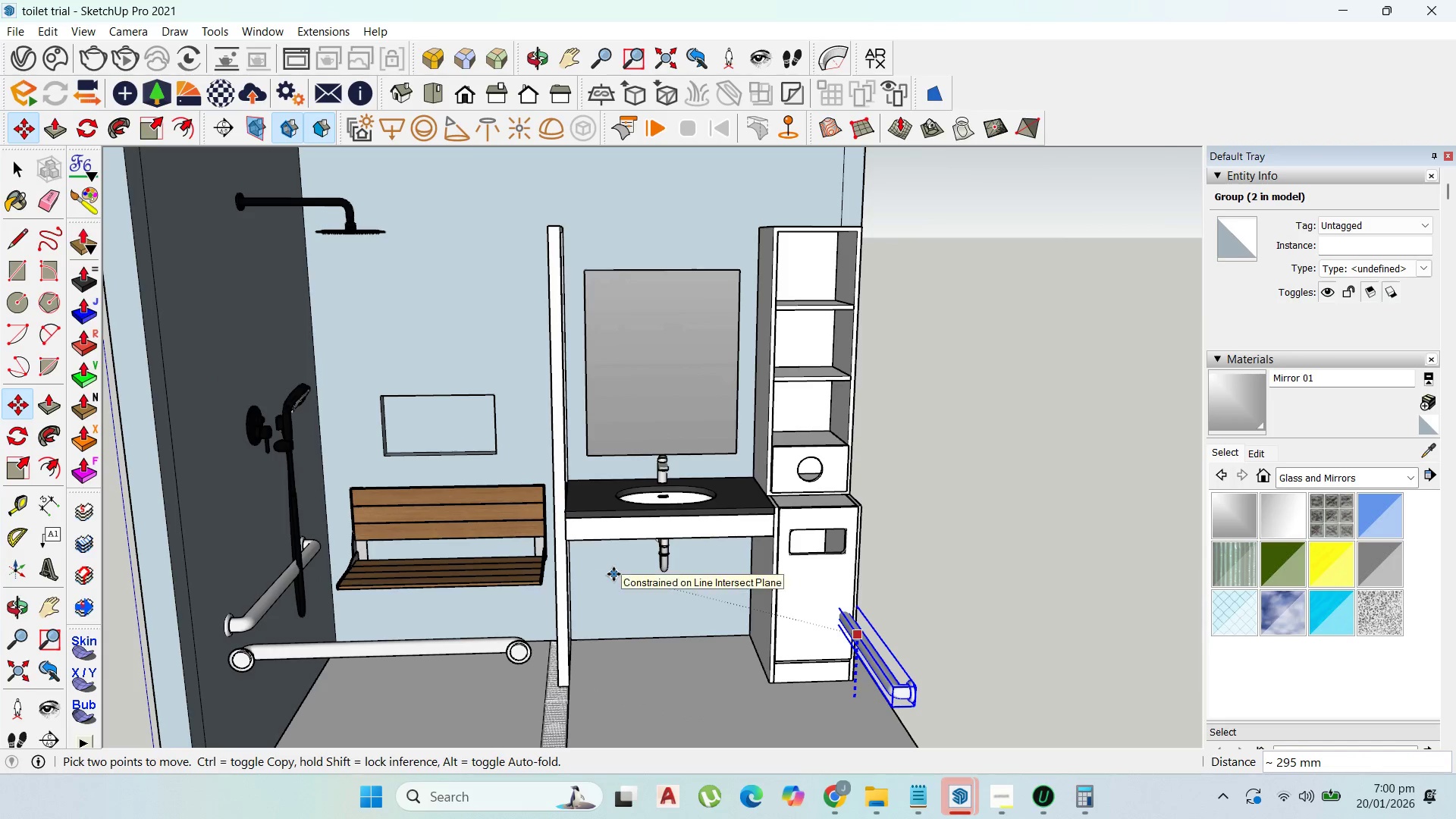 
hold_key(key=ShiftLeft, duration=1.5)
 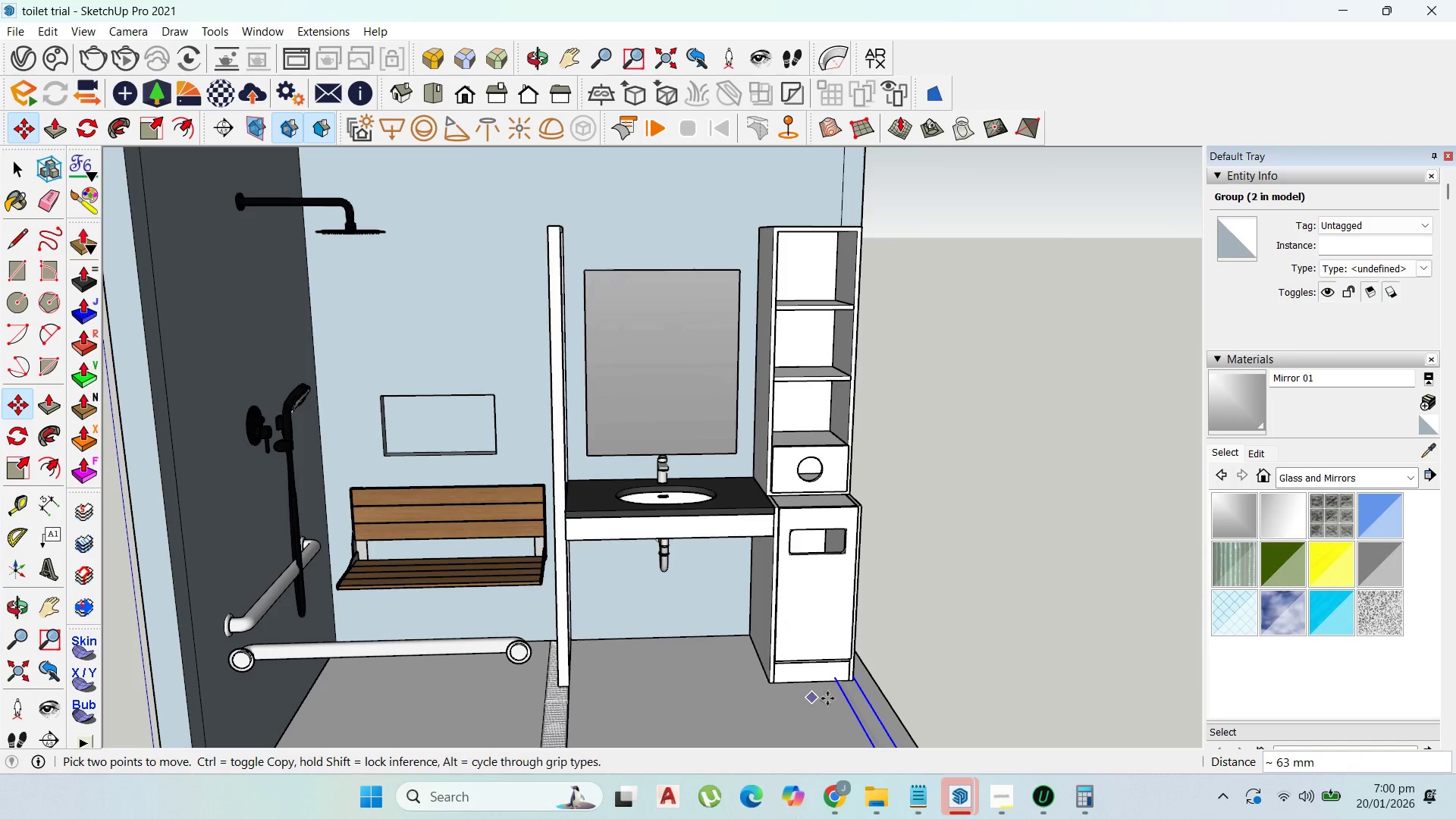 
hold_key(key=ShiftLeft, duration=0.59)
left_click([746, 697])
 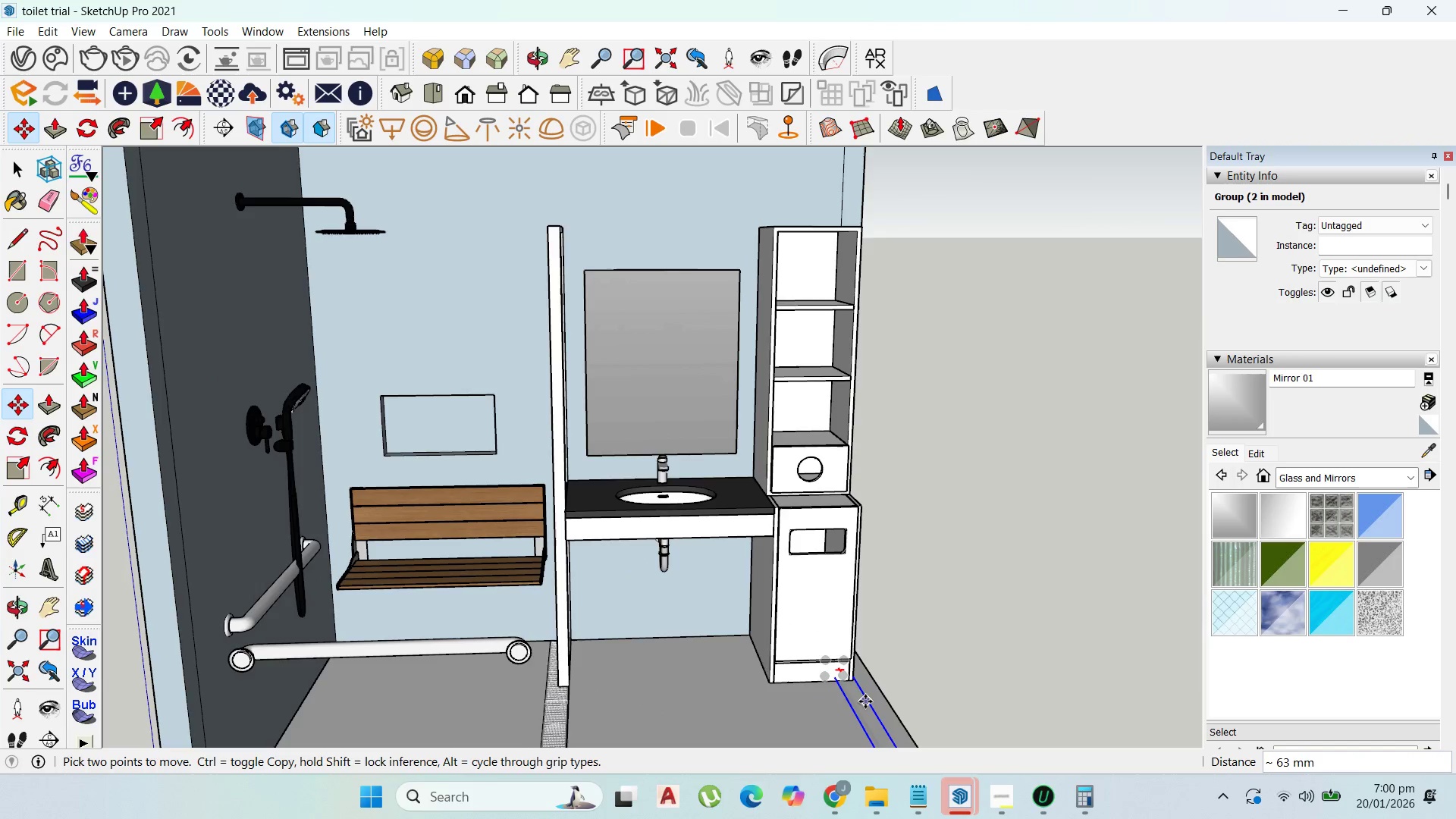 
left_click_drag(start_coordinate=[862, 711], to_coordinate=[863, 703])
 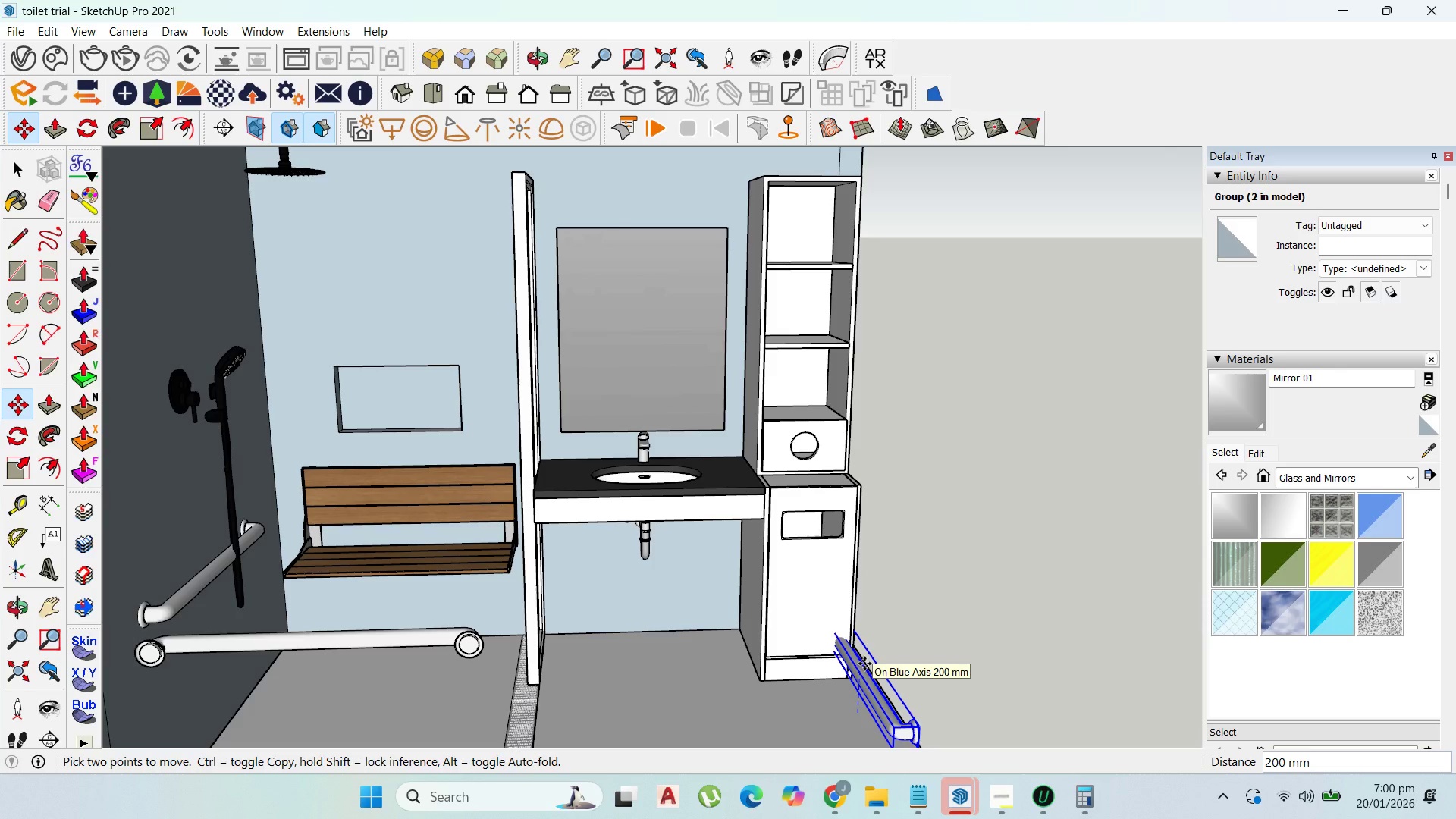 
scroll: coordinate [865, 704], scroll_direction: up, amount: 1.0
 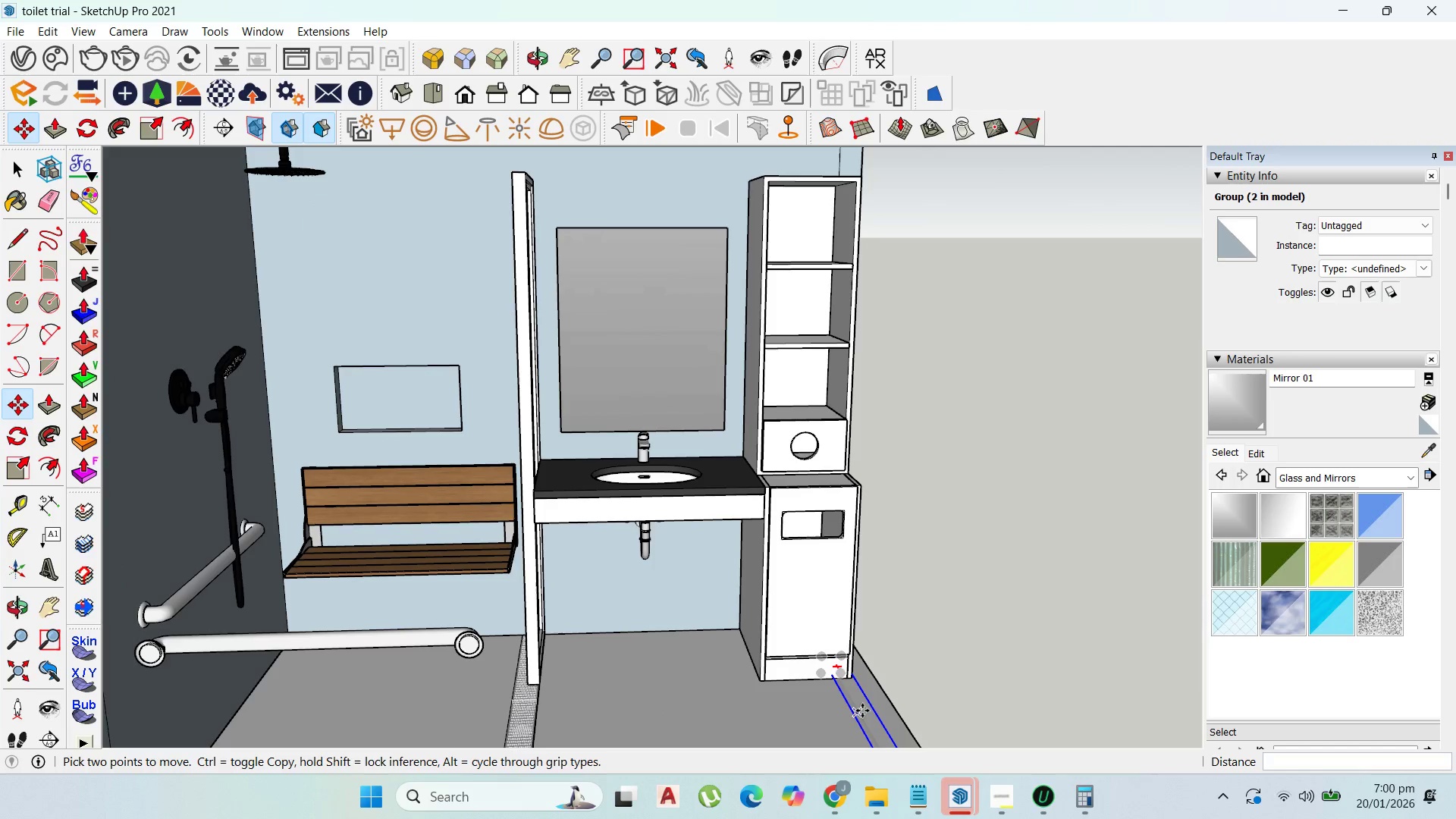 
type(700)
 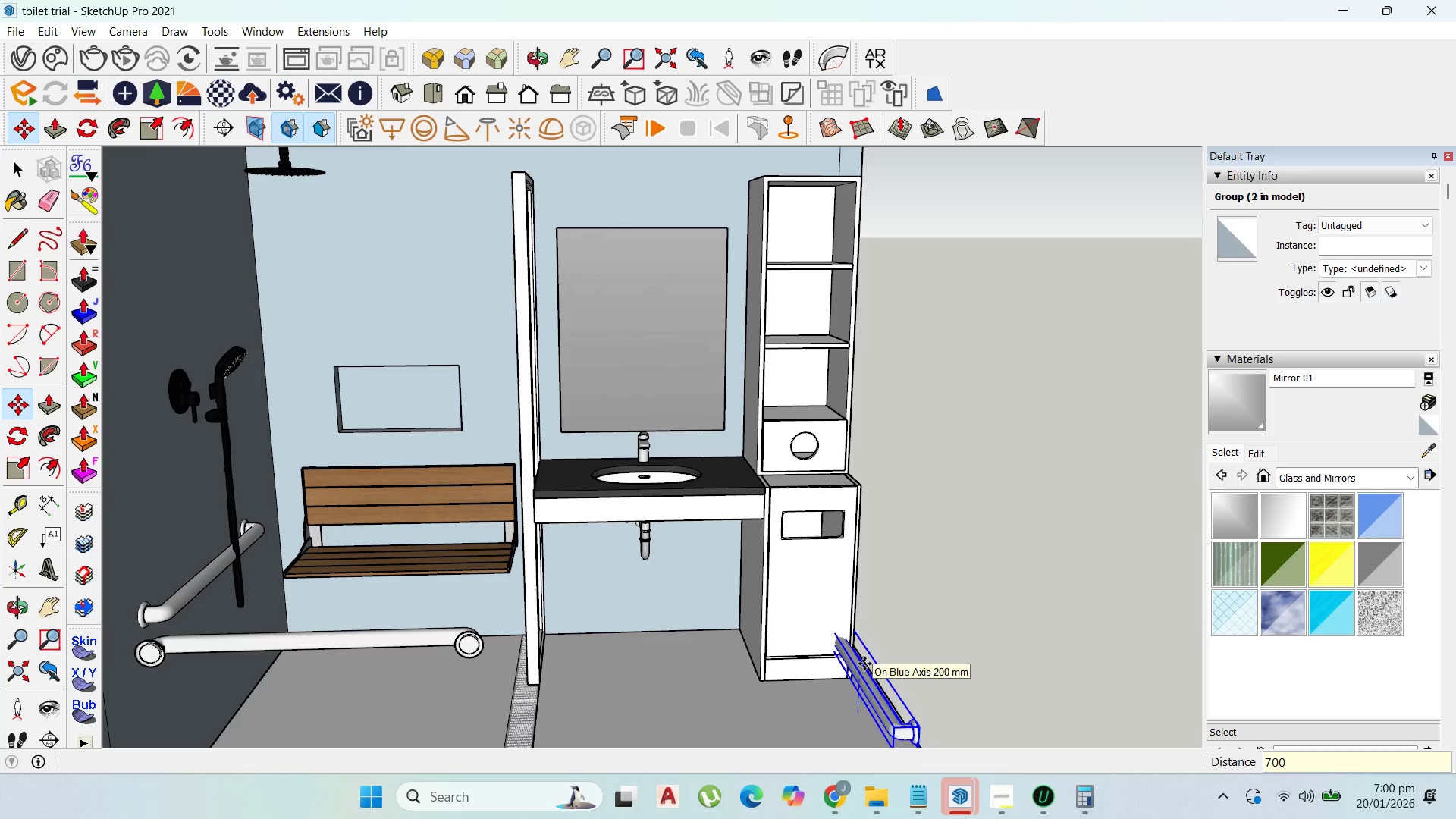 
key(Enter)
 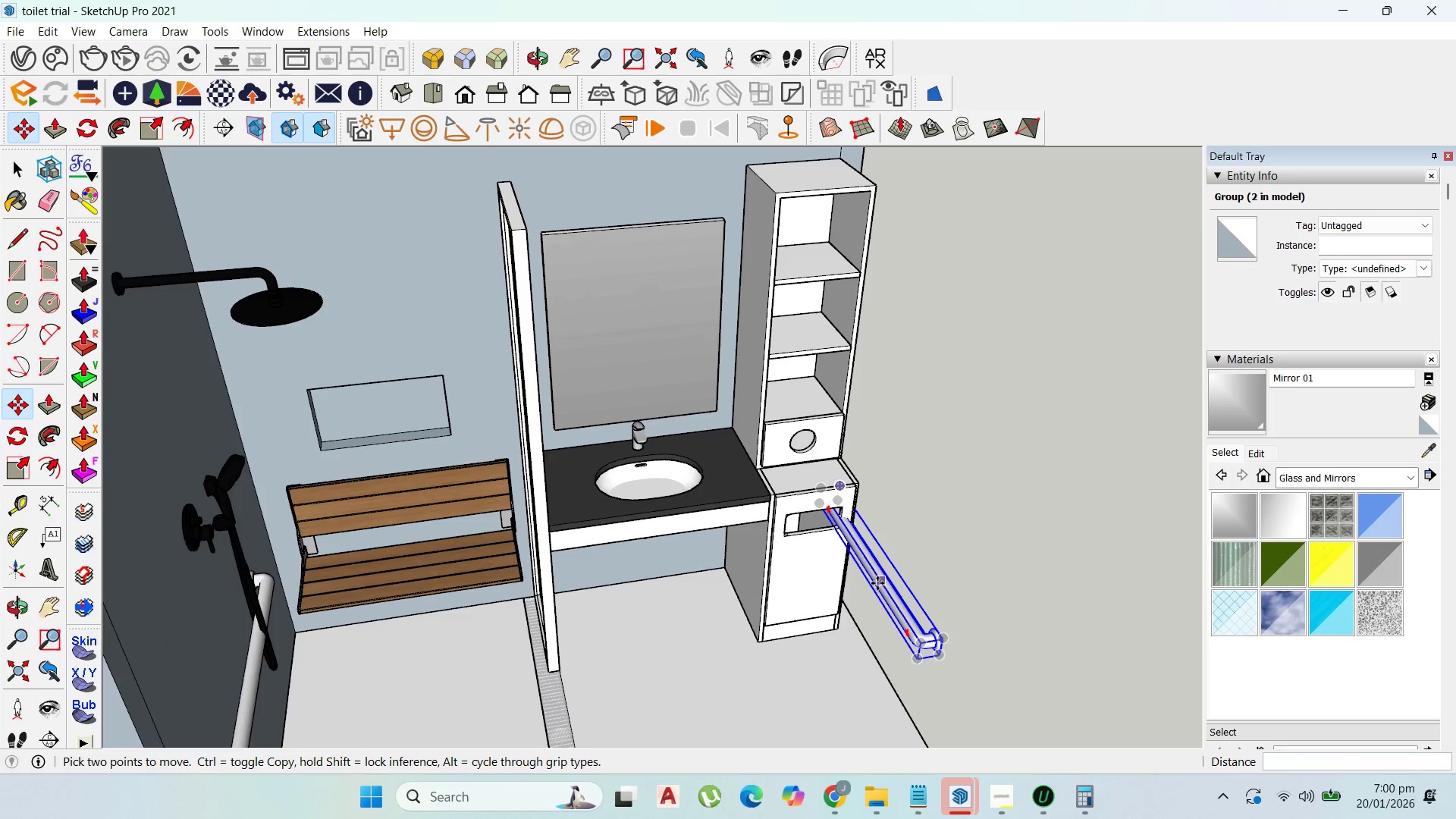 
left_click([916, 632])
 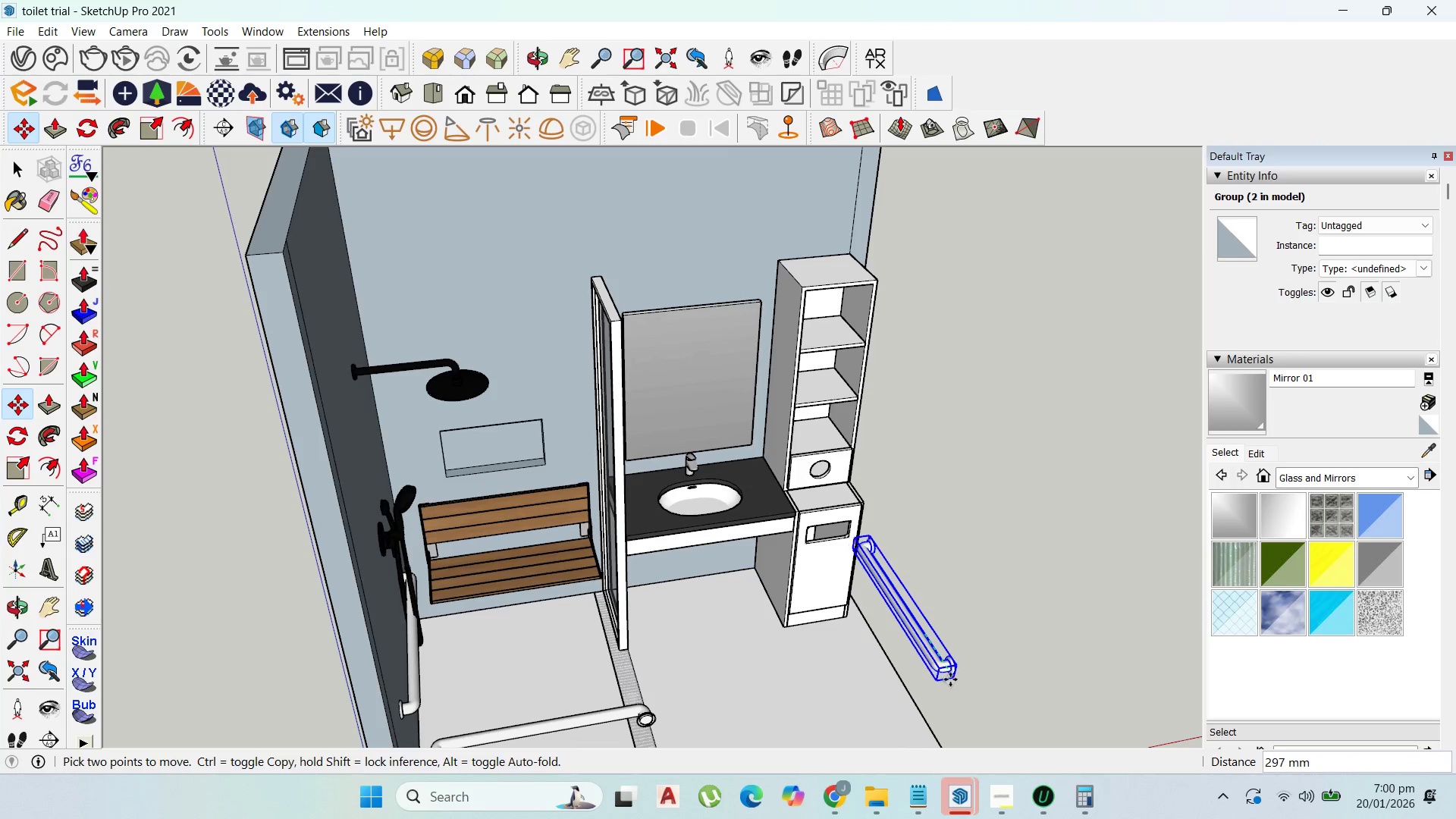 
scroll: coordinate [916, 635], scroll_direction: down, amount: 3.0
 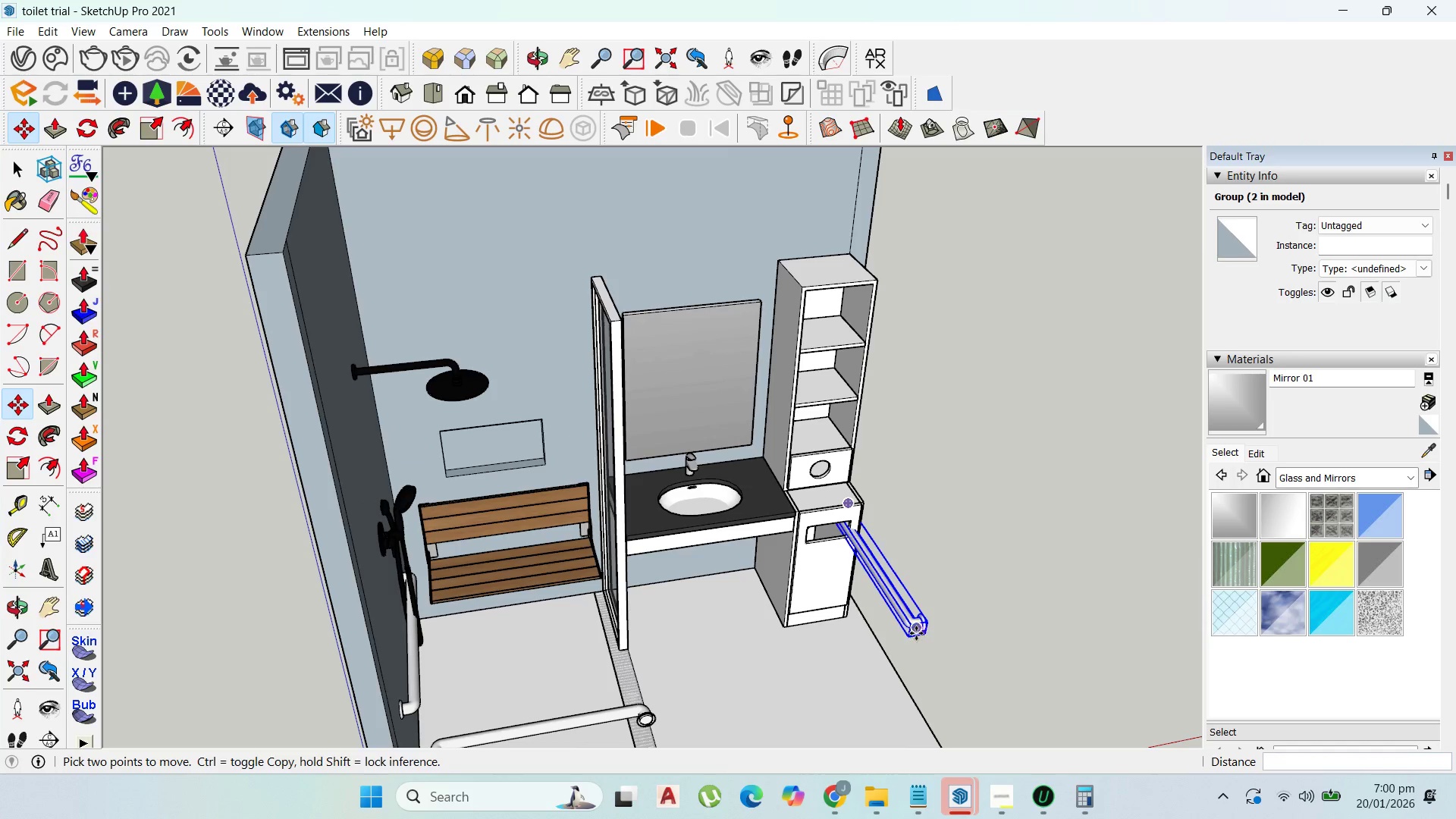 
left_click_drag(start_coordinate=[949, 678], to_coordinate=[947, 674])
 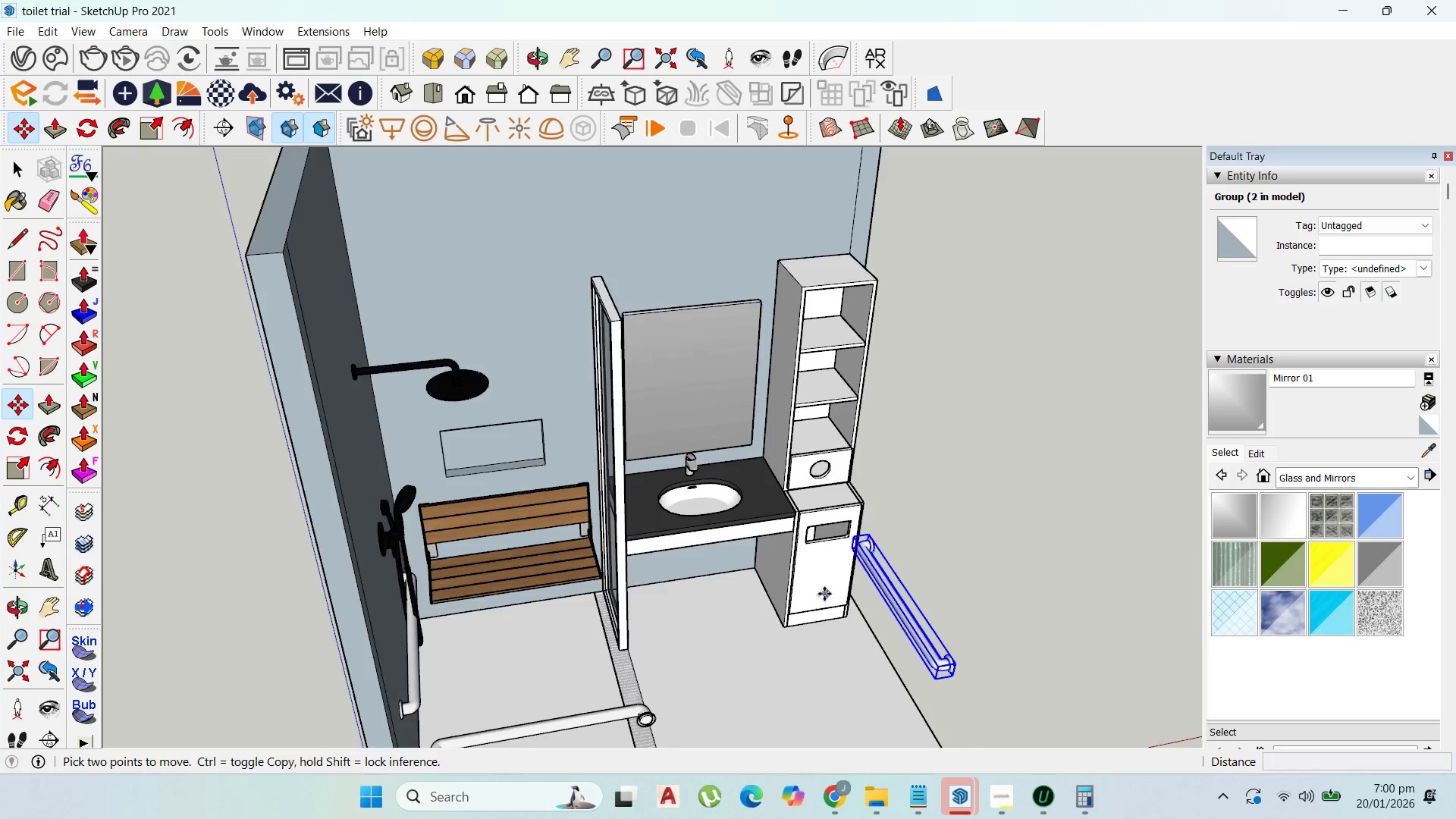 
scroll: coordinate [824, 594], scroll_direction: down, amount: 4.0
 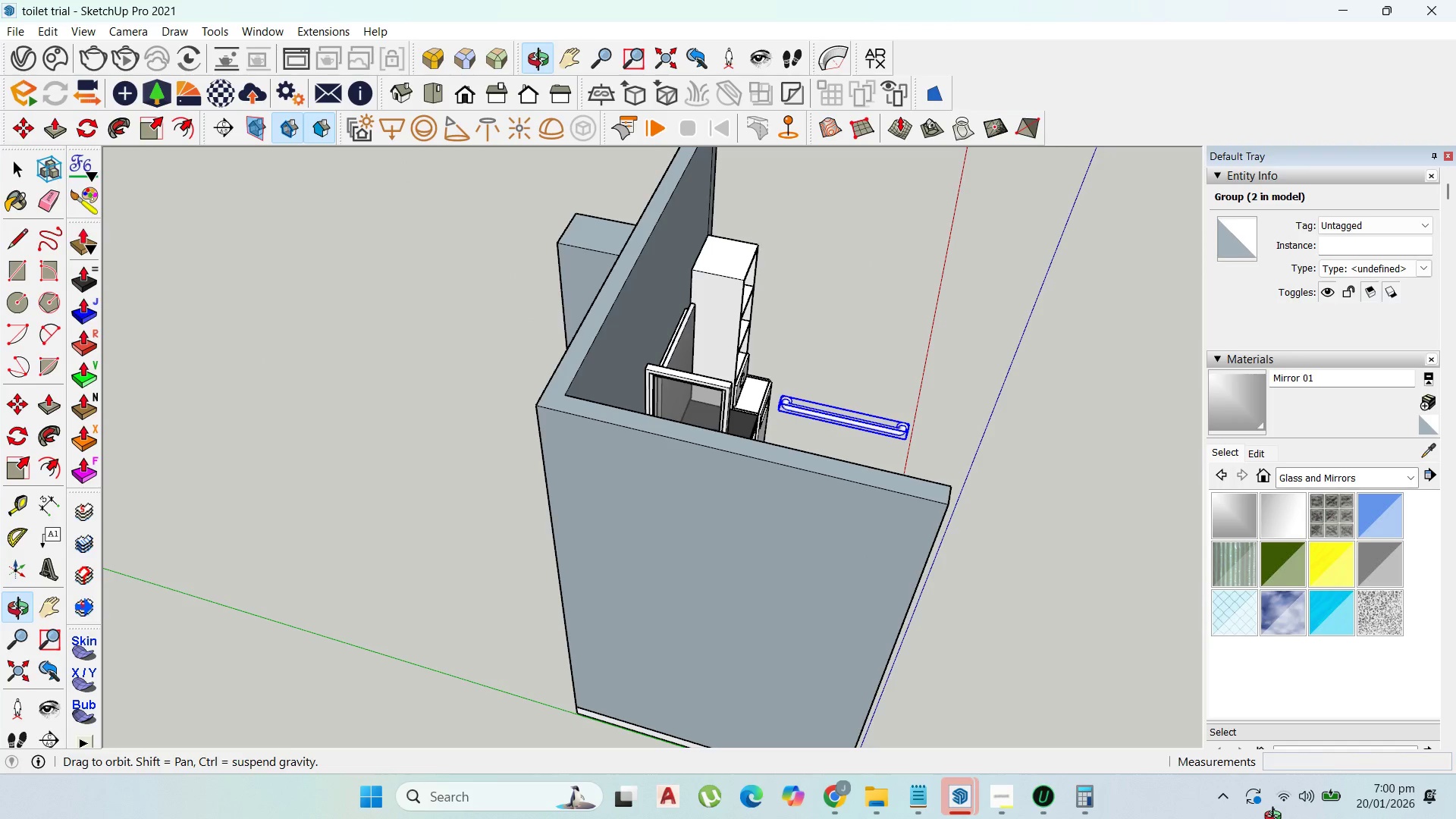 
scroll: coordinate [829, 275], scroll_direction: up, amount: 2.0
 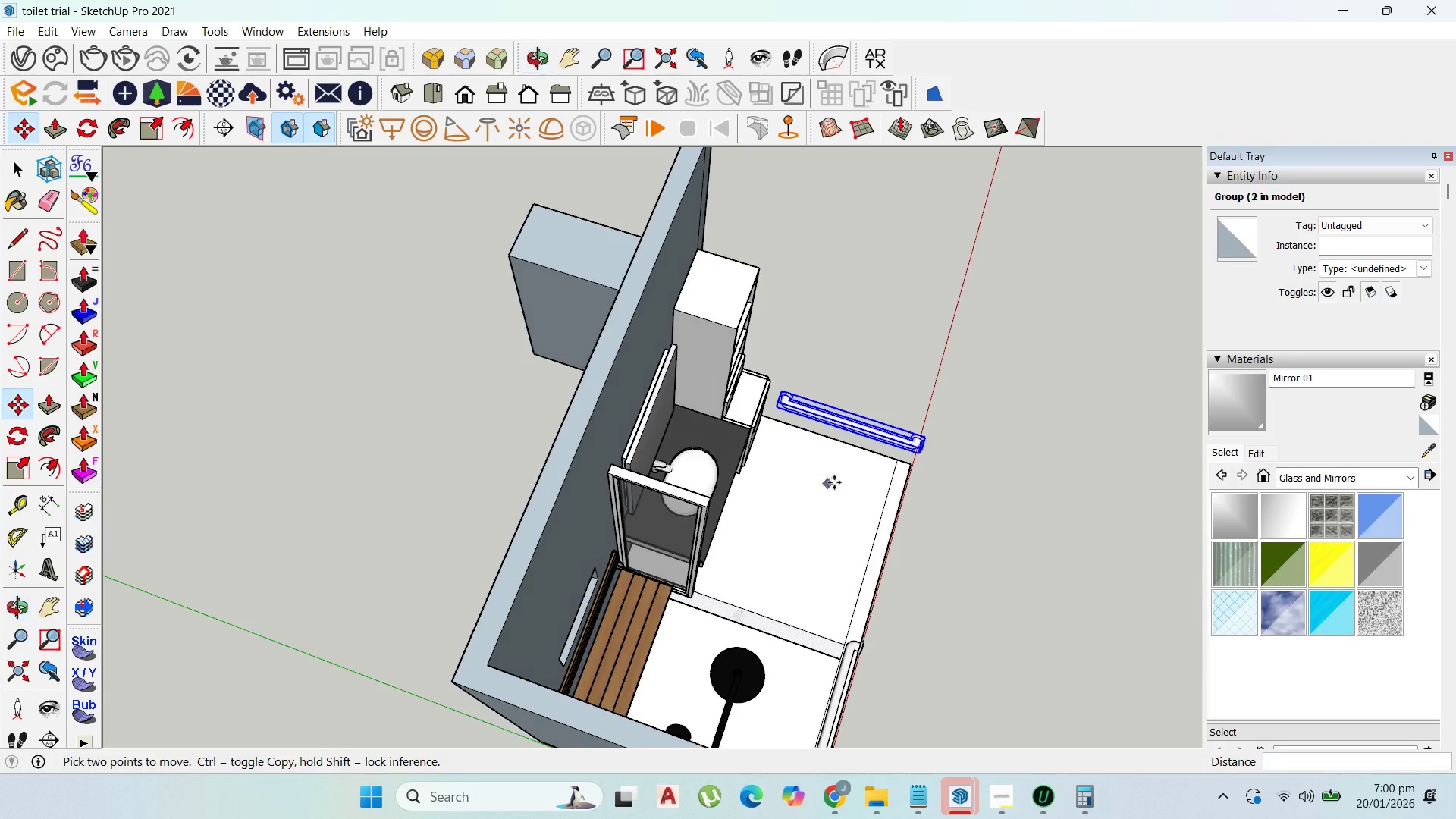 
left_click([836, 482])
 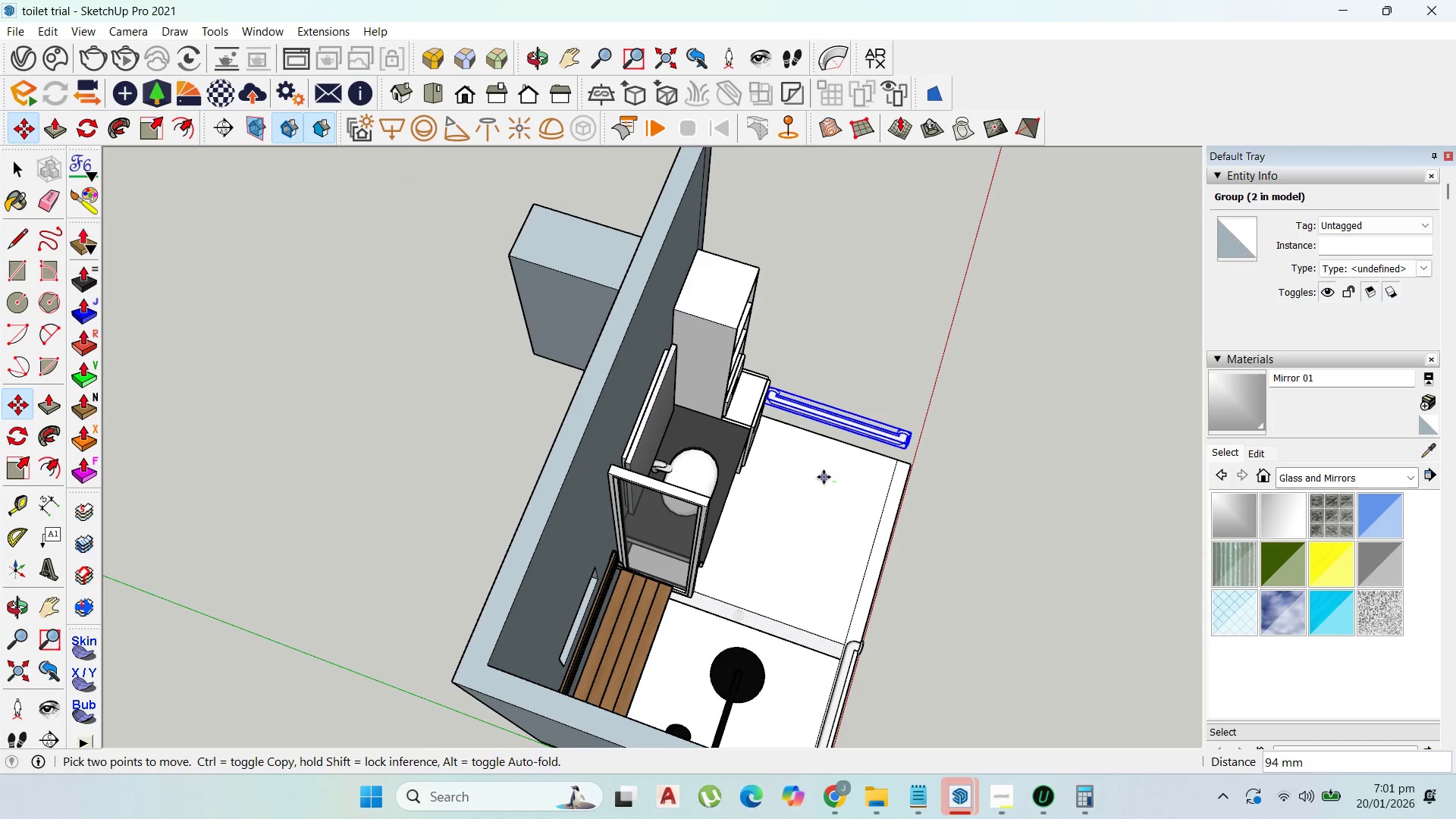 
left_click([824, 477])
 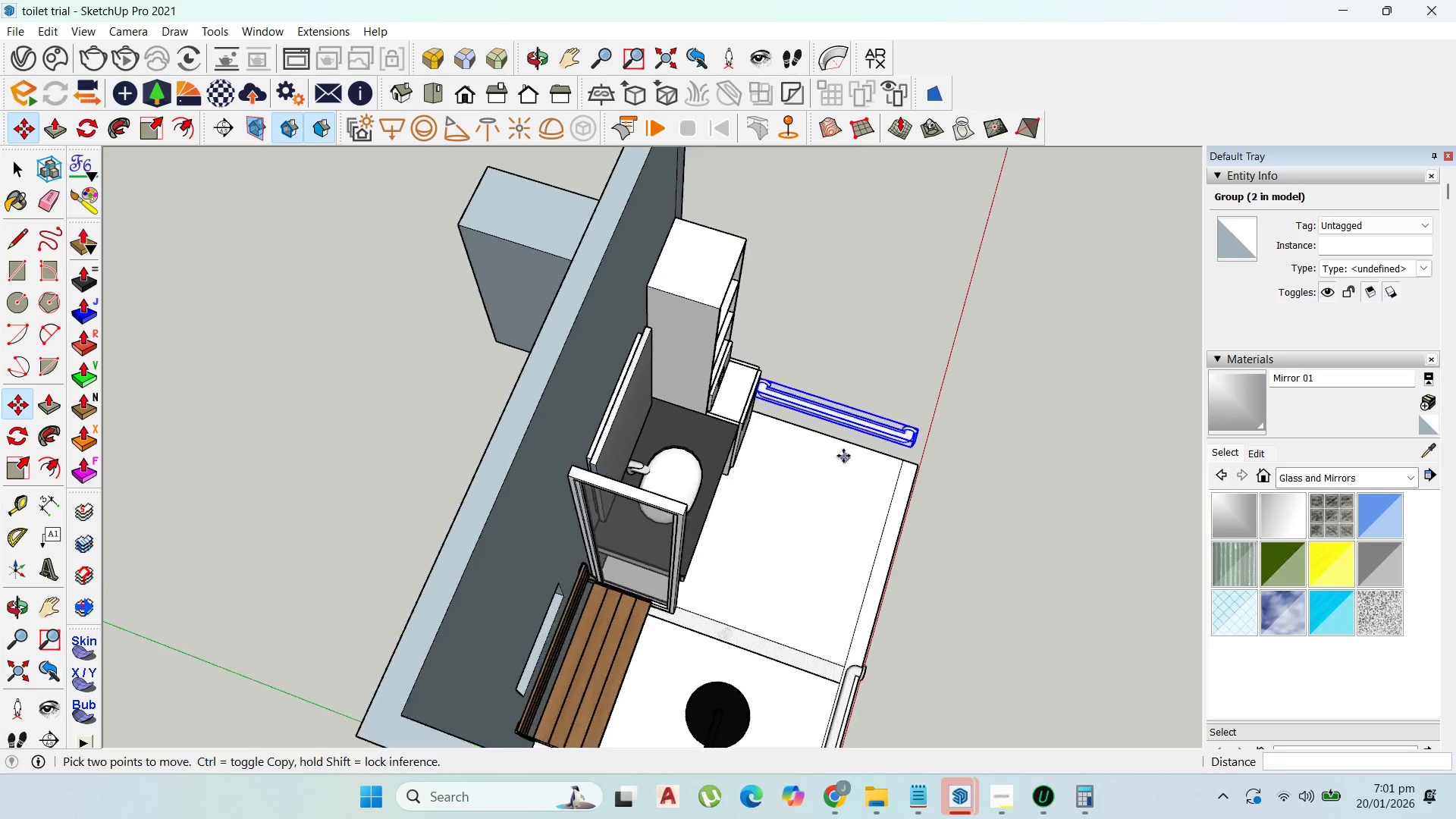 
scroll: coordinate [762, 513], scroll_direction: up, amount: 5.0
 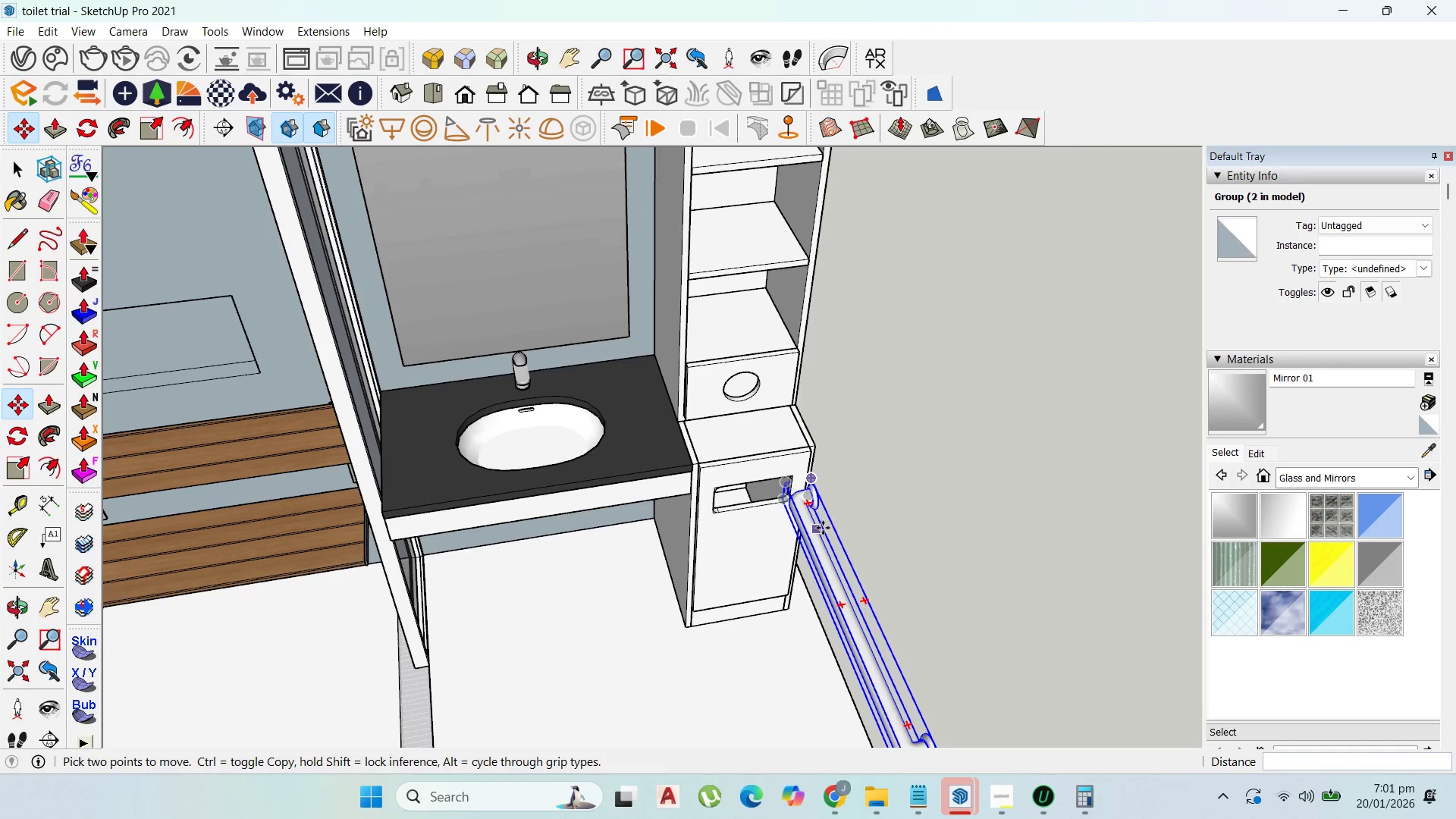 
left_click([839, 537])
 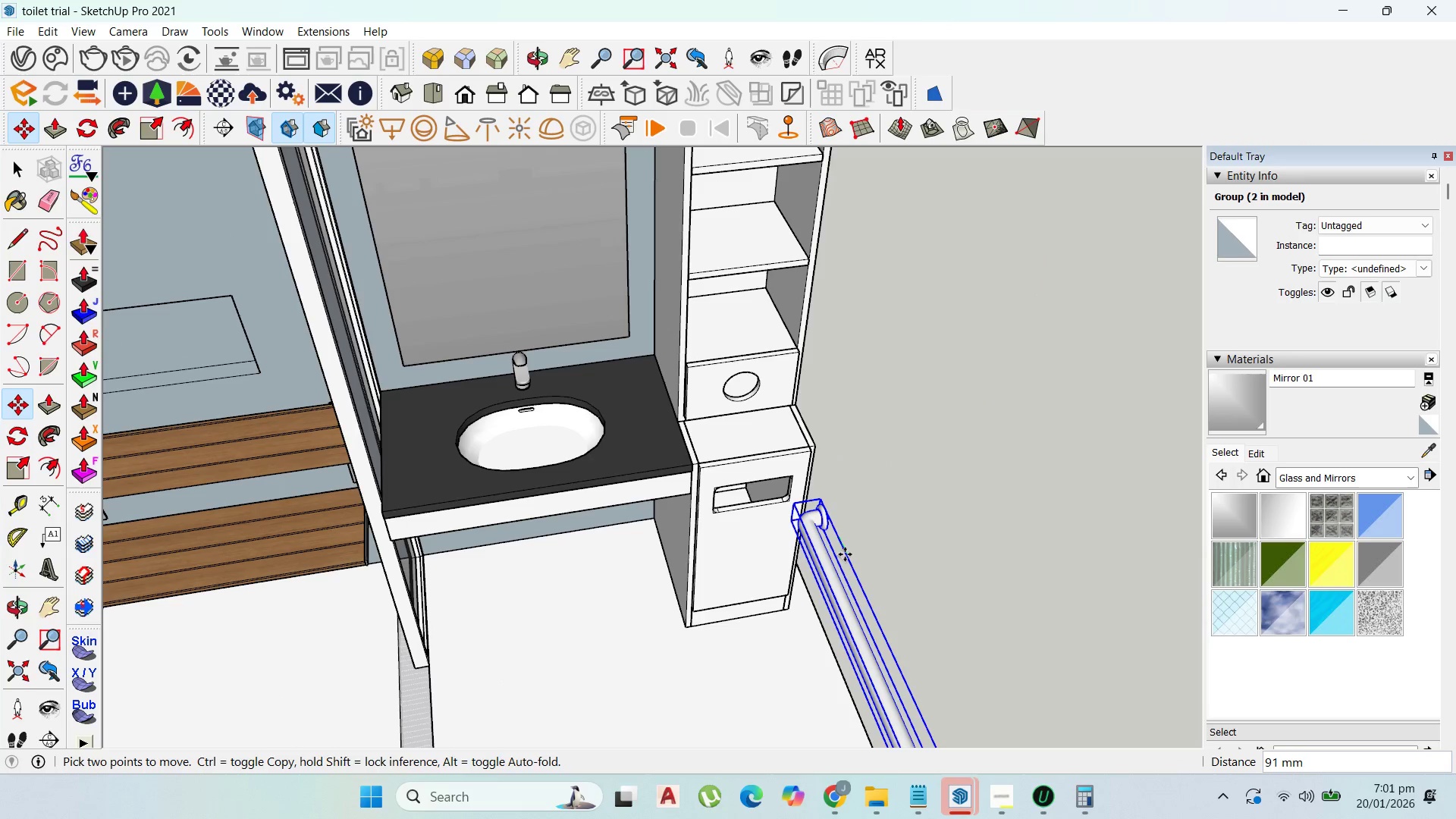 
left_click([845, 554])
 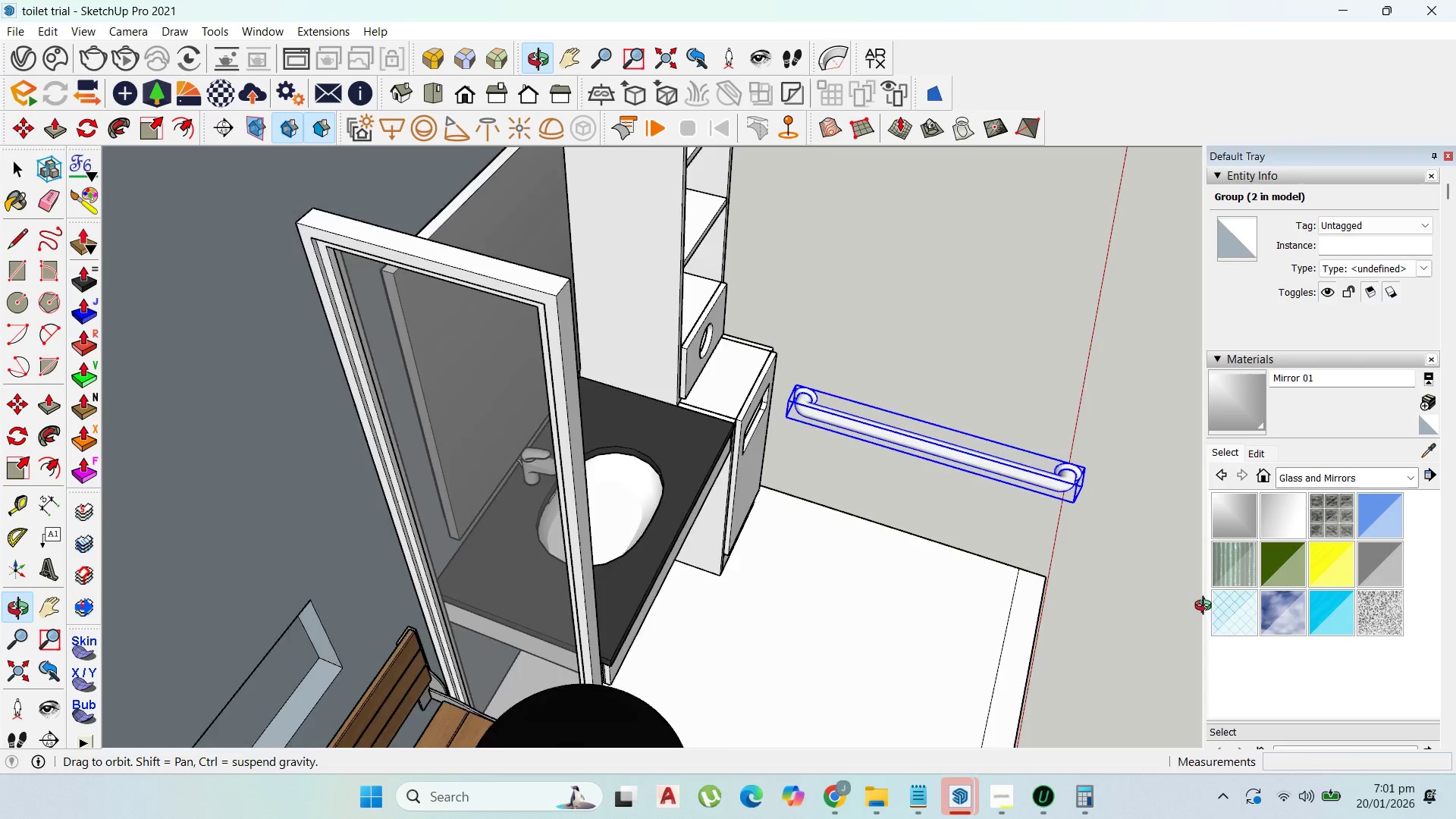 
scroll: coordinate [598, 350], scroll_direction: up, amount: 14.0
 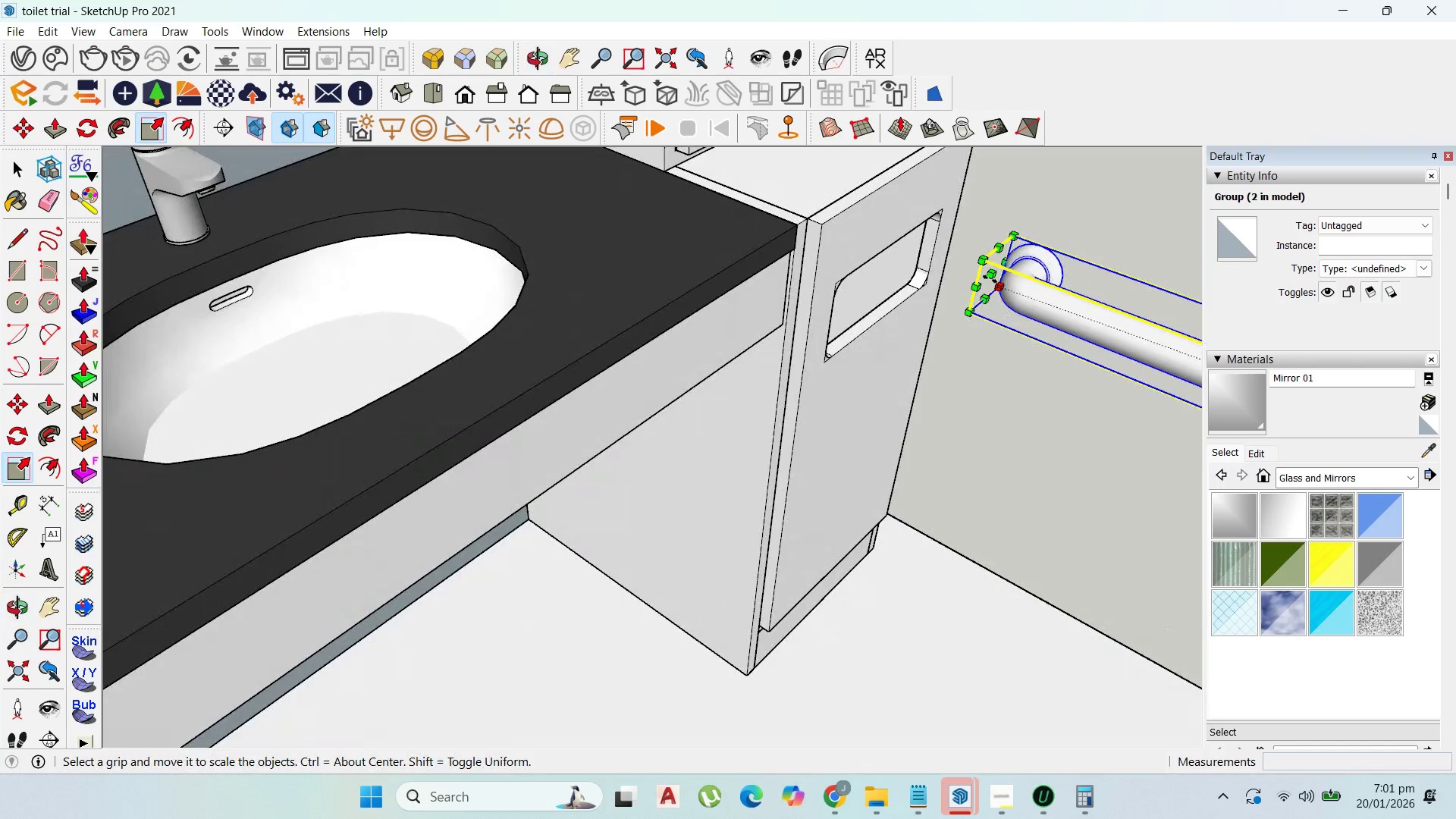 
left_click([990, 273])
 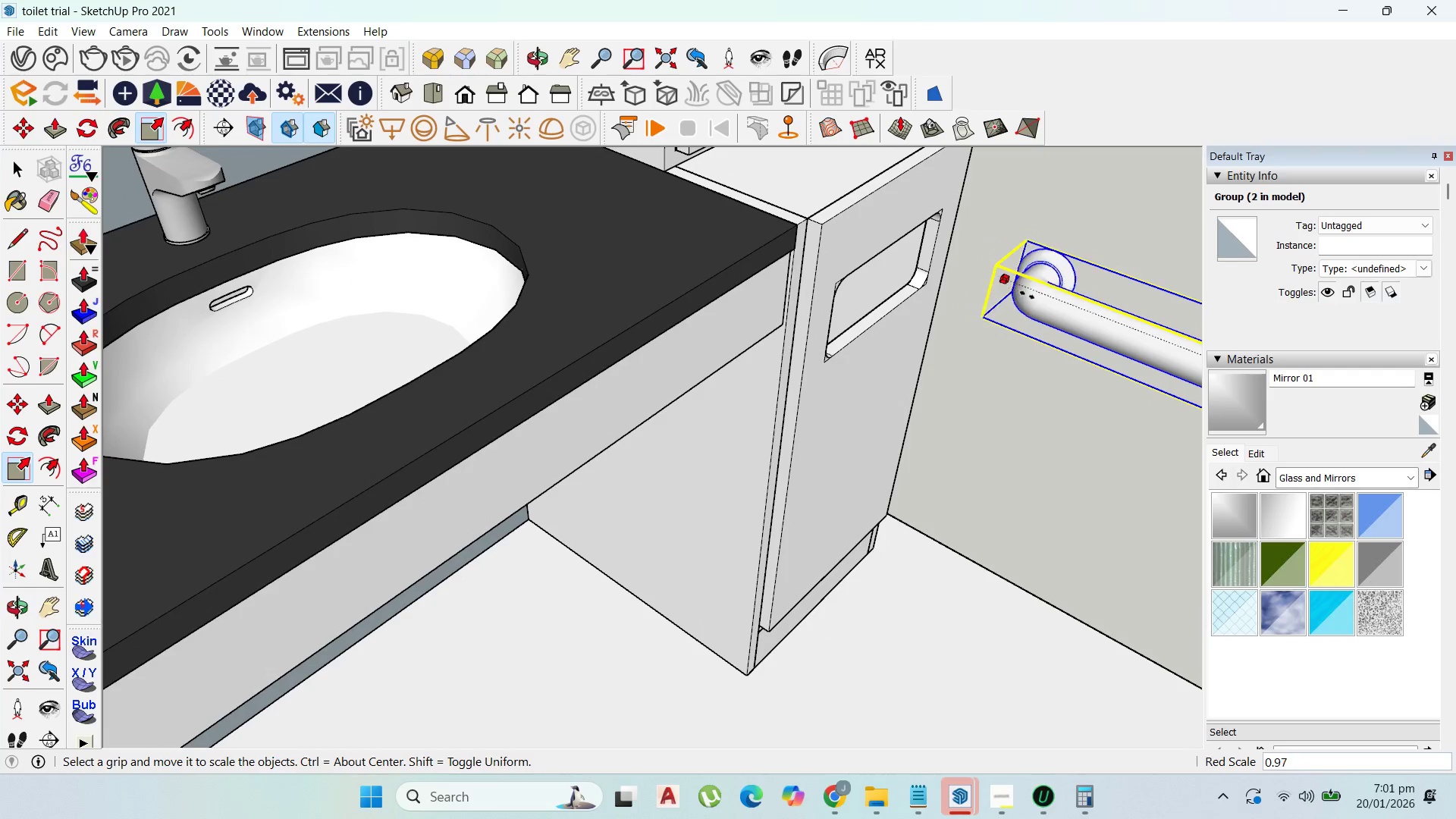 
scroll: coordinate [1073, 346], scroll_direction: down, amount: 6.0
 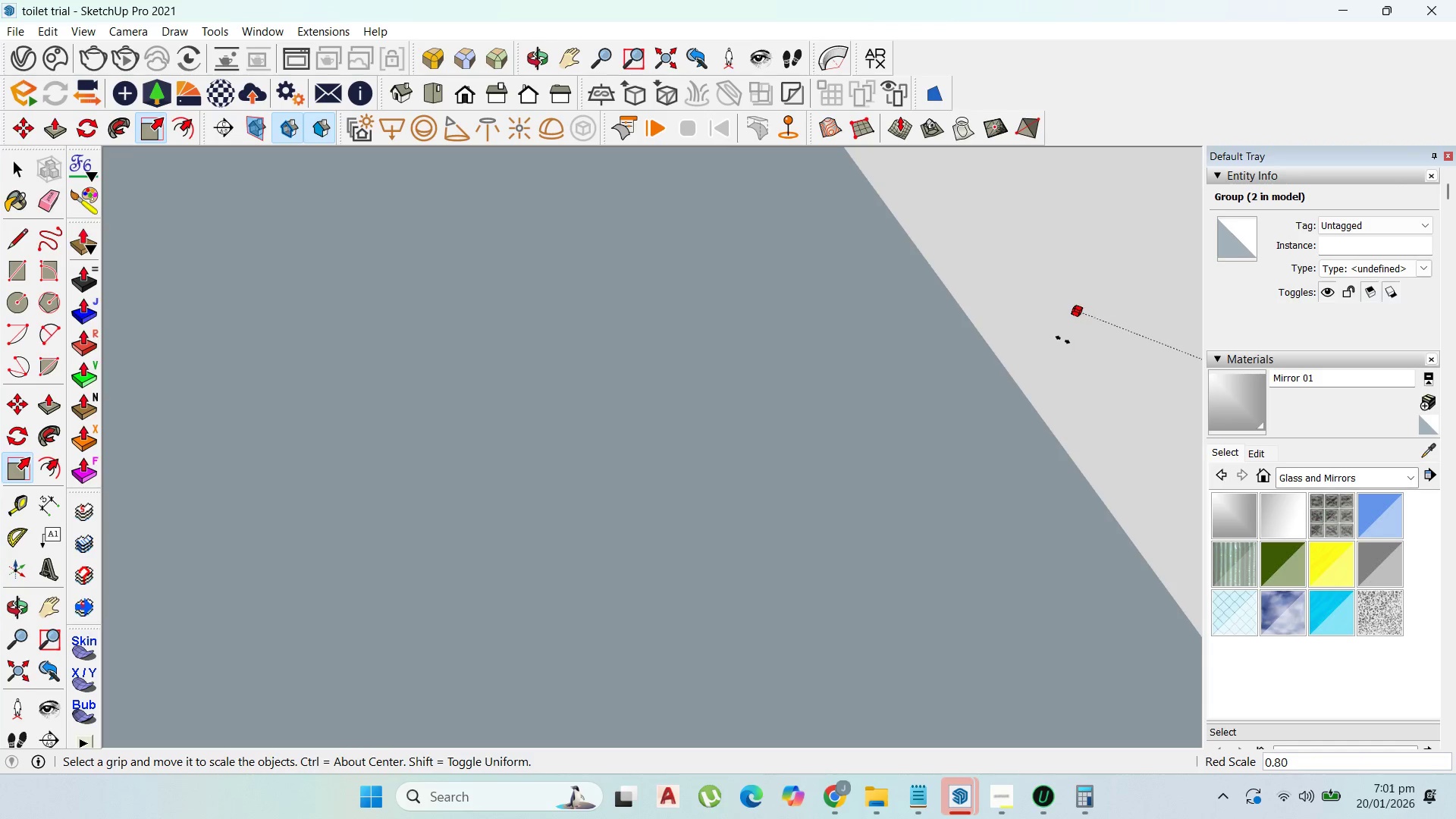 
left_click([1063, 339])
 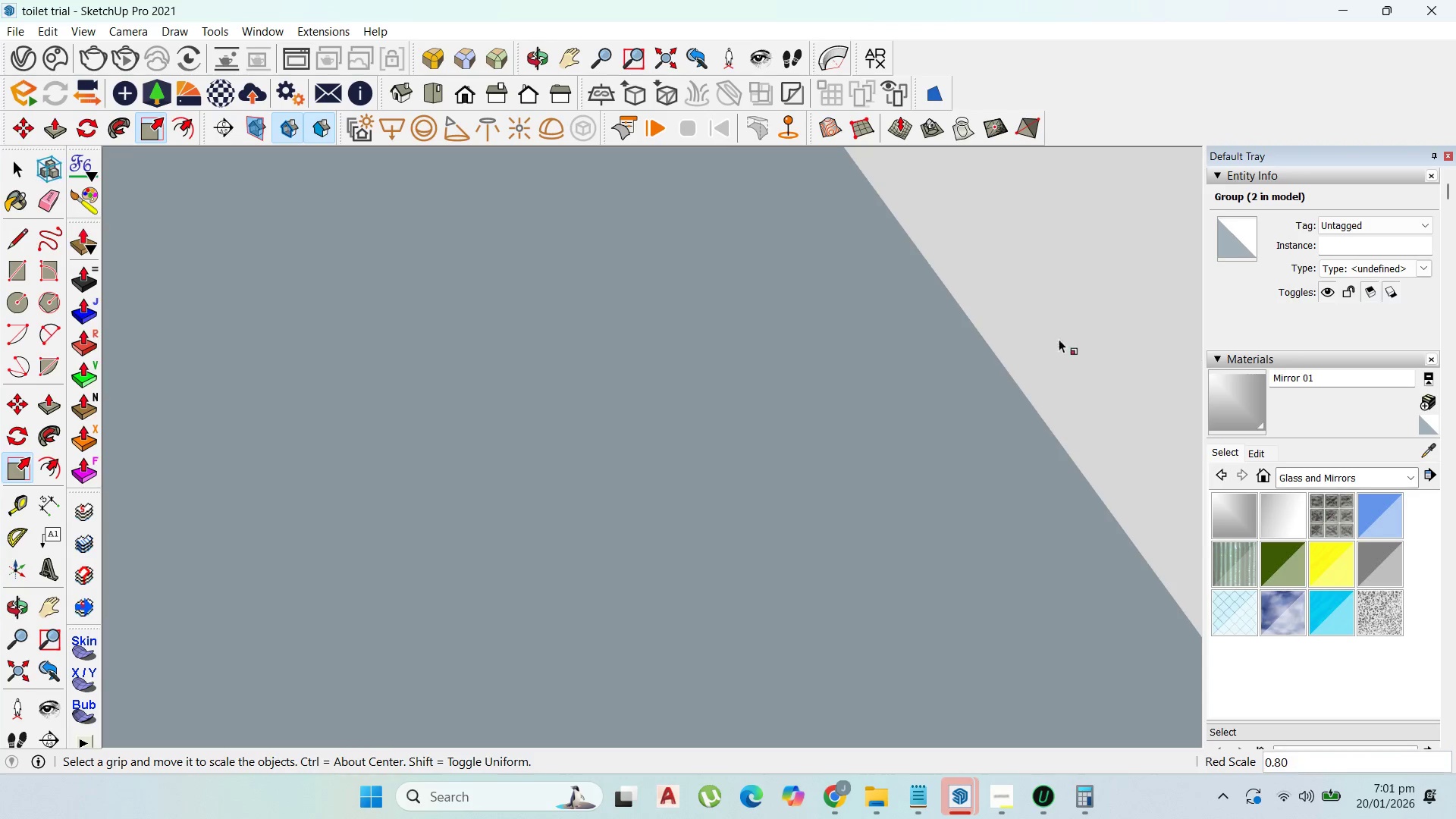 
scroll: coordinate [962, 329], scroll_direction: up, amount: 21.0
 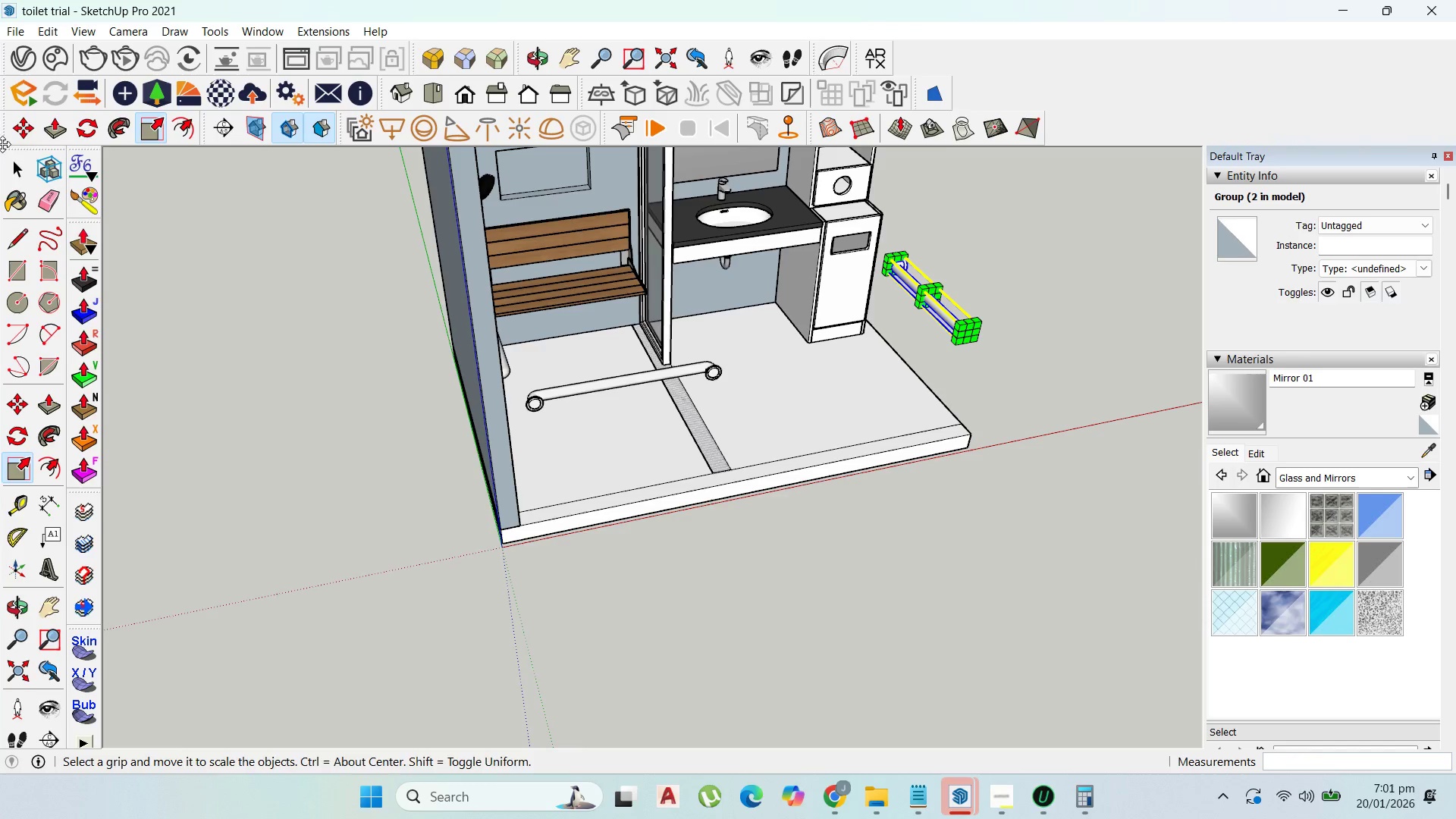 
left_click_drag(start_coordinate=[15, 165], to_coordinate=[19, 166])
 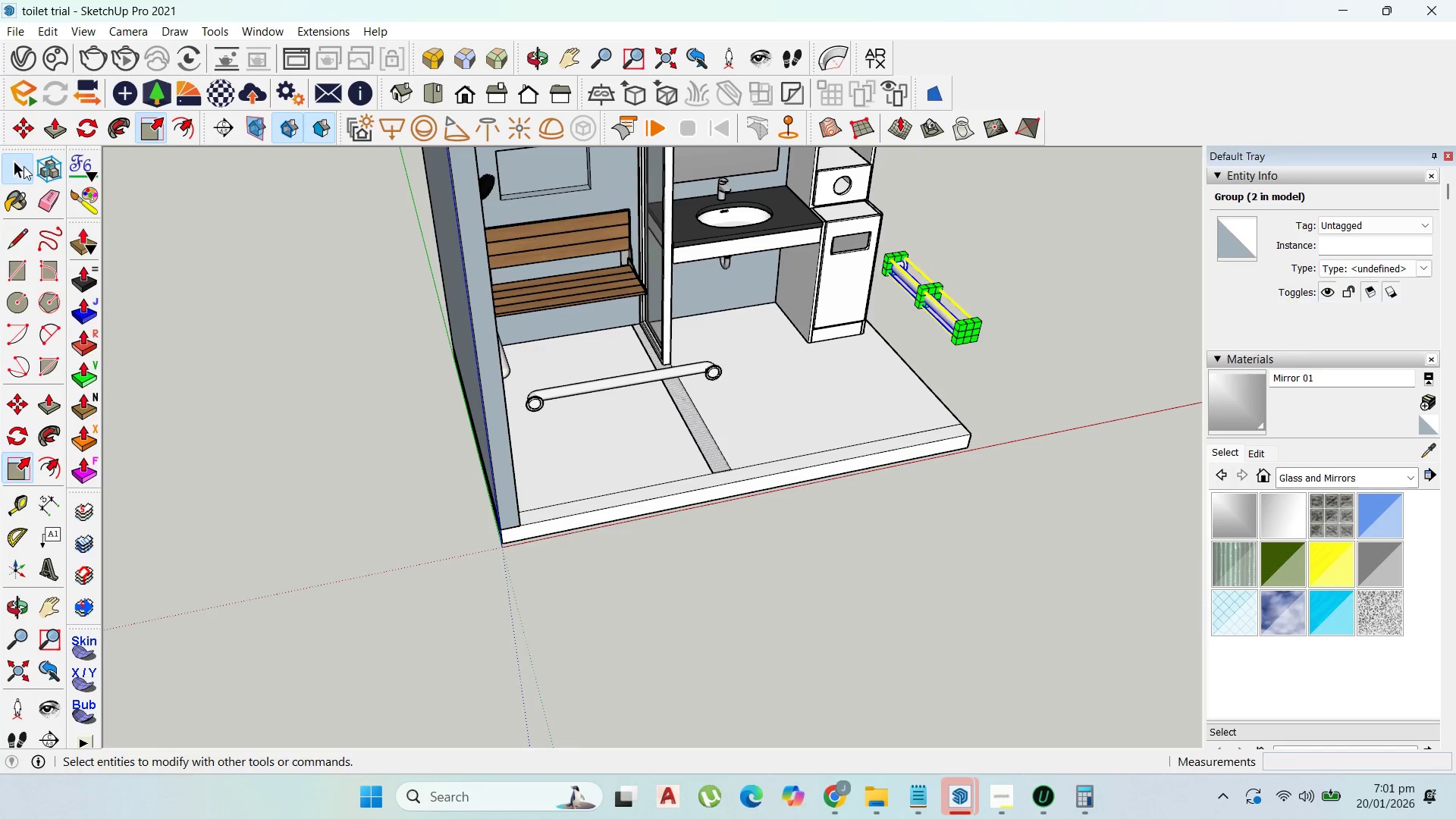 
key(Escape)